 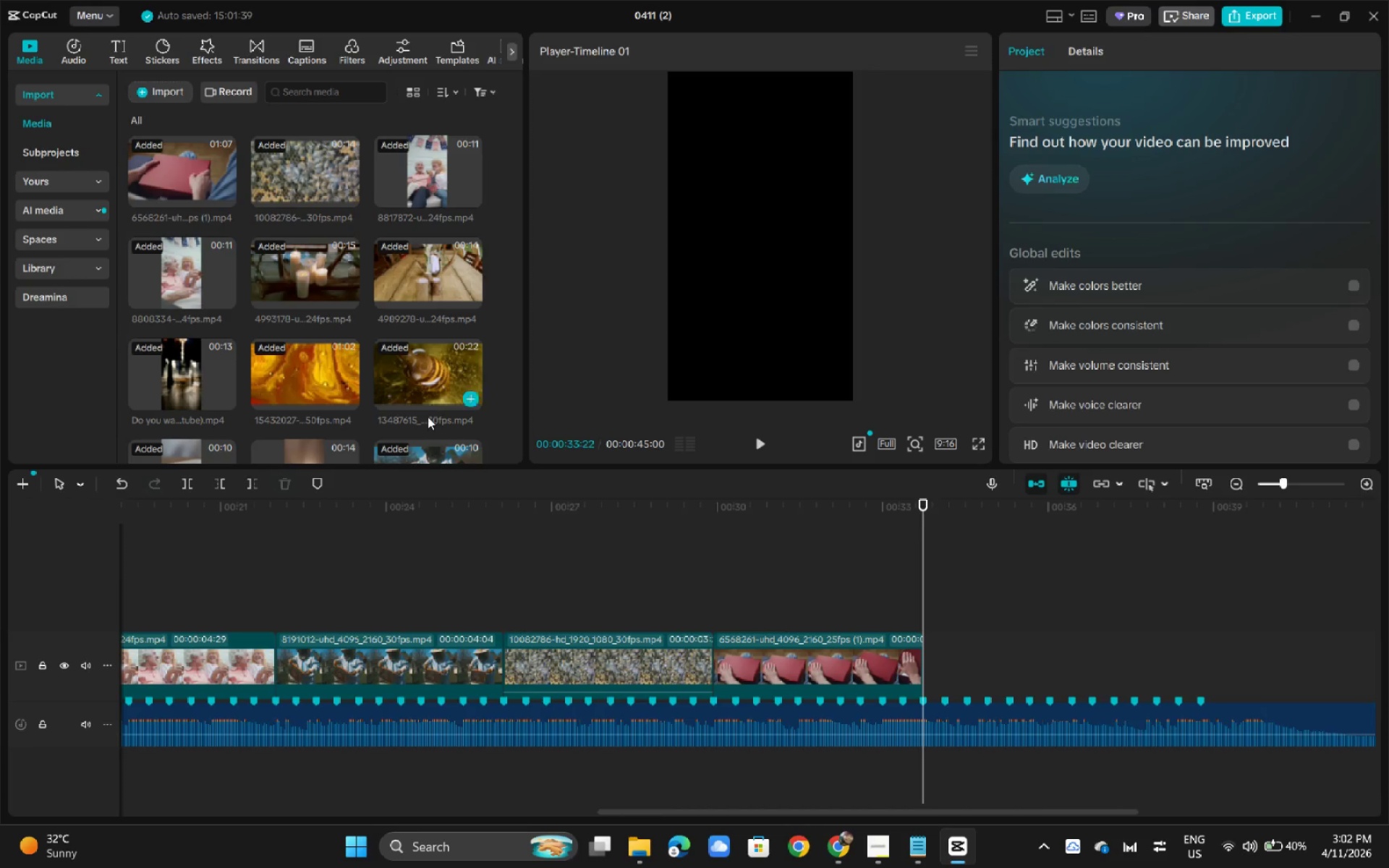 
scroll: coordinate [451, 387], scroll_direction: down, amount: 4.0
 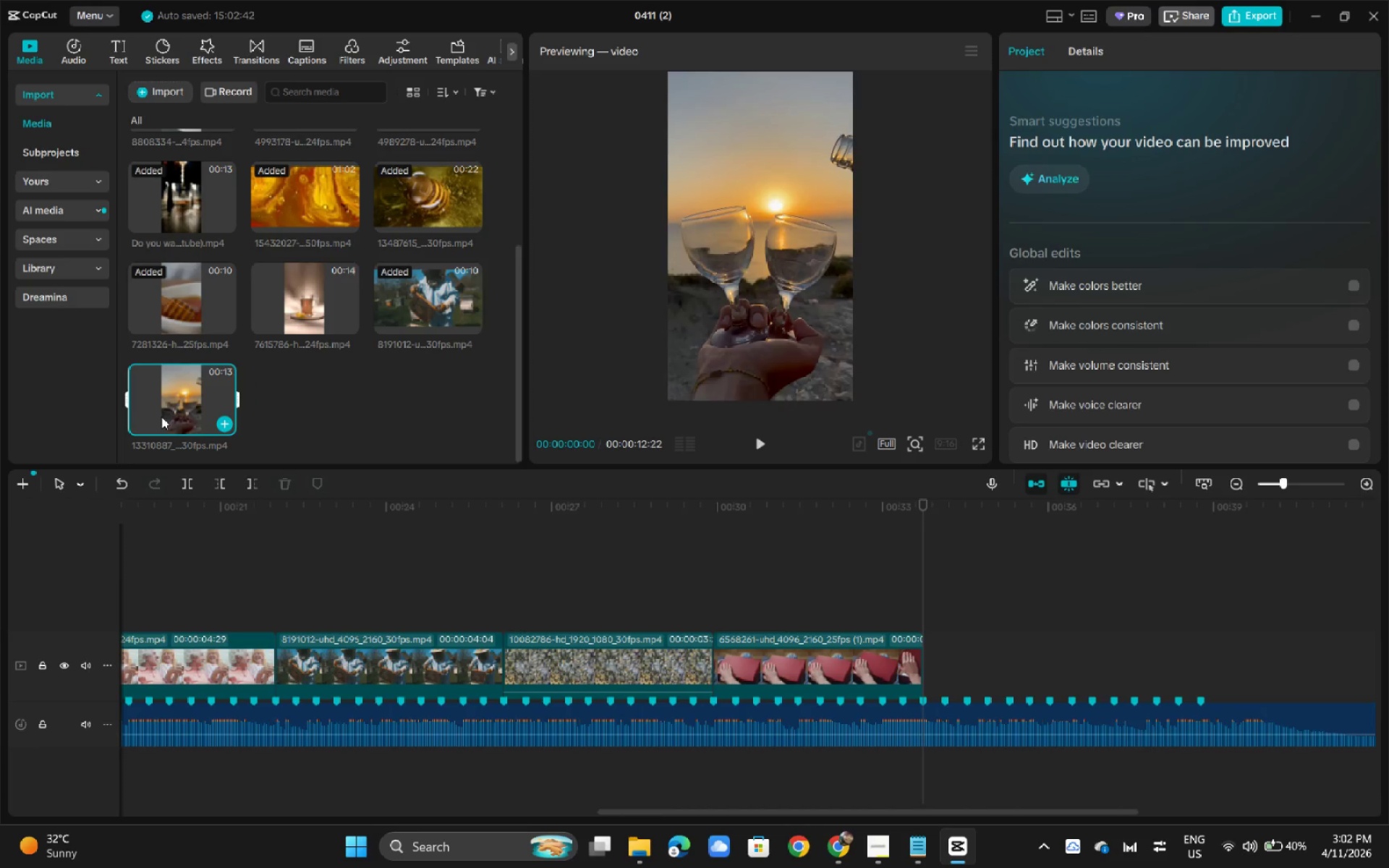 
left_click_drag(start_coordinate=[163, 407], to_coordinate=[925, 650])
 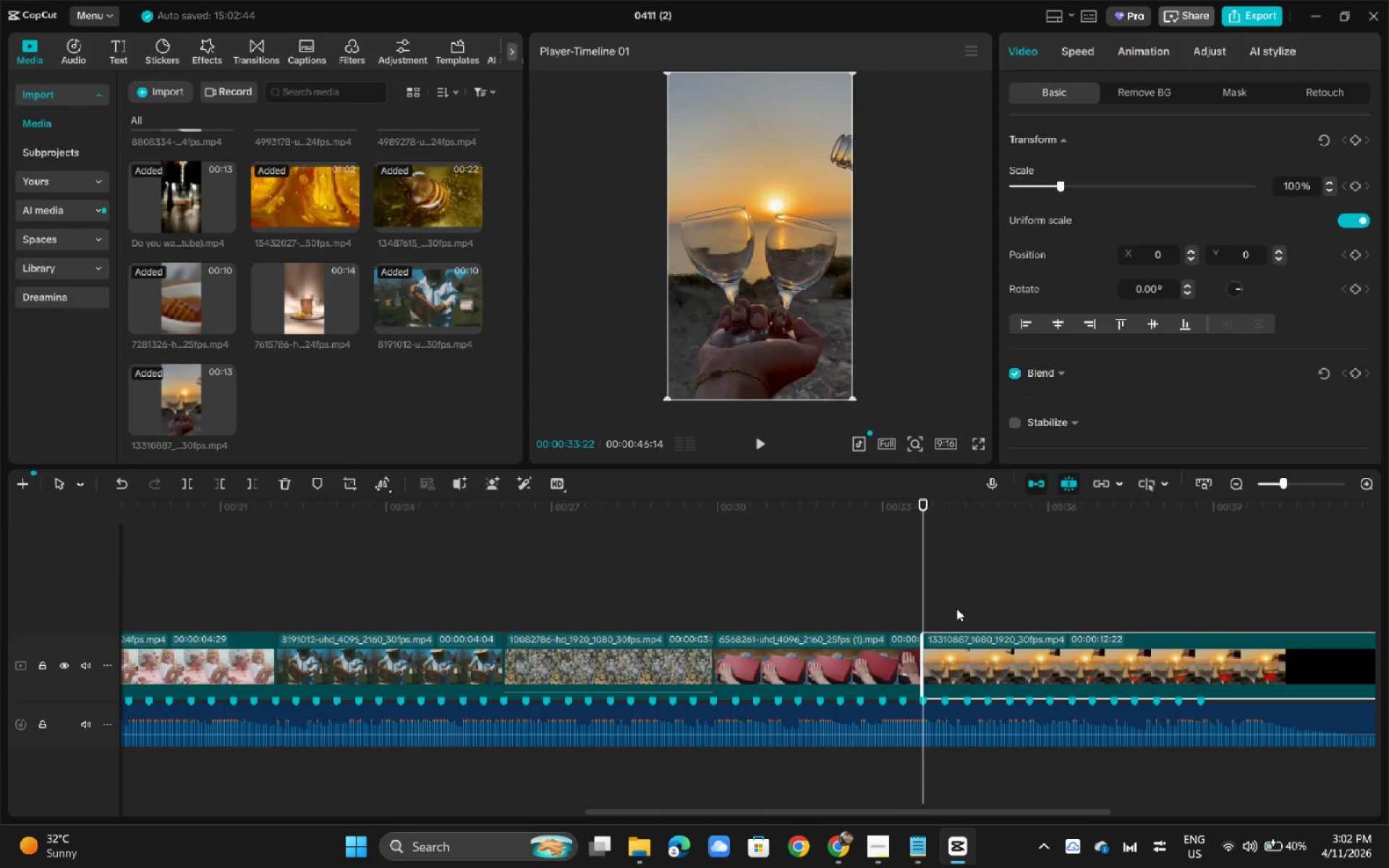 
key(Space)
 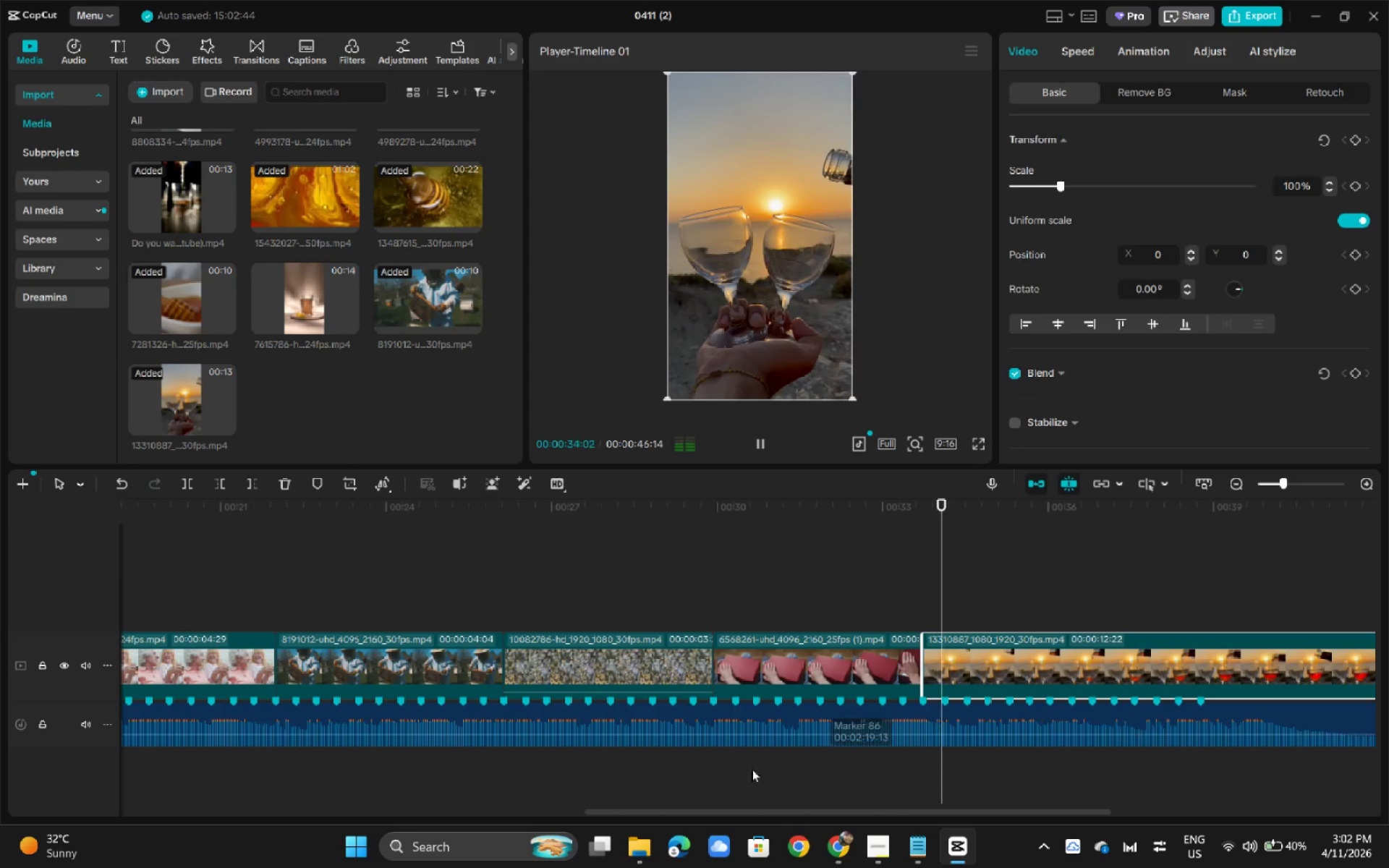 
key(Space)
 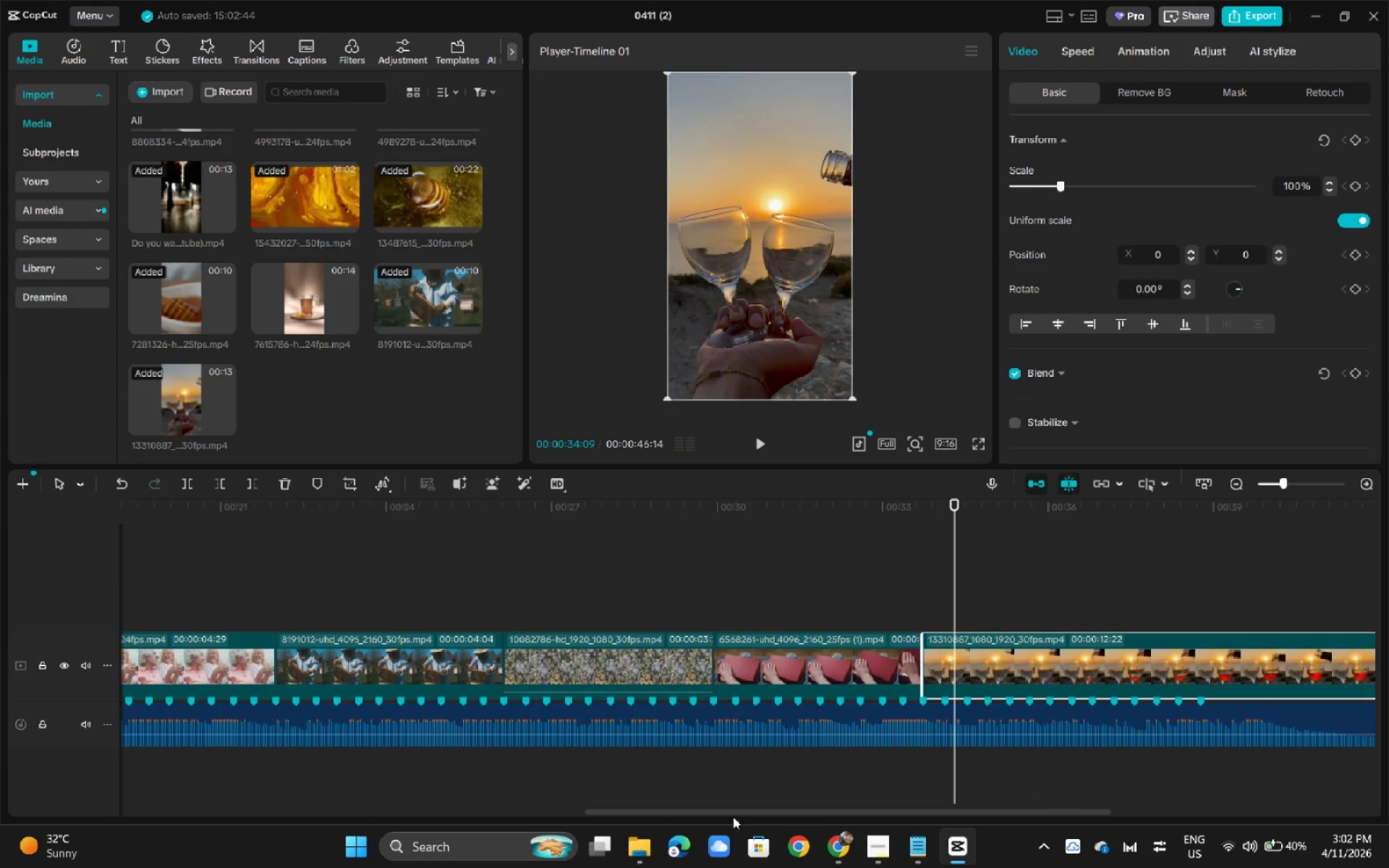 
left_click_drag(start_coordinate=[733, 817], to_coordinate=[771, 818])
 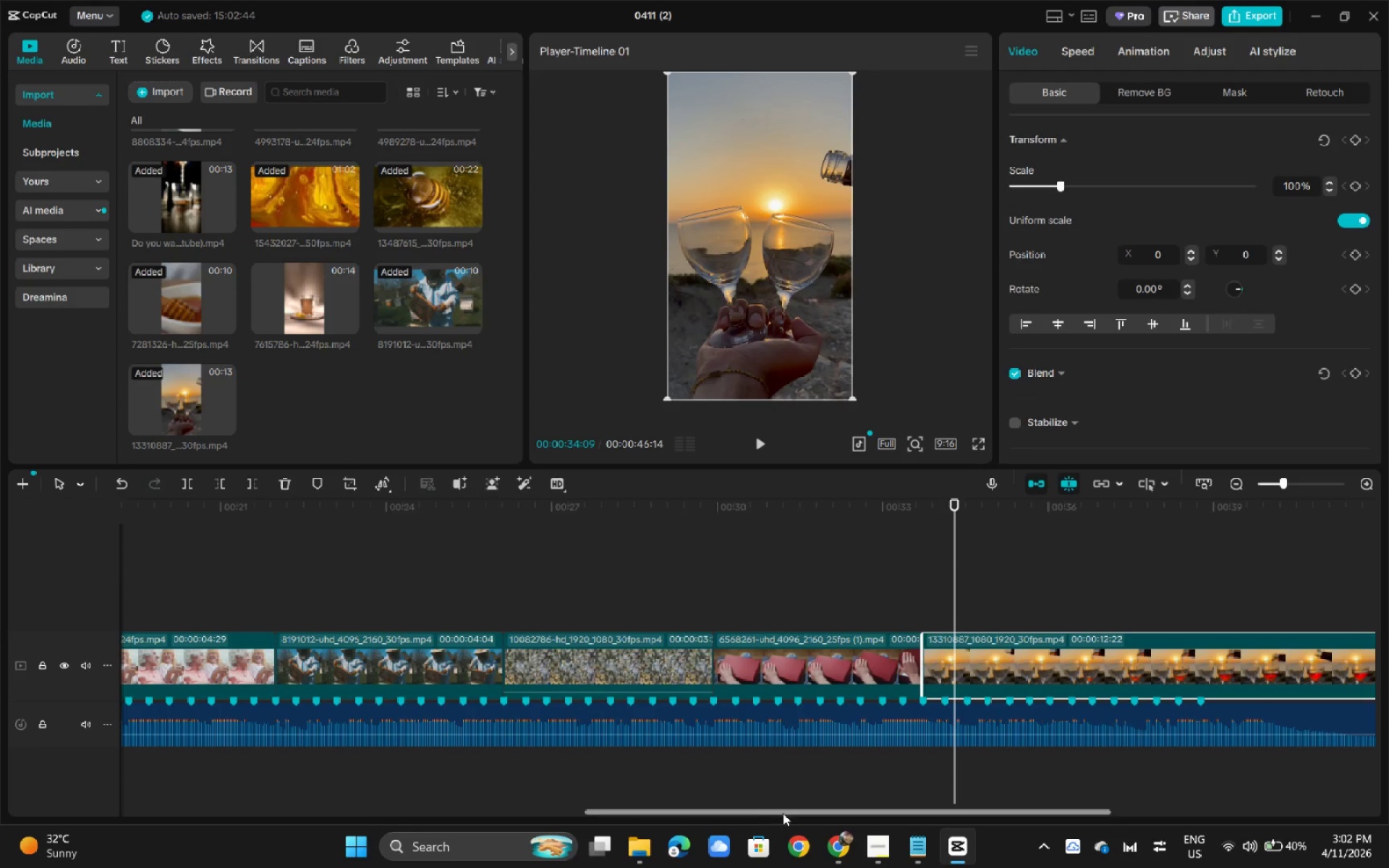 
left_click_drag(start_coordinate=[784, 812], to_coordinate=[828, 820])
 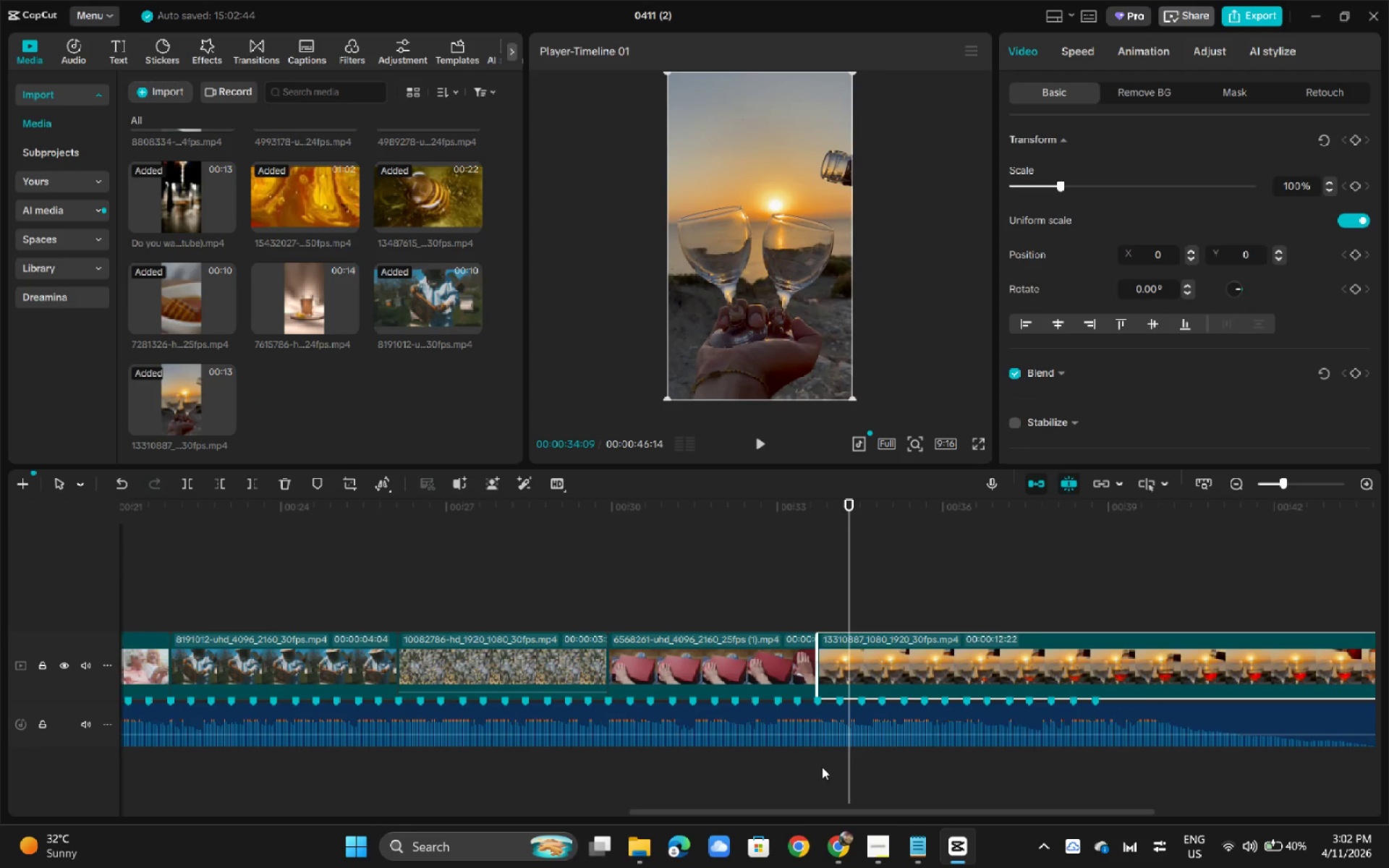 
key(Space)
 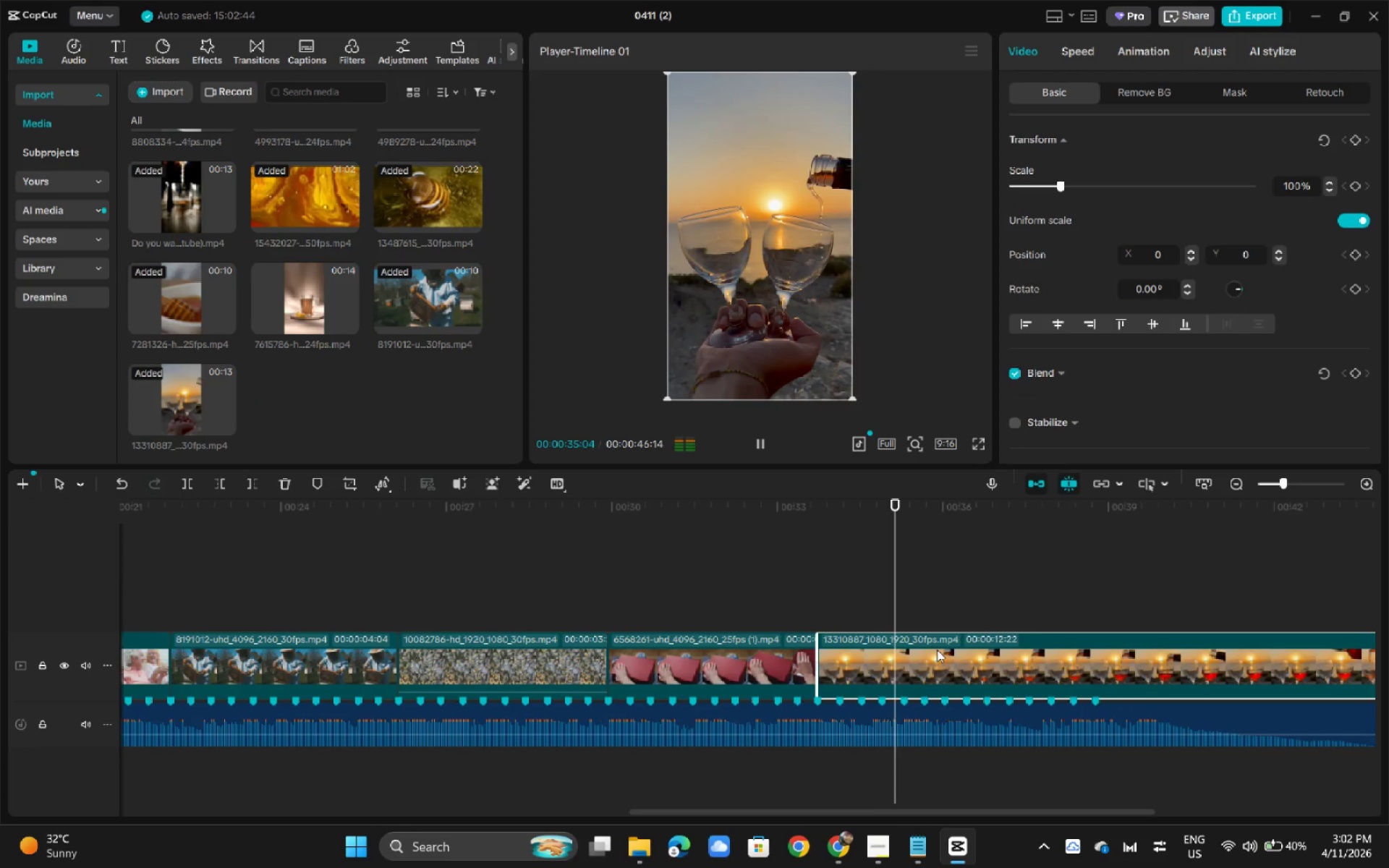 
key(Space)
 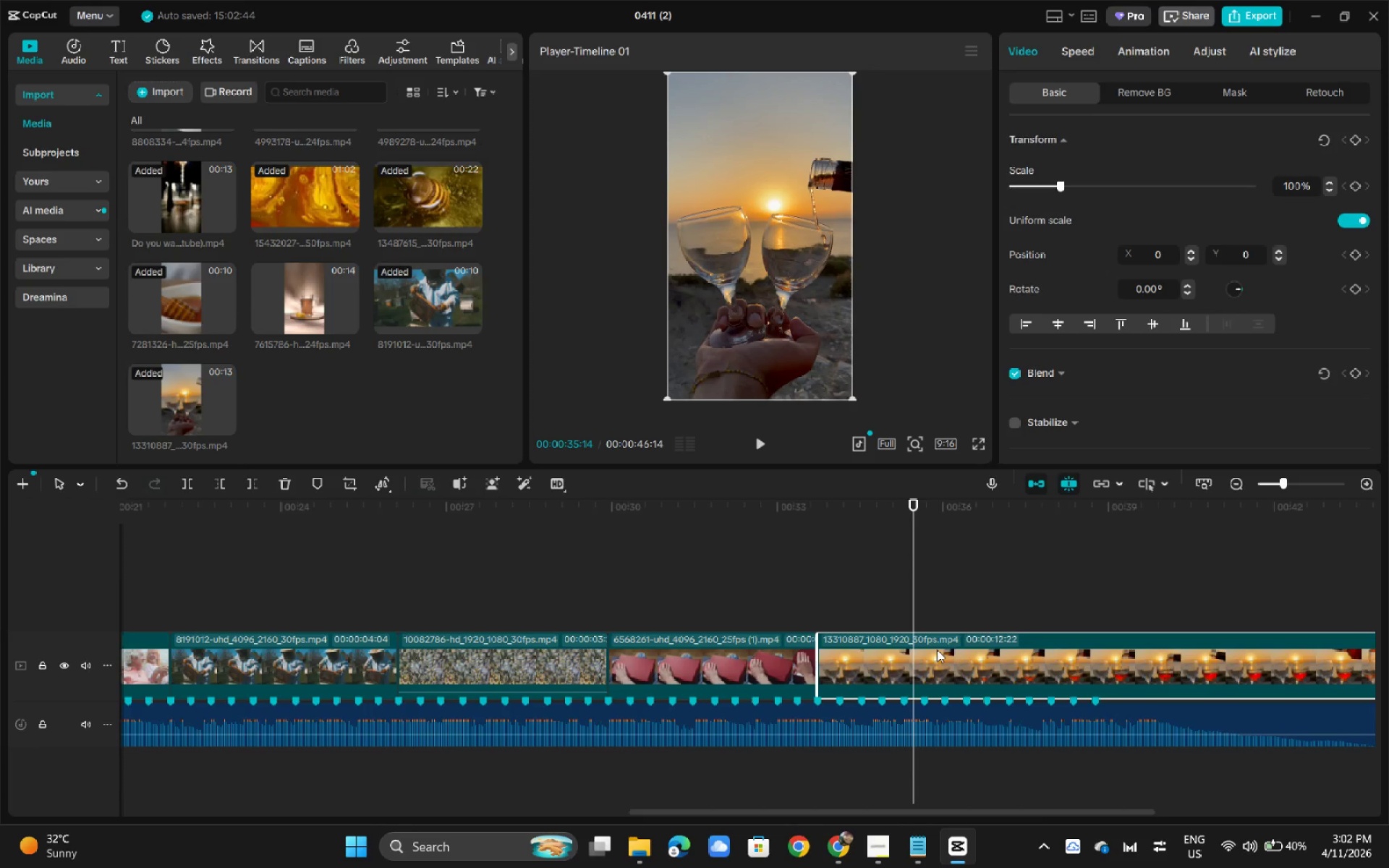 
type( vv  )
 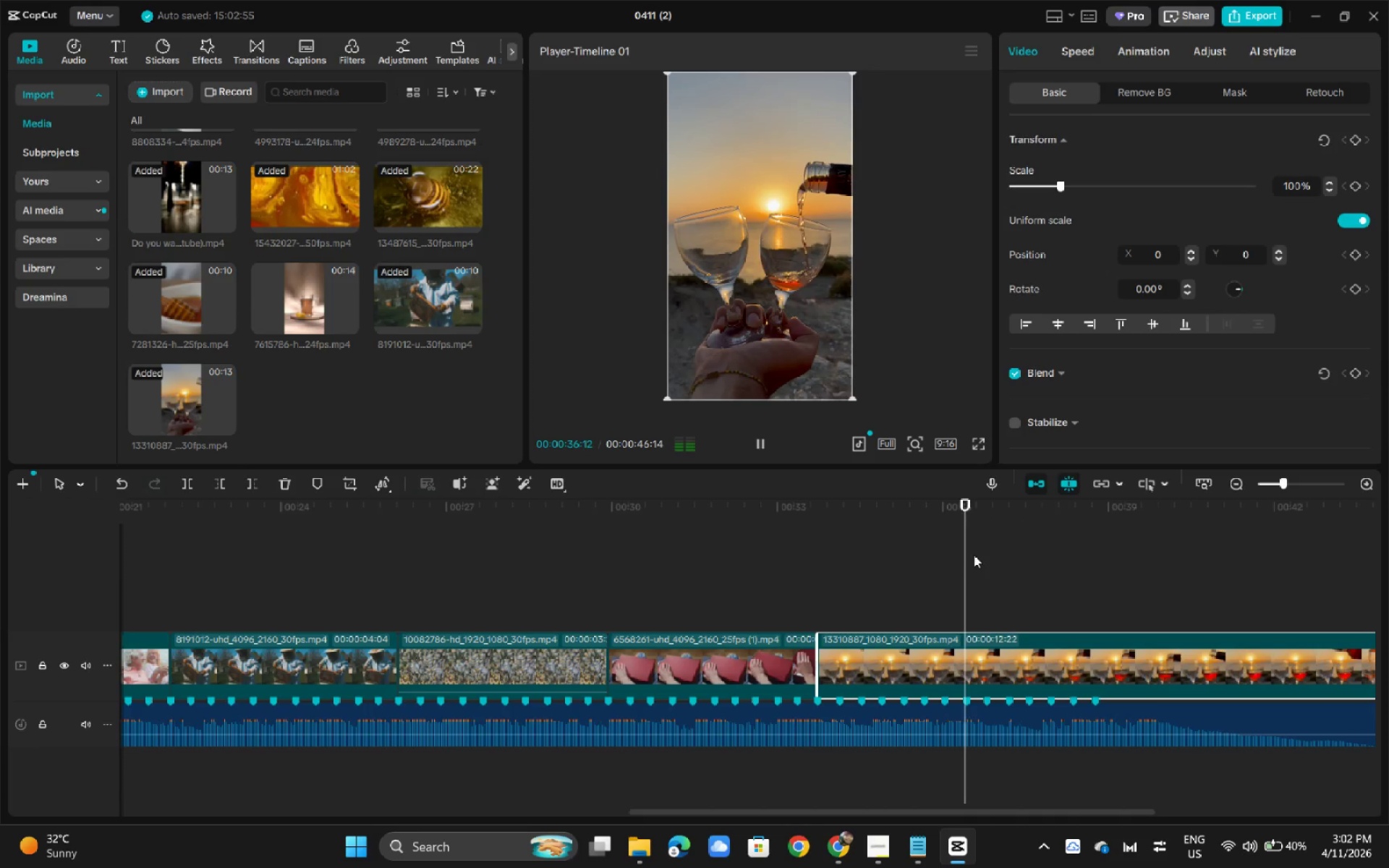 
key(Space)
 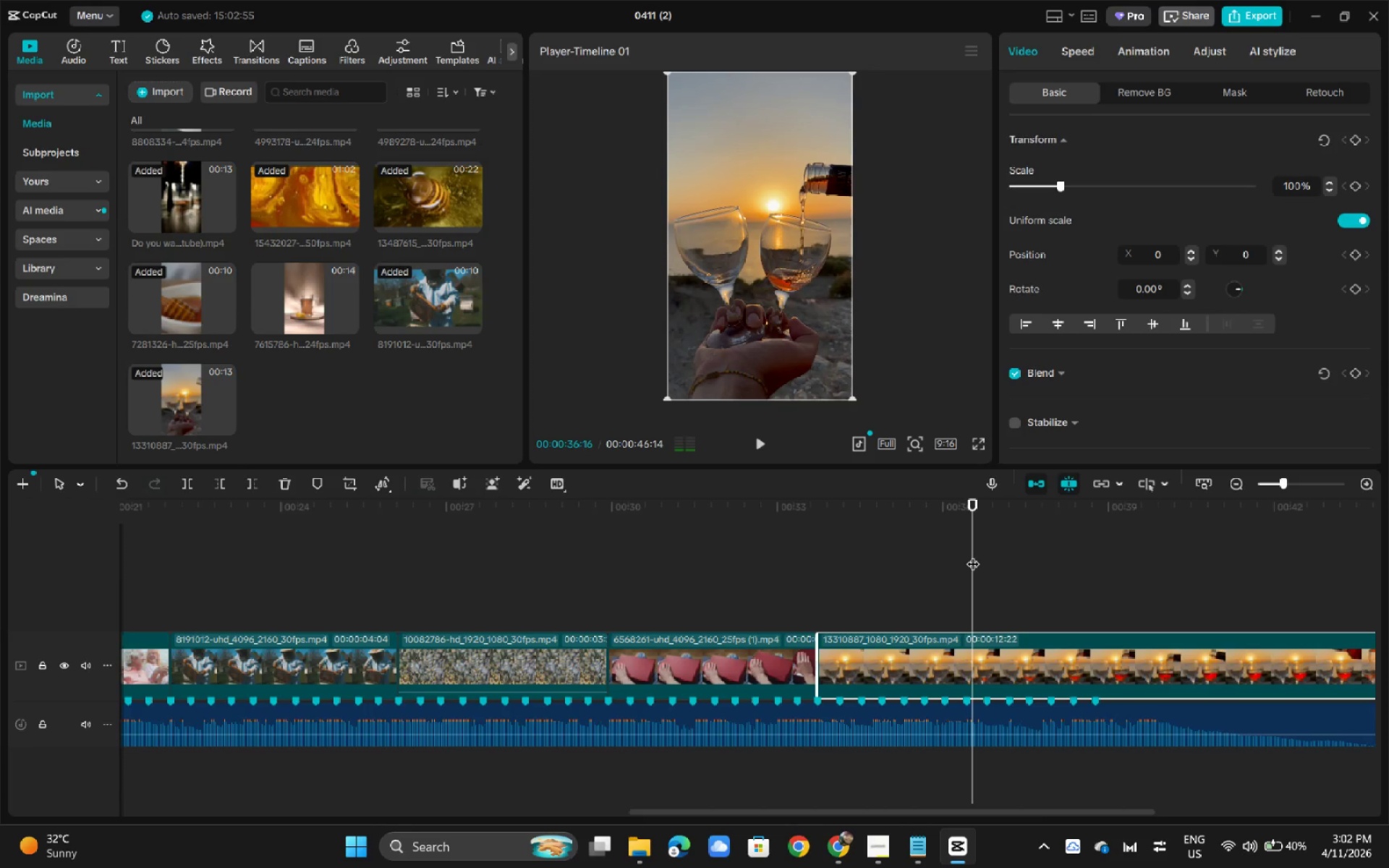 
key(Space)
 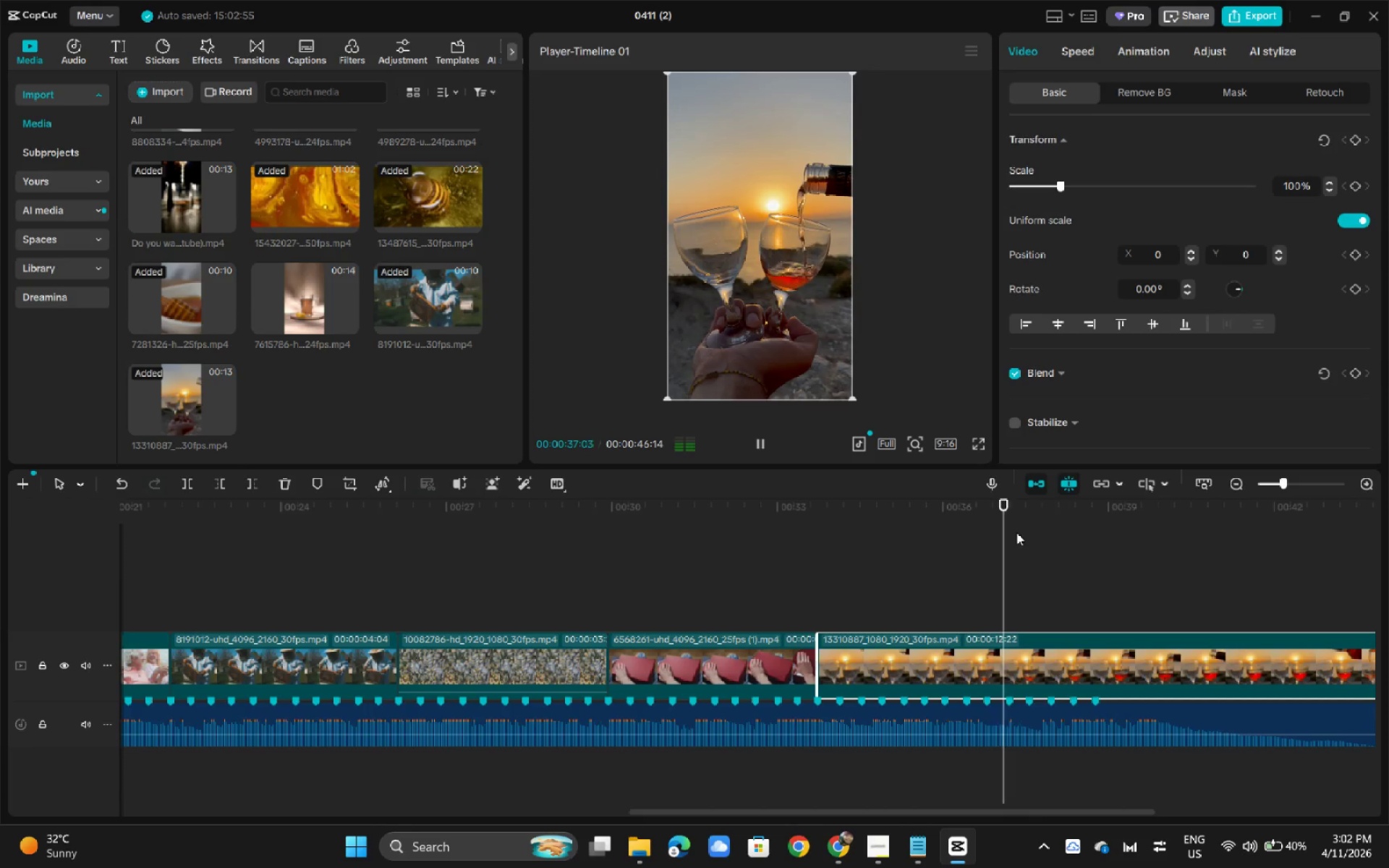 
key(Space)
 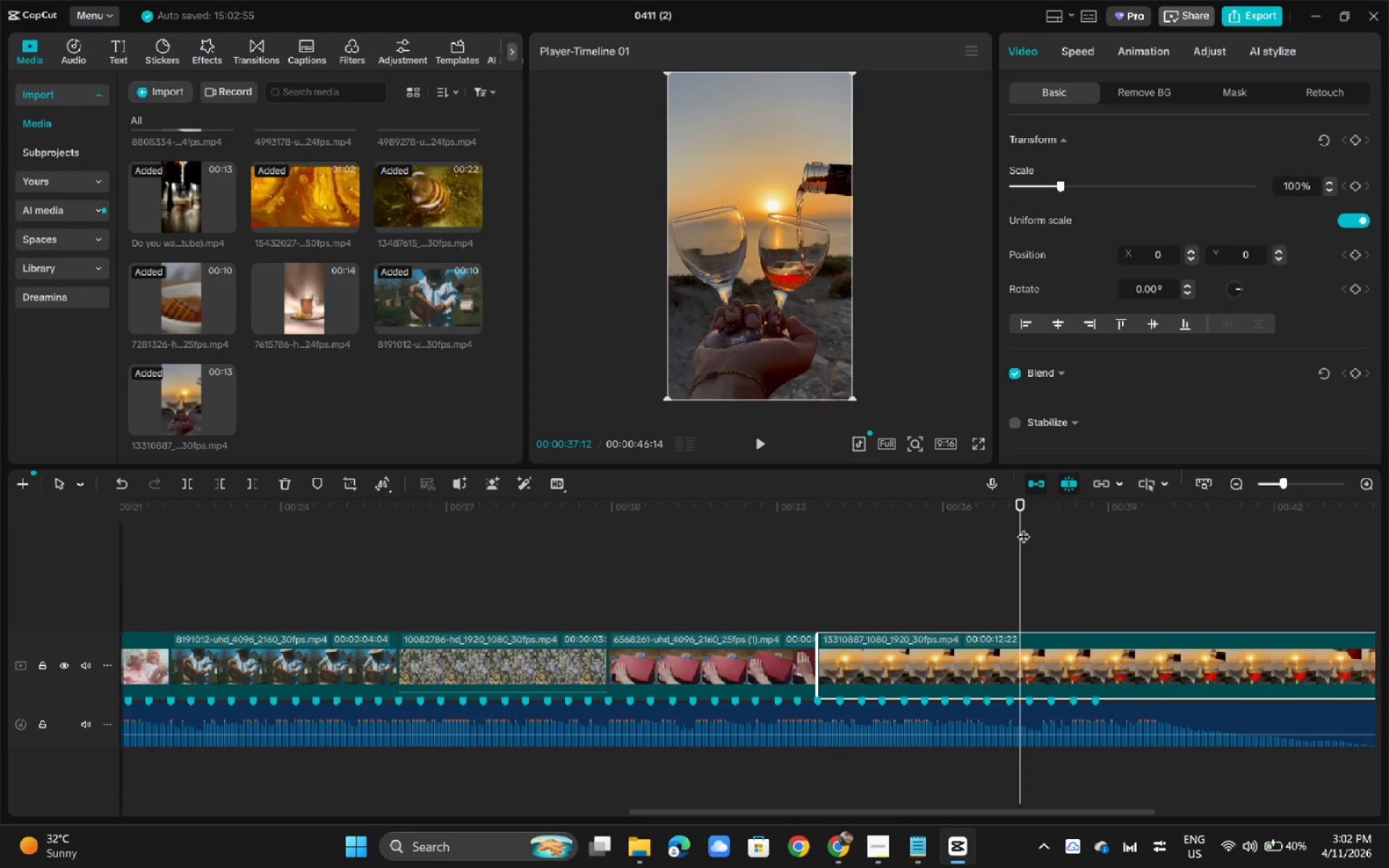 
left_click_drag(start_coordinate=[1027, 520], to_coordinate=[1313, 551])
 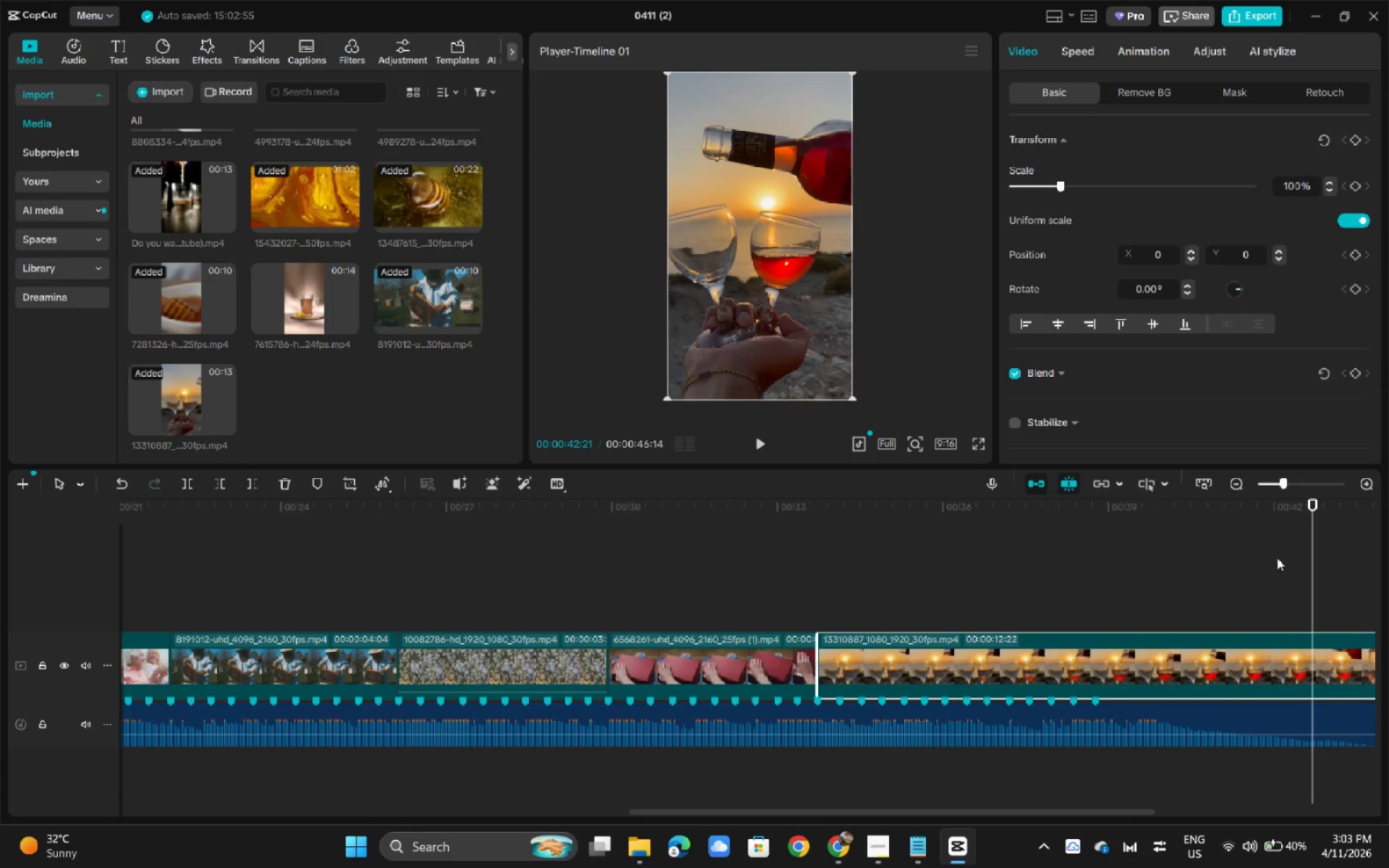 
key(Control+B)
 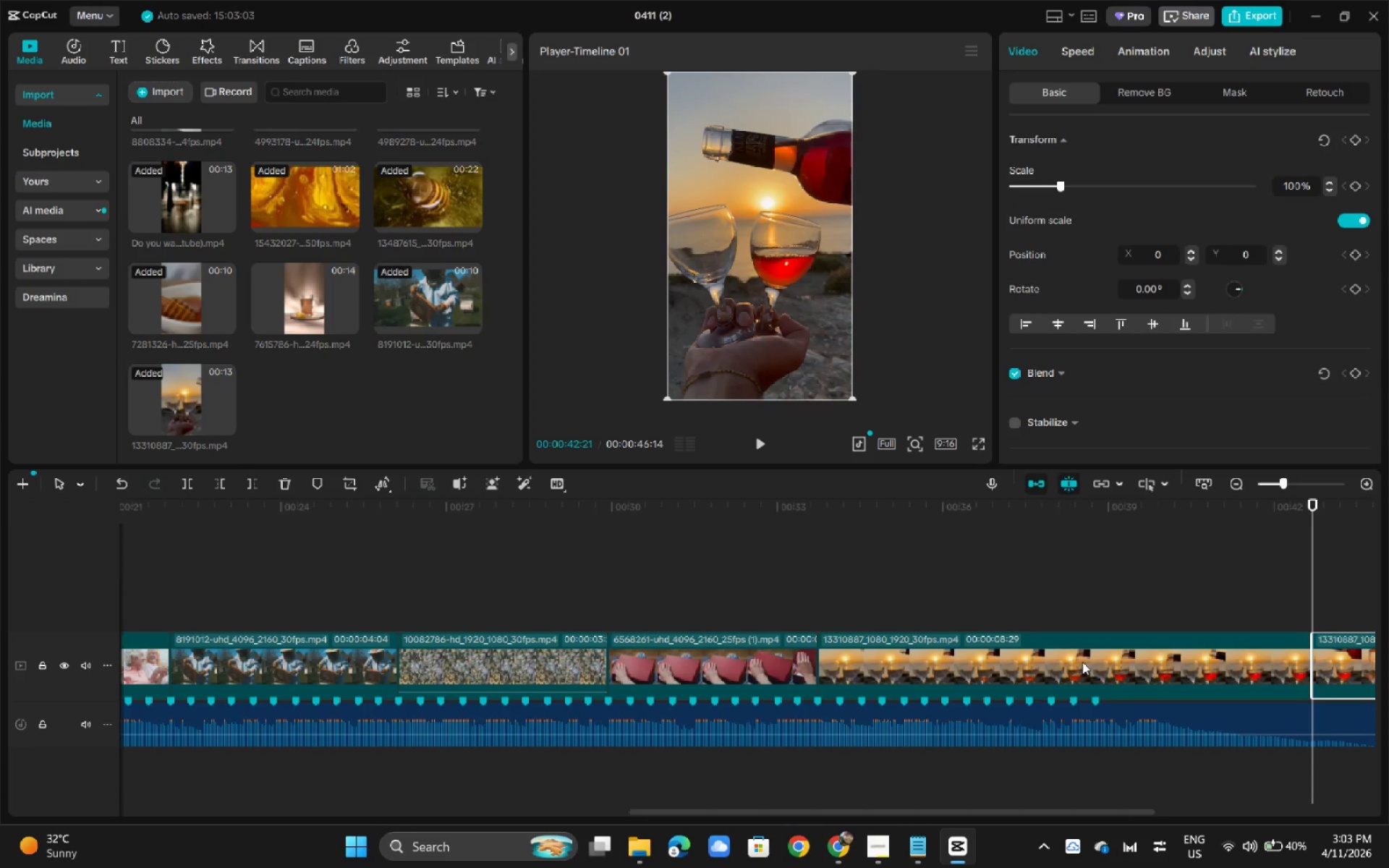 
left_click([1082, 662])
 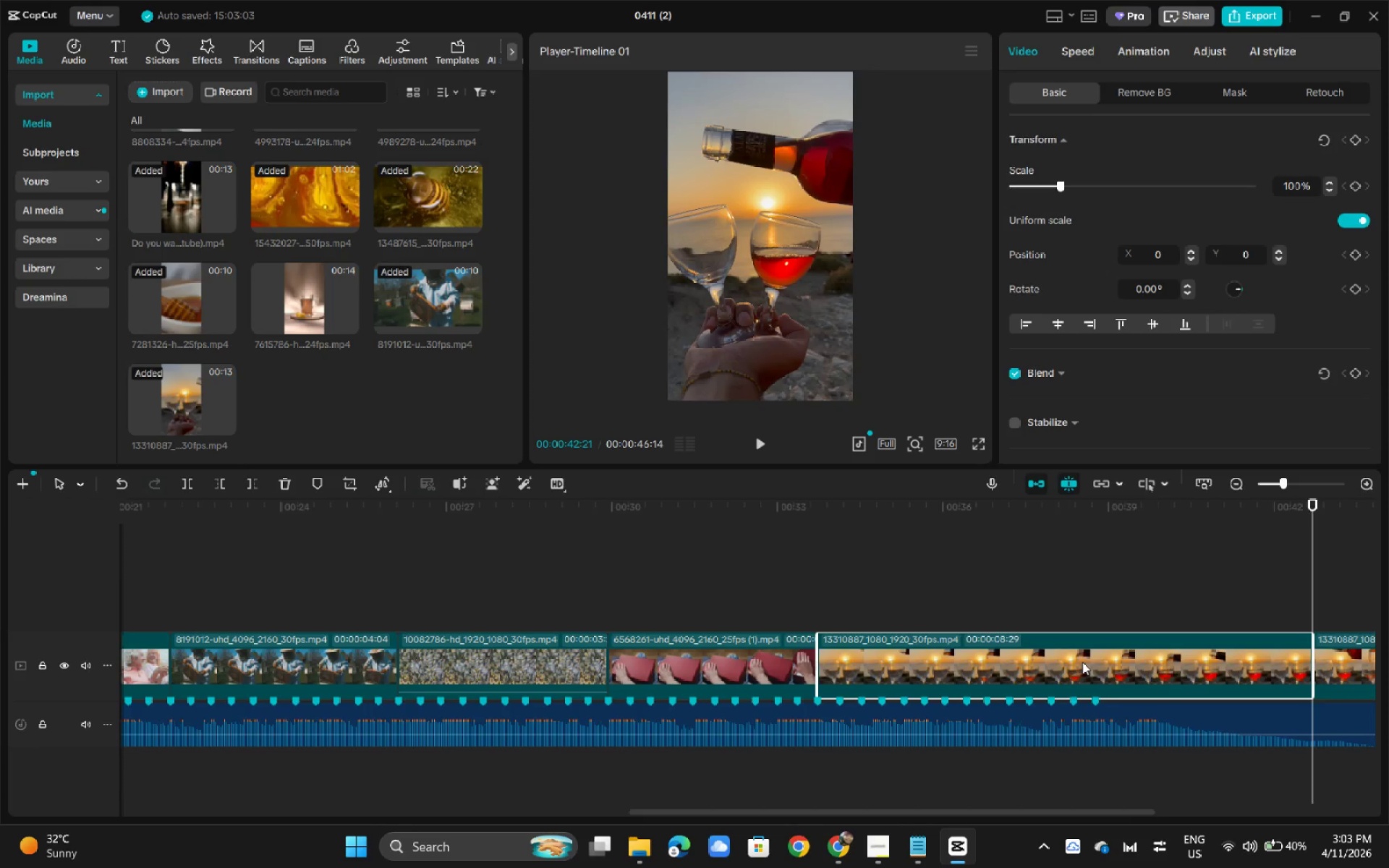 
key(Backspace)
 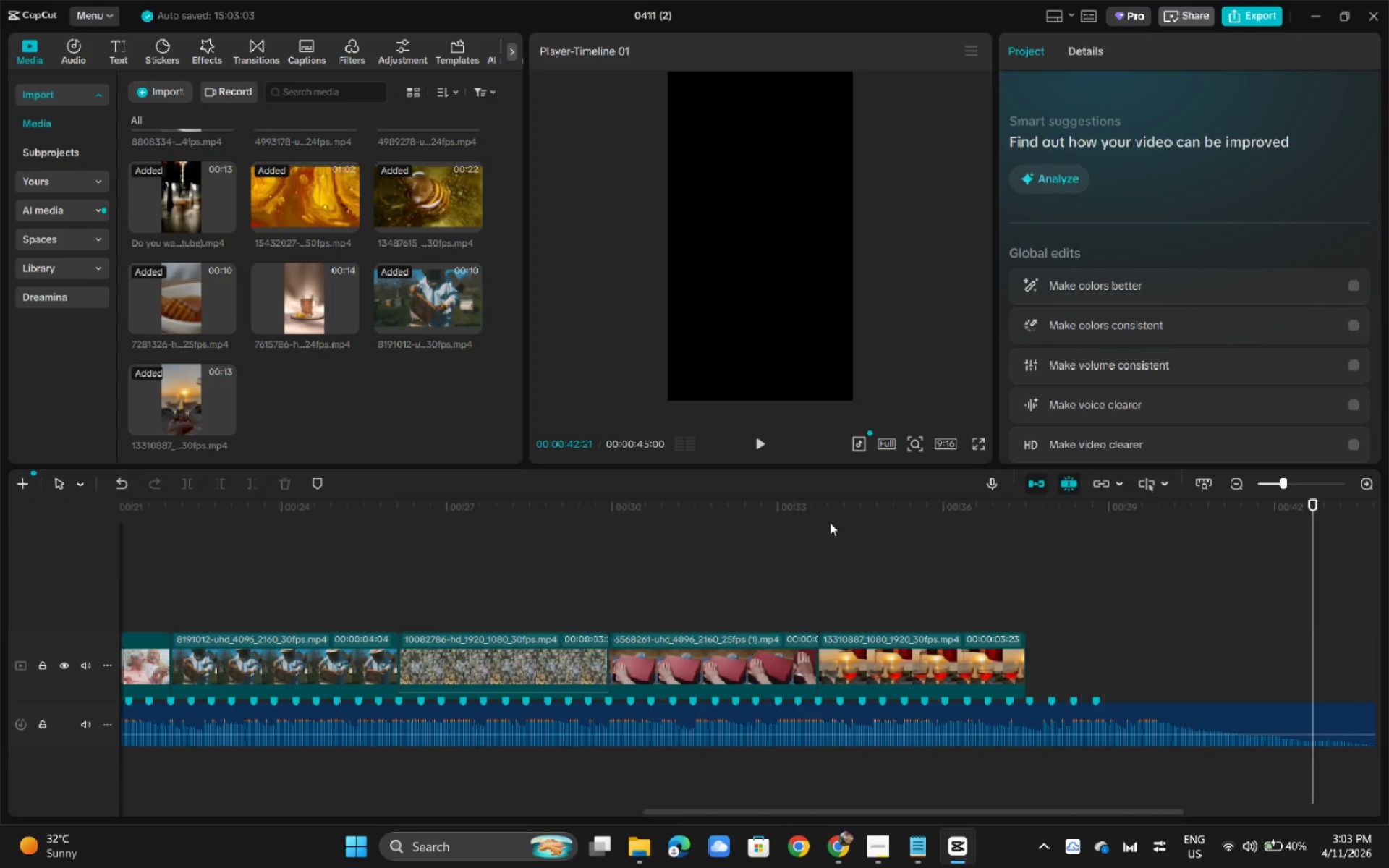 
left_click([817, 513])
 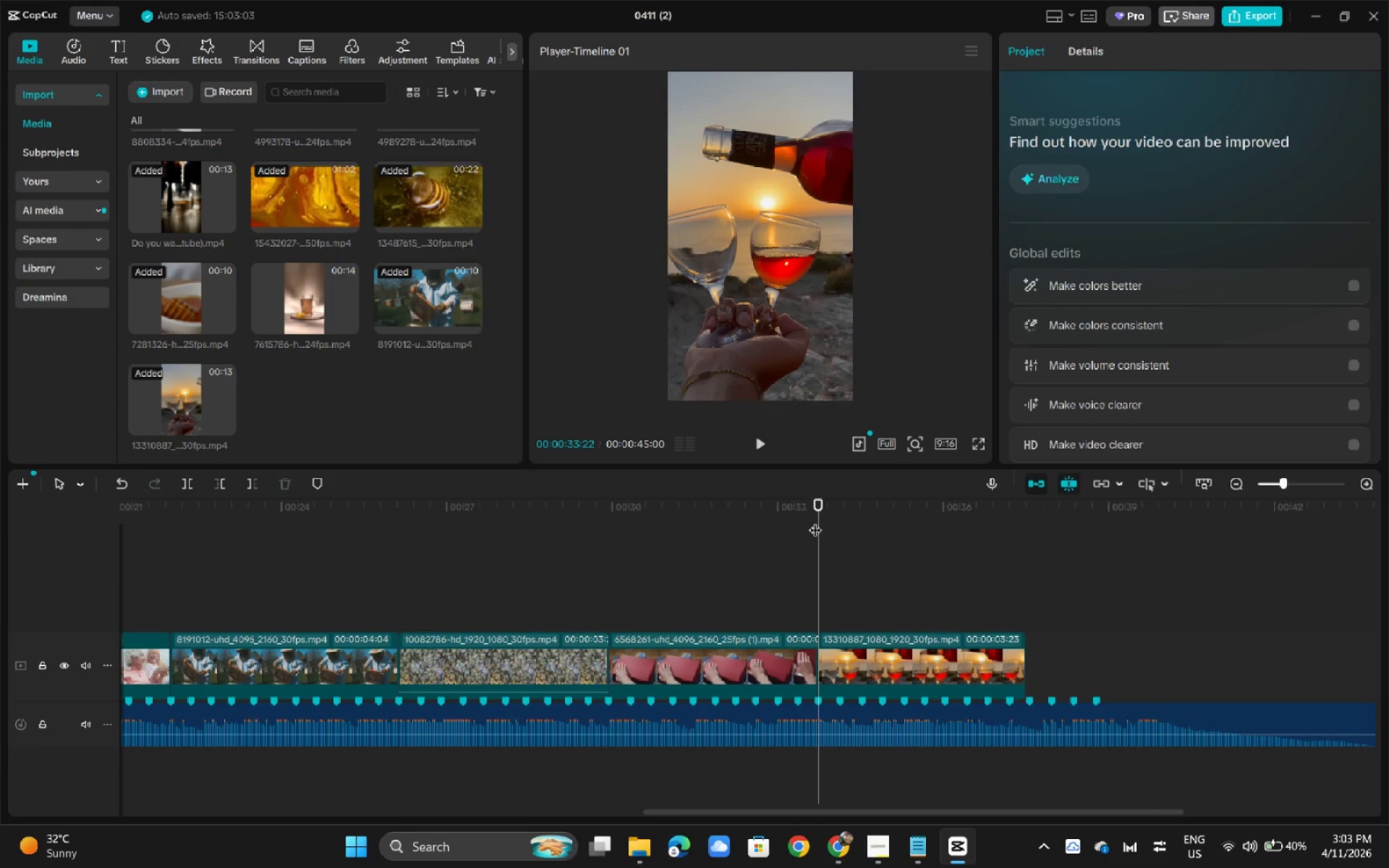 
key(Space)
 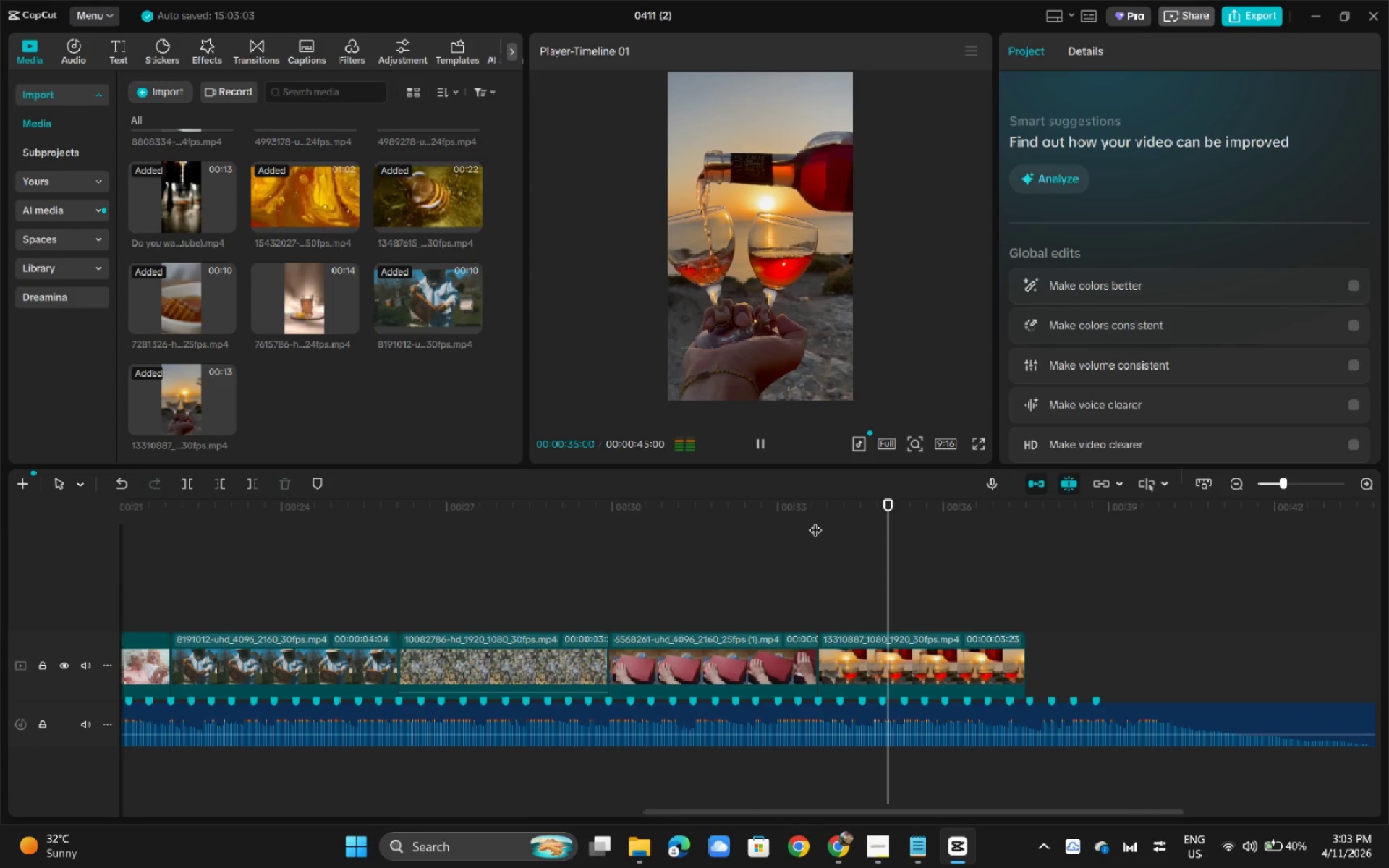 
key(Space)
 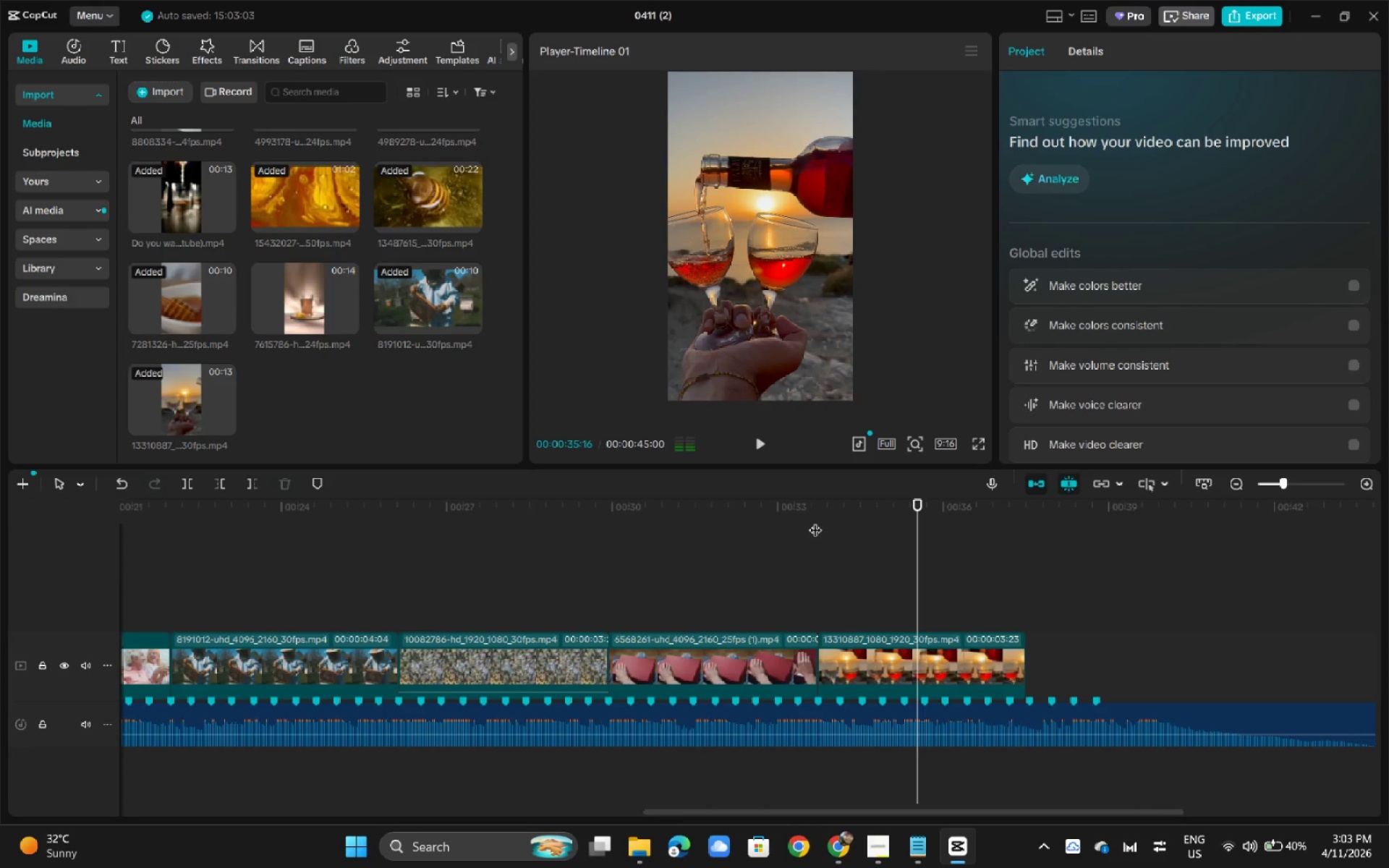 
key(Space)
 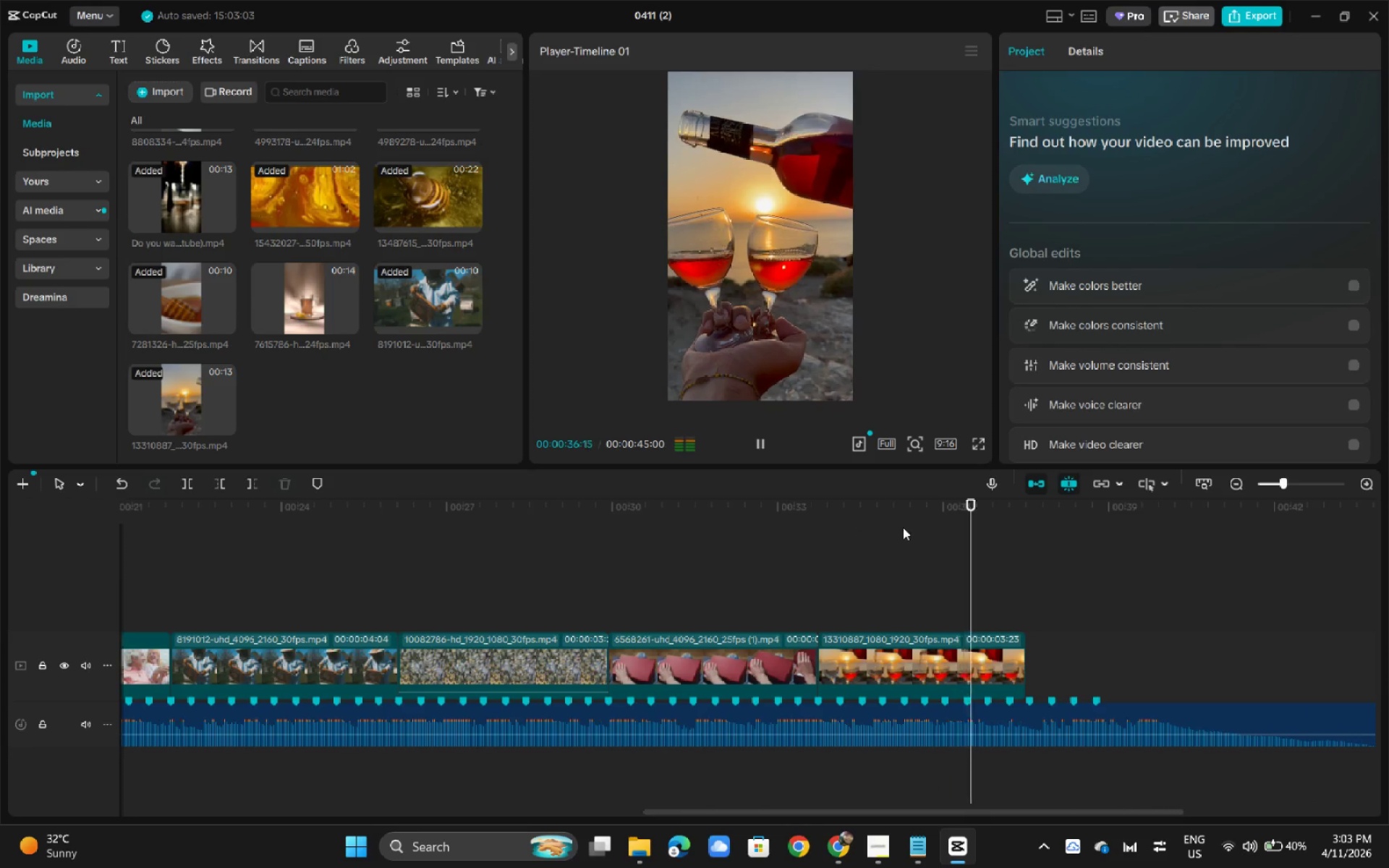 
key(Space)
 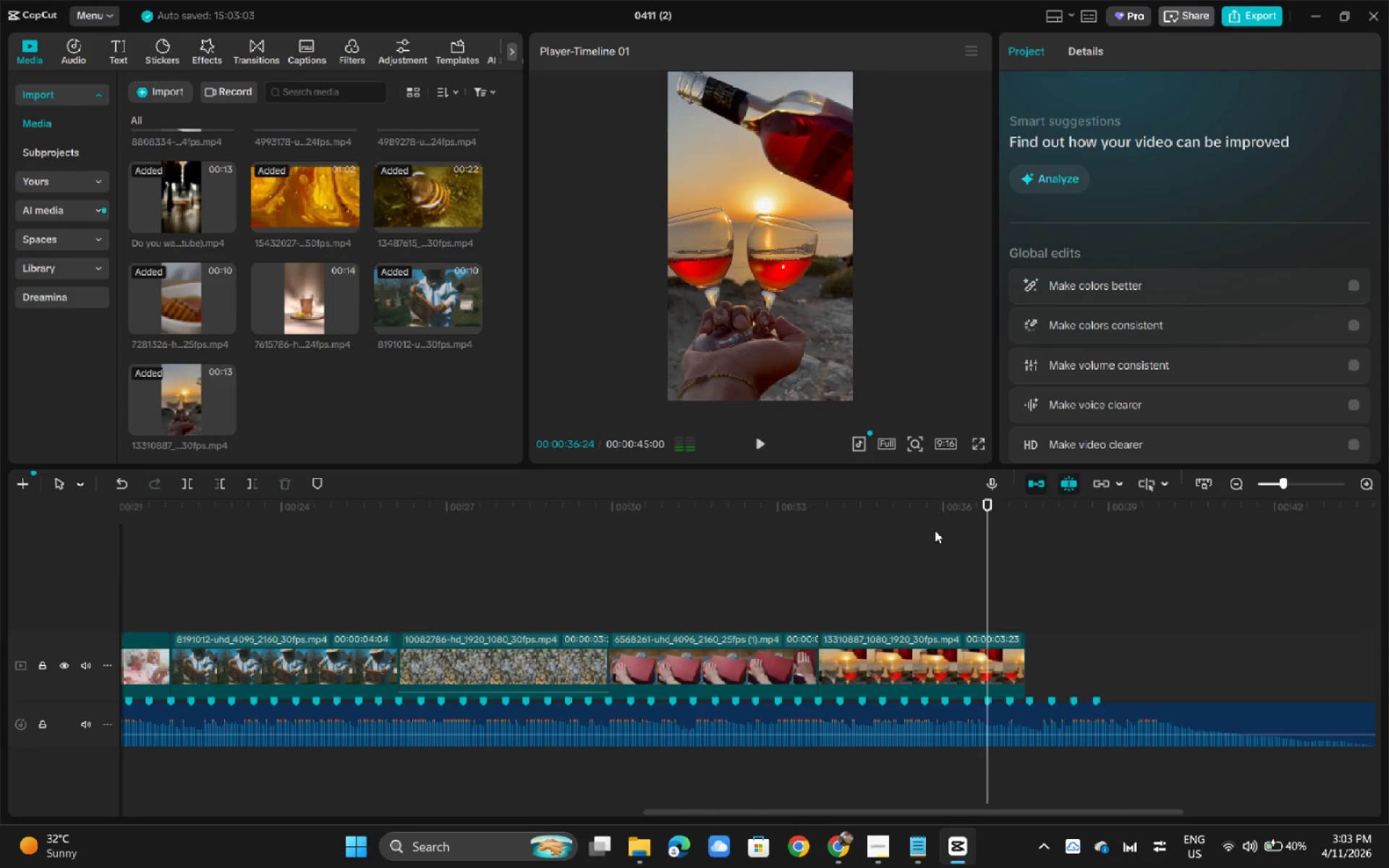 
key(Space)
 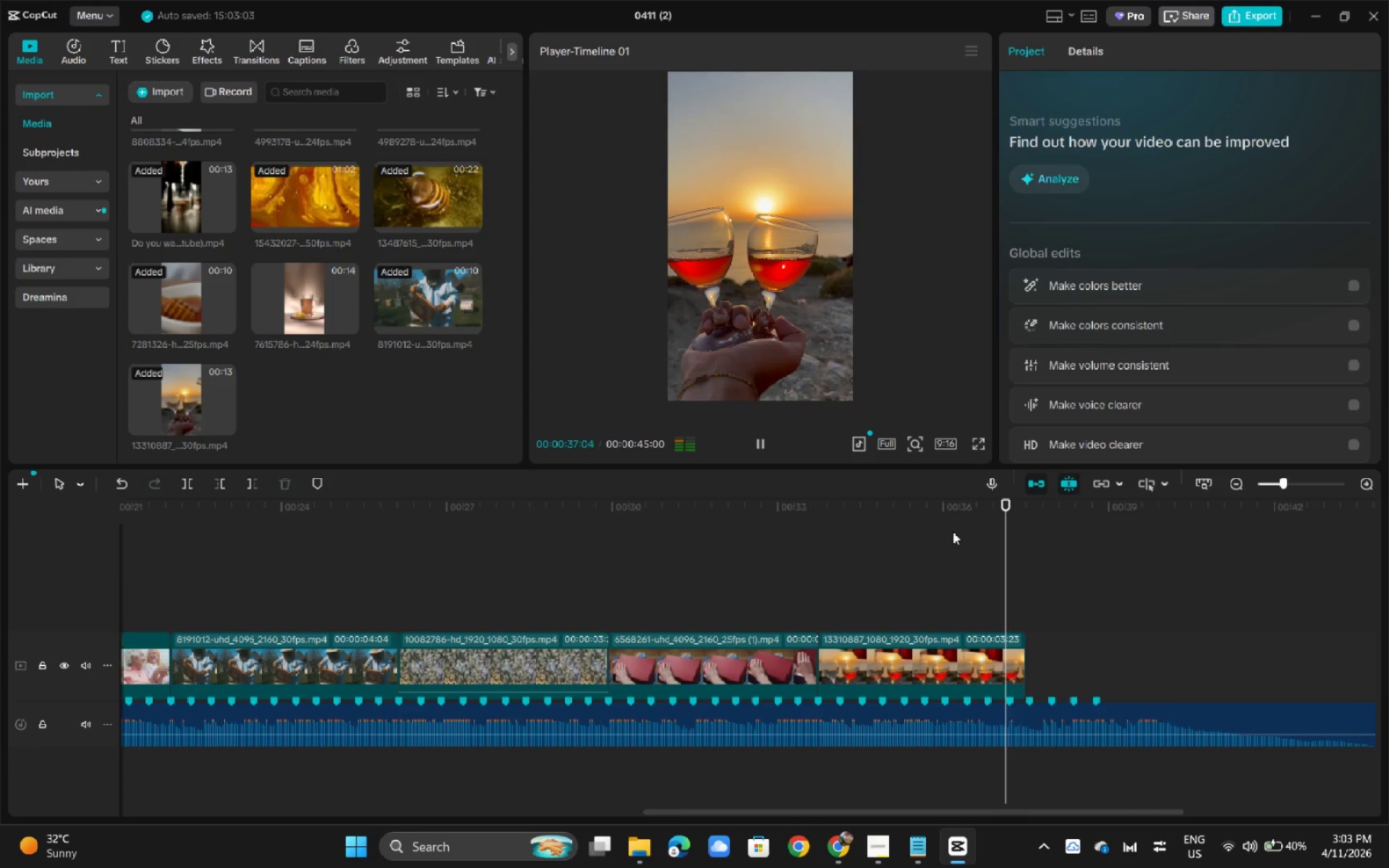 
key(Space)
 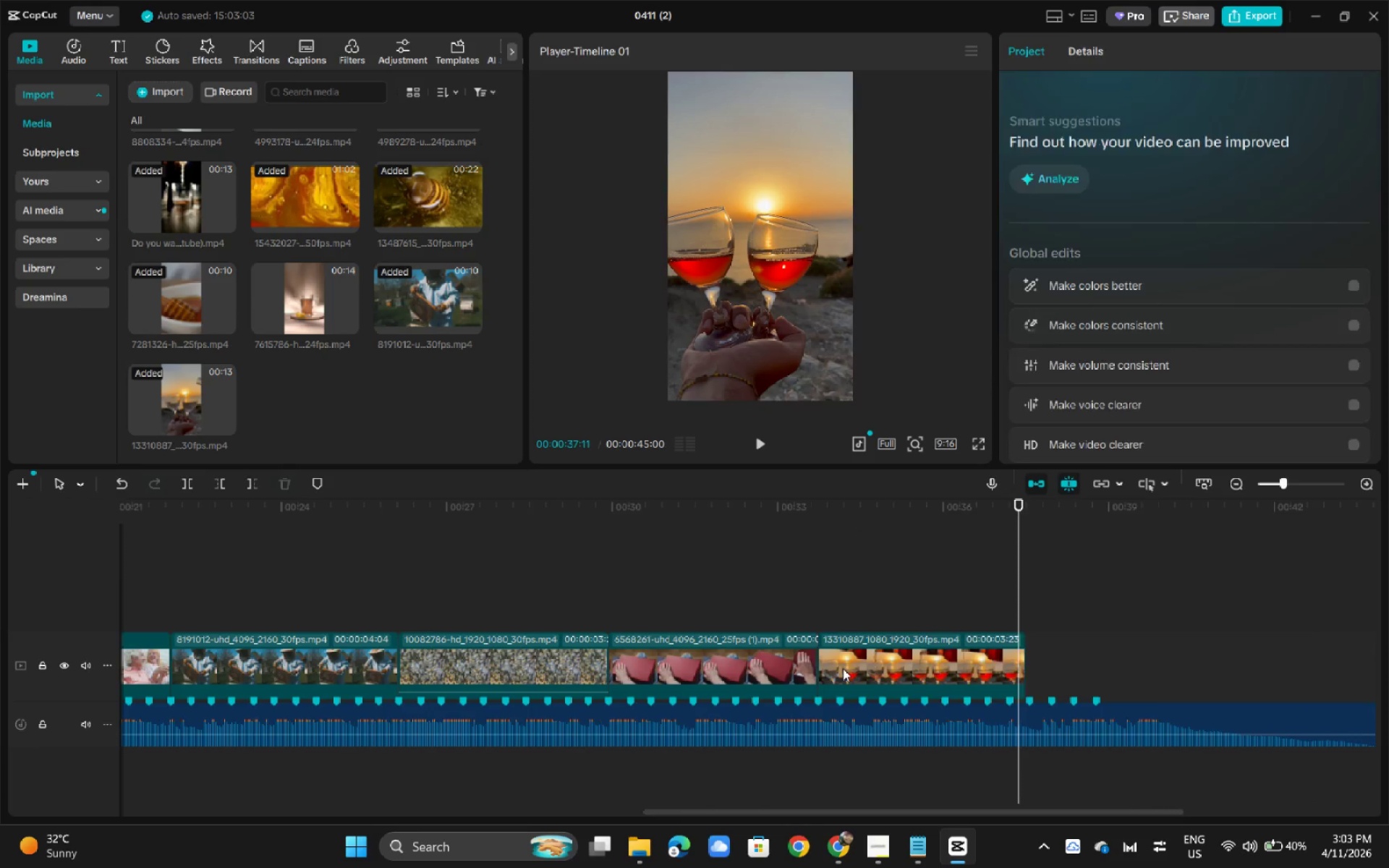 
left_click_drag(start_coordinate=[817, 668], to_coordinate=[695, 668])
 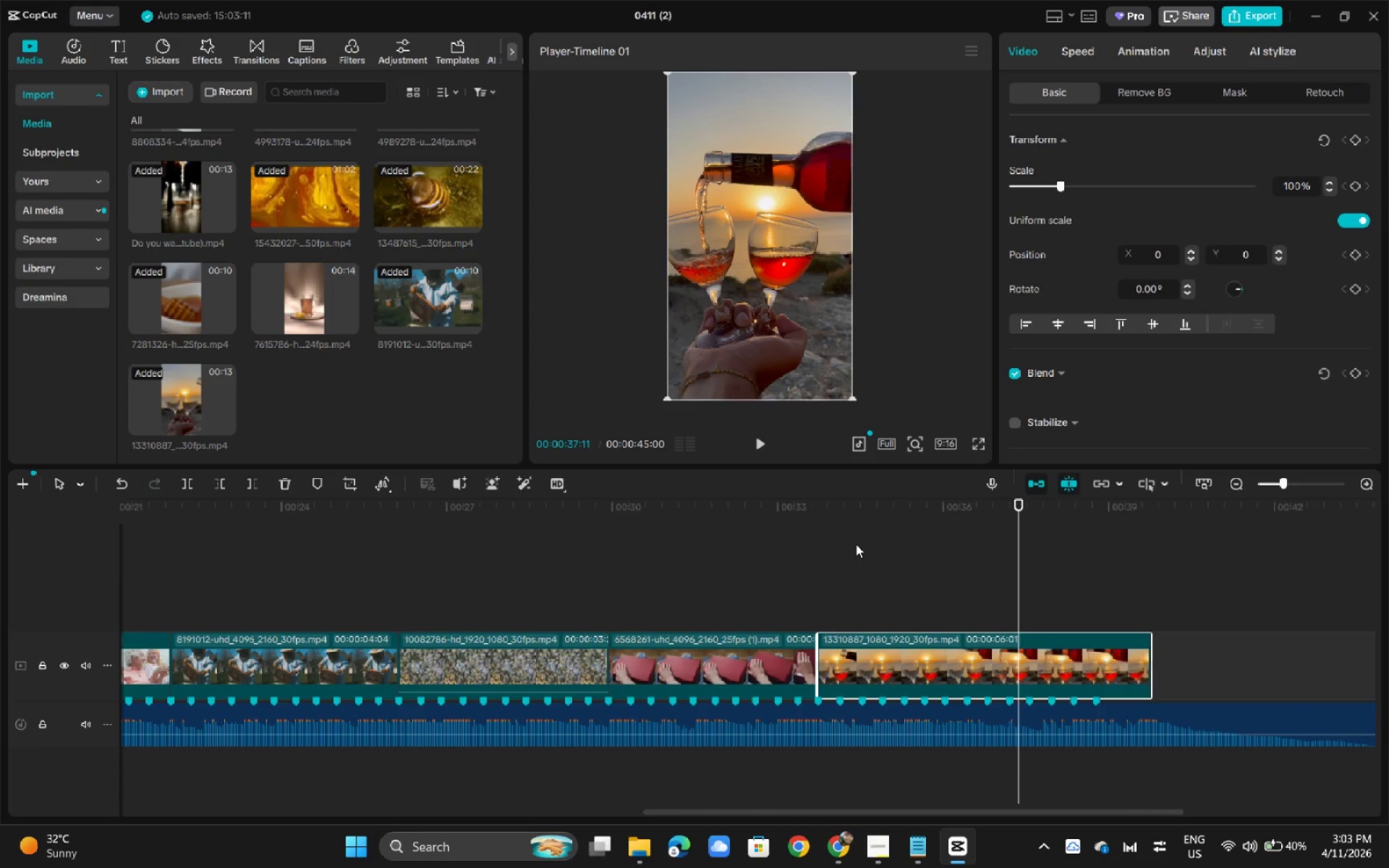 
left_click_drag(start_coordinate=[915, 512], to_coordinate=[1096, 527])
 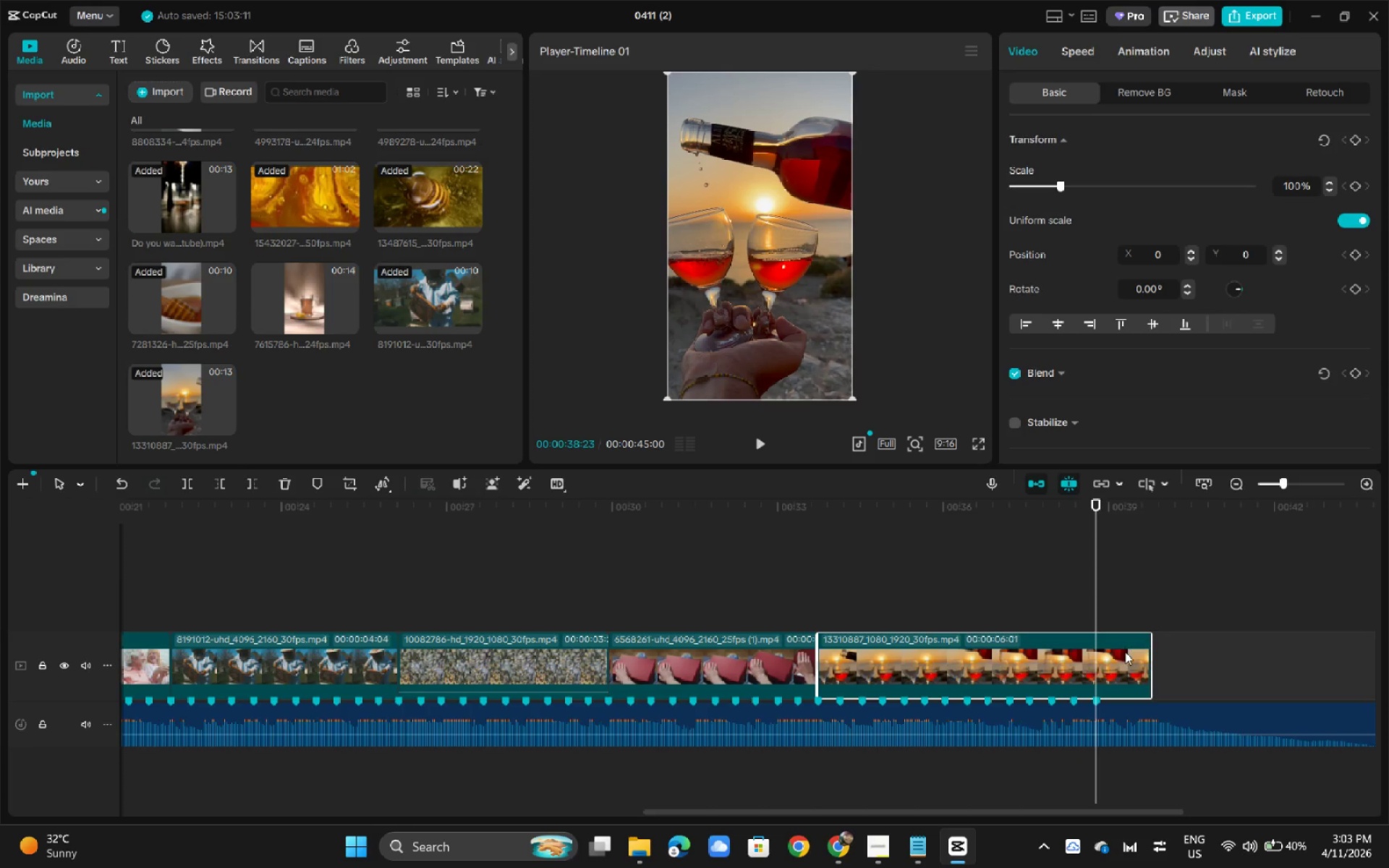 
key(Control+B)
 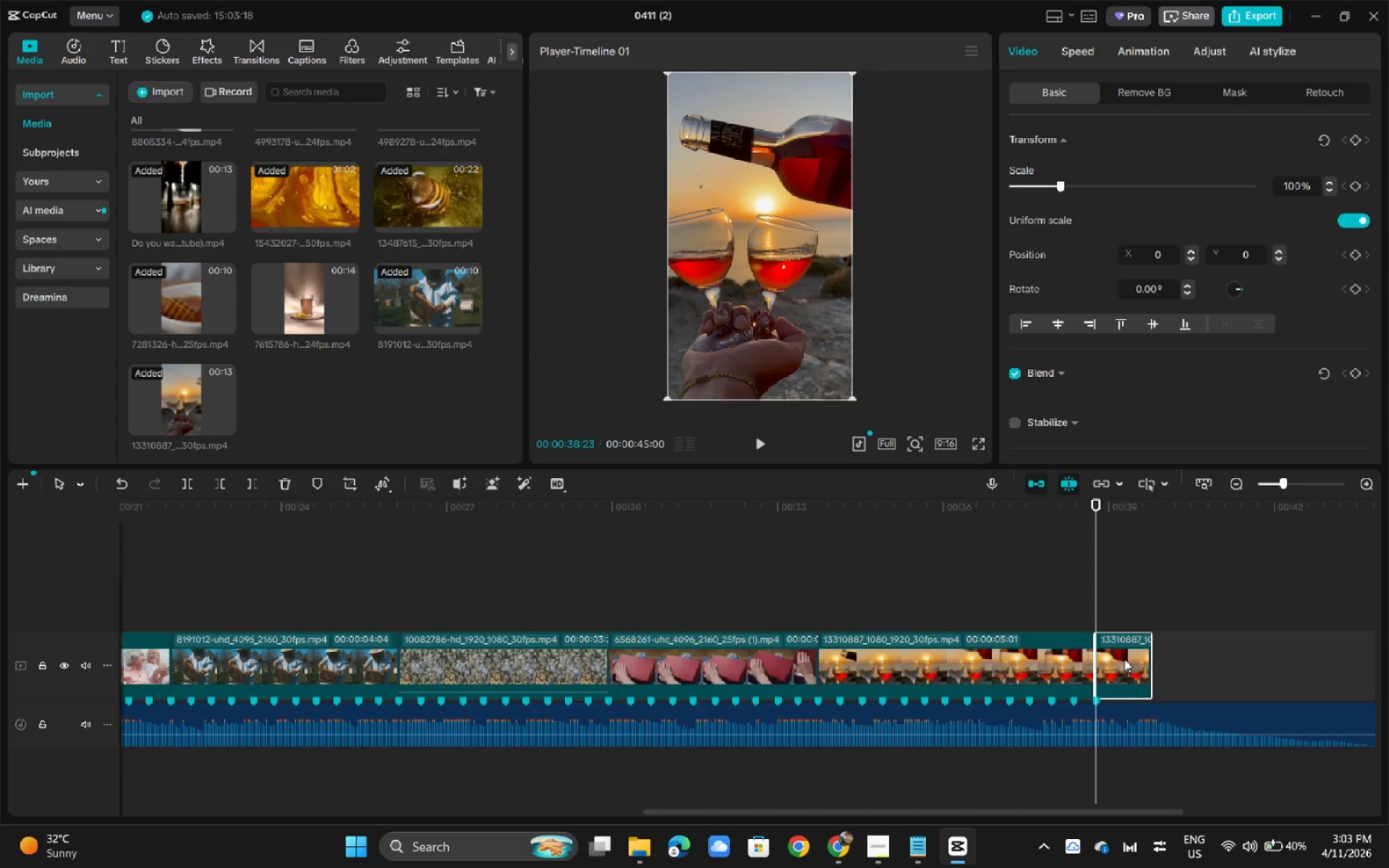 
left_click([1124, 659])
 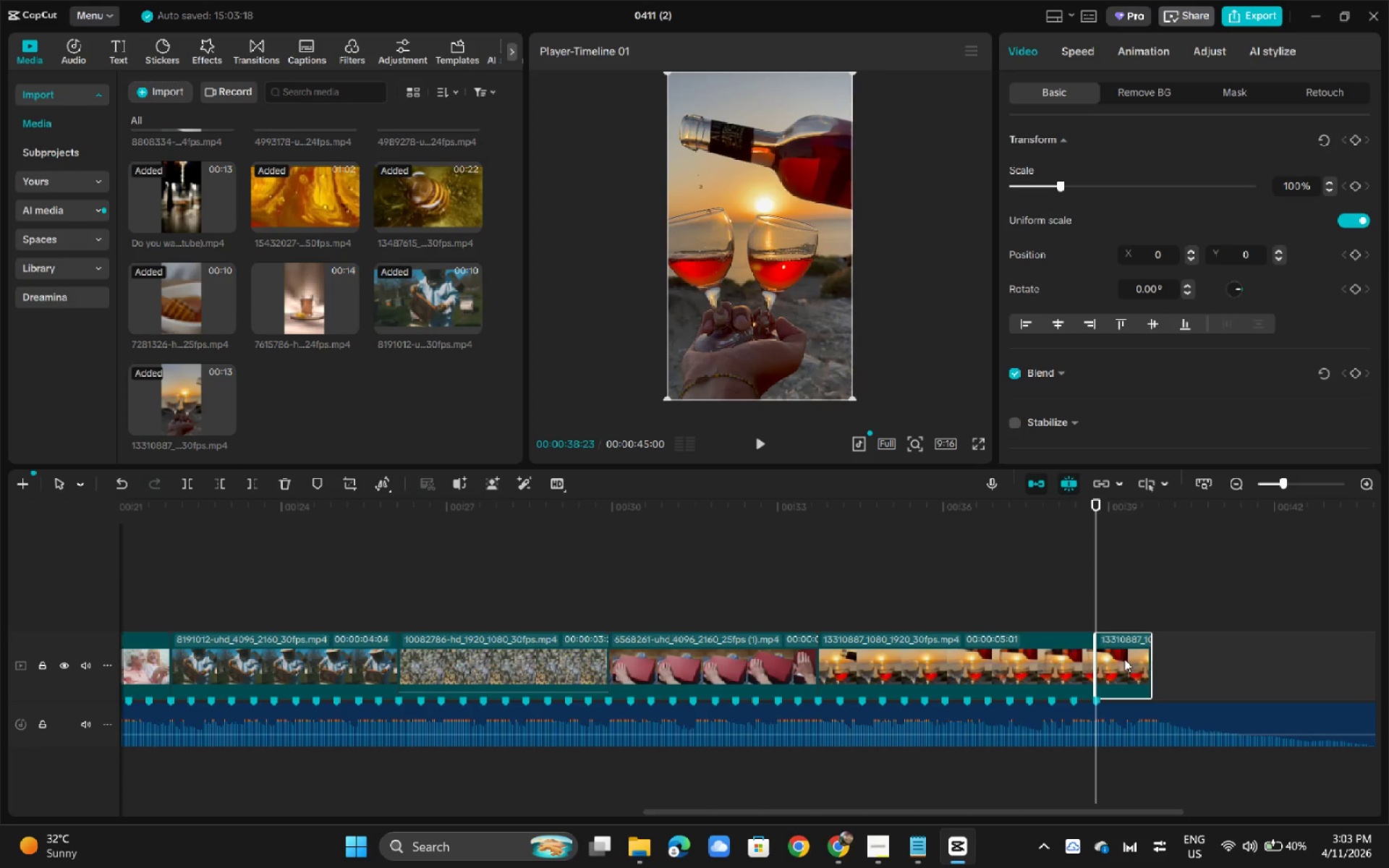 
key(Backspace)
 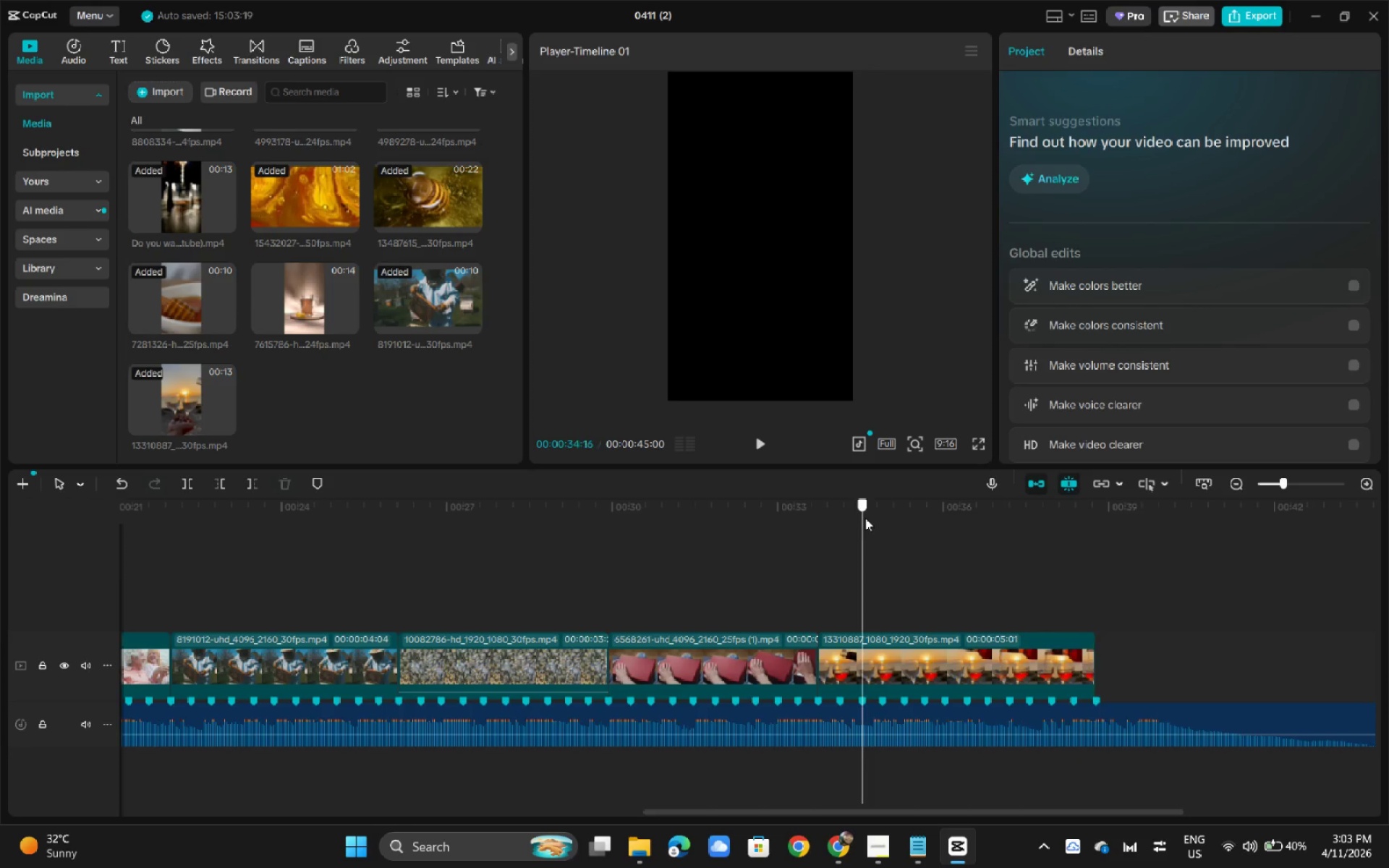 
double_click([783, 518])
 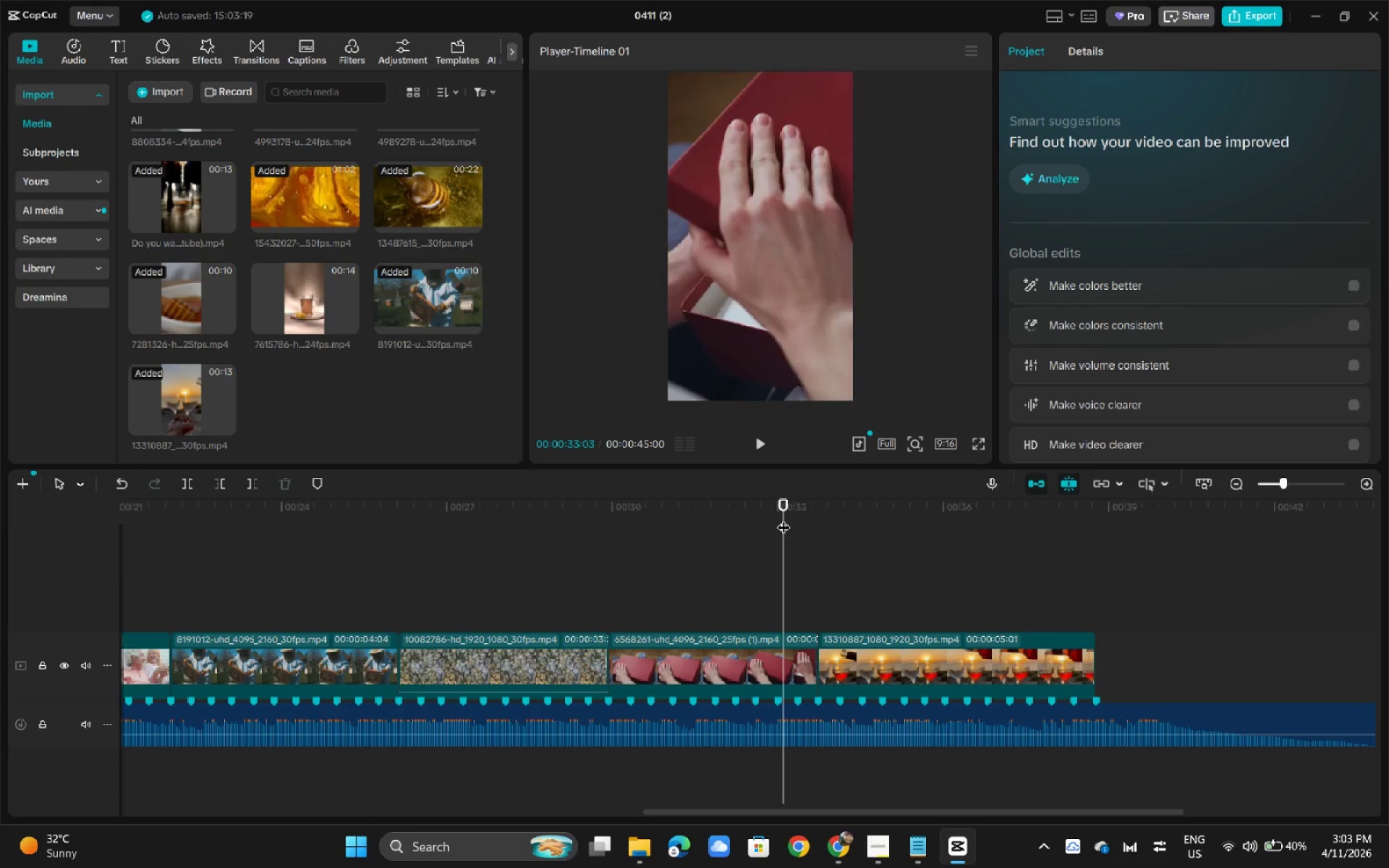 
key(Space)
 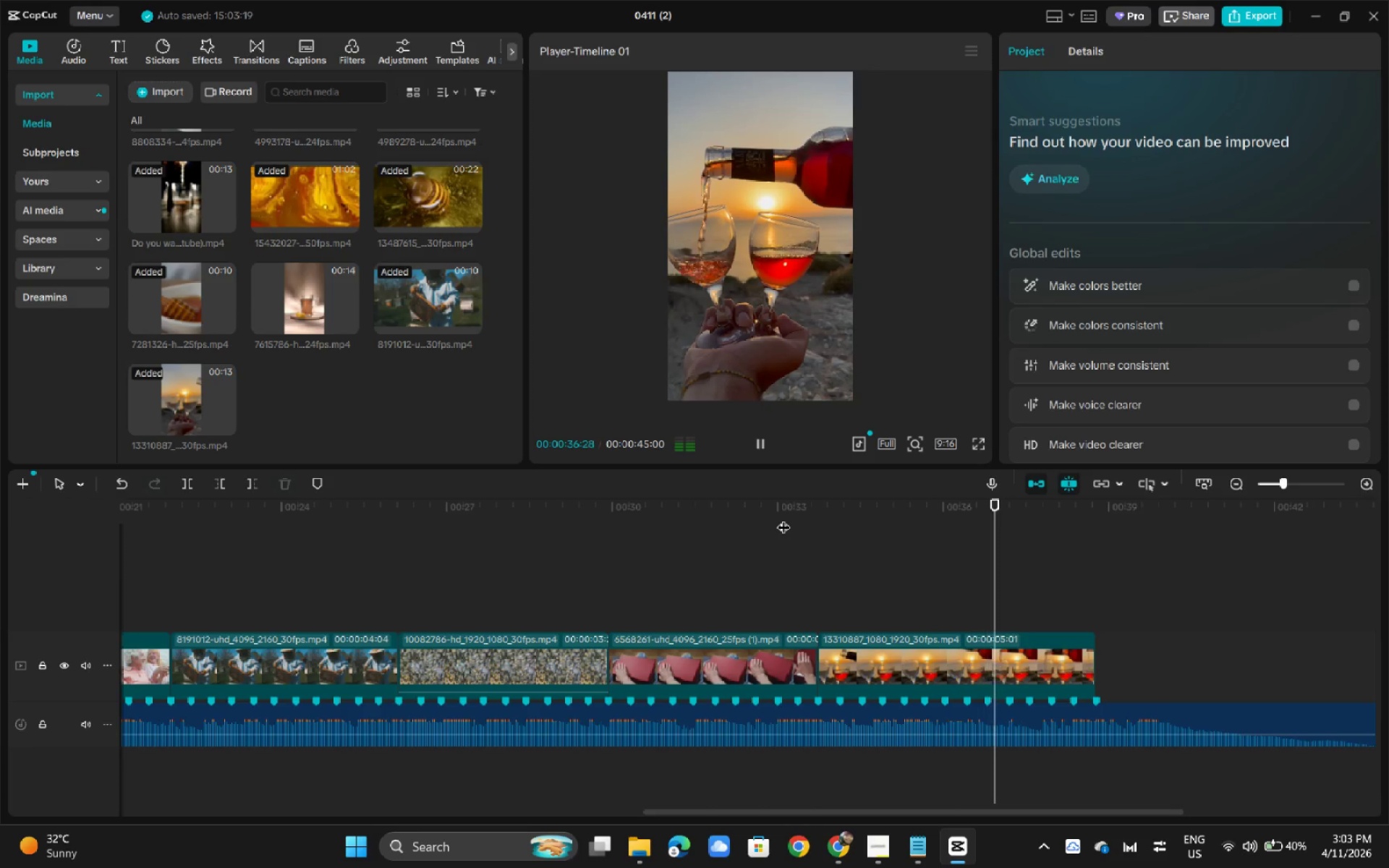 
wait(8.89)
 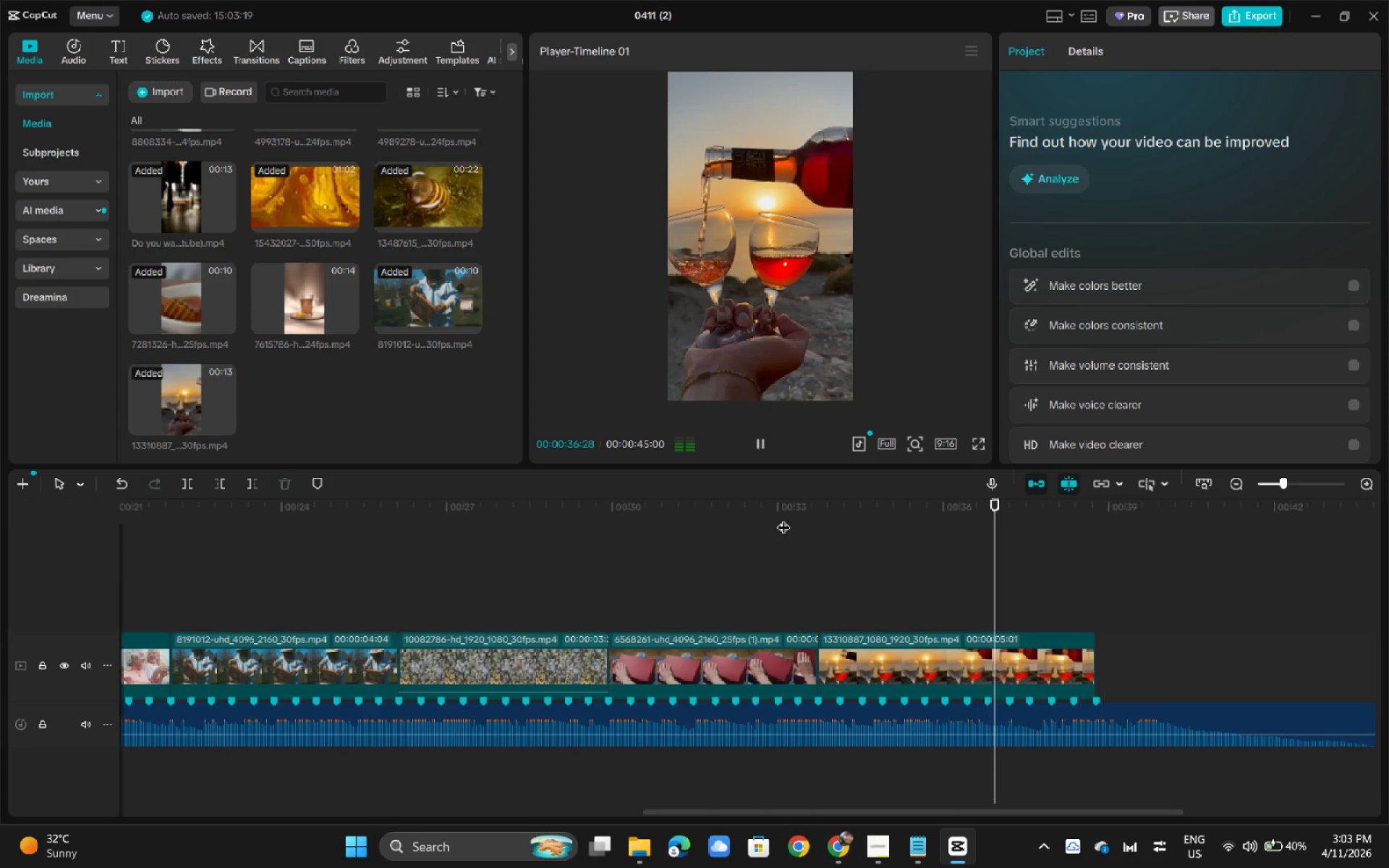 
key(Space)
 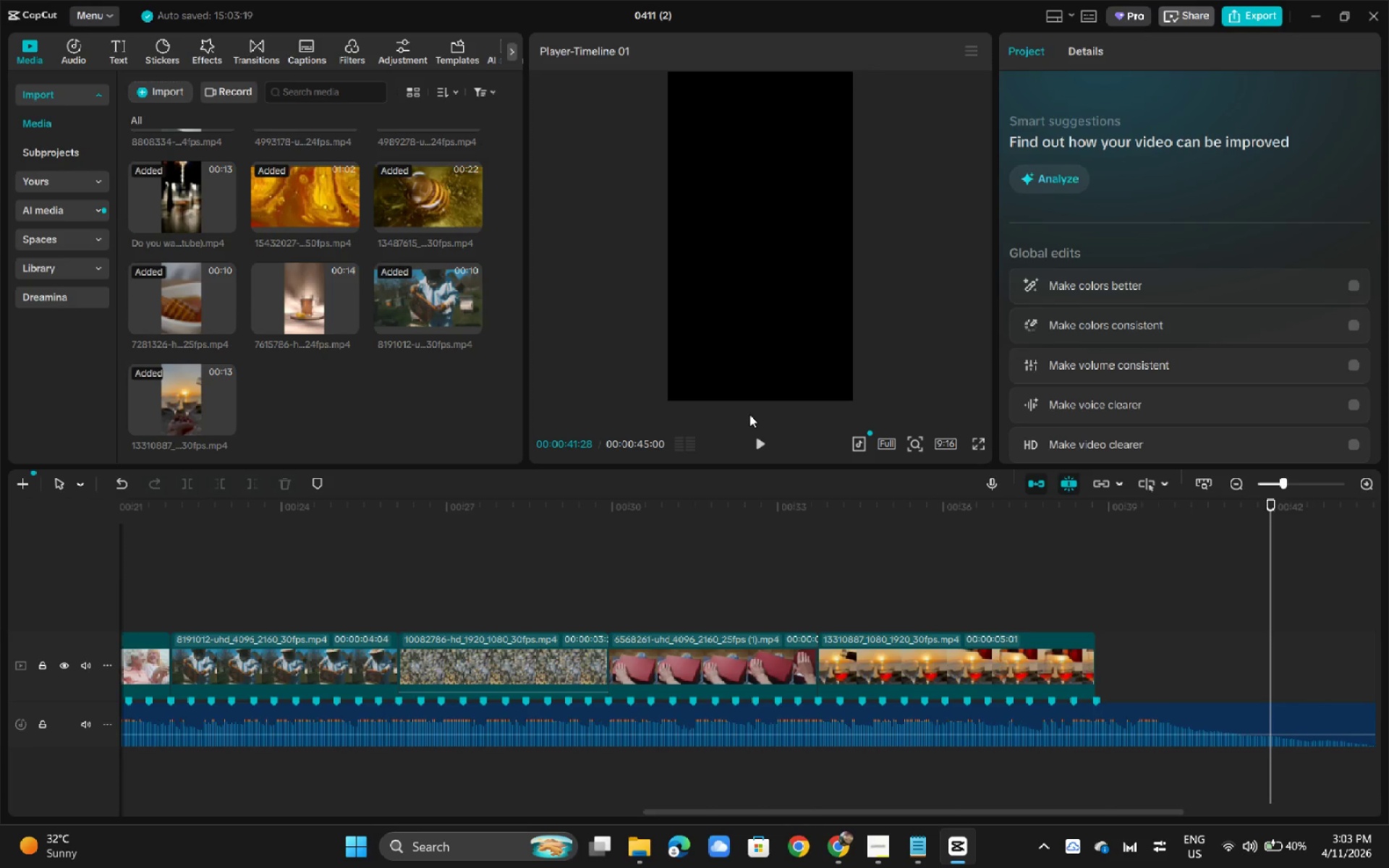 
wait(5.62)
 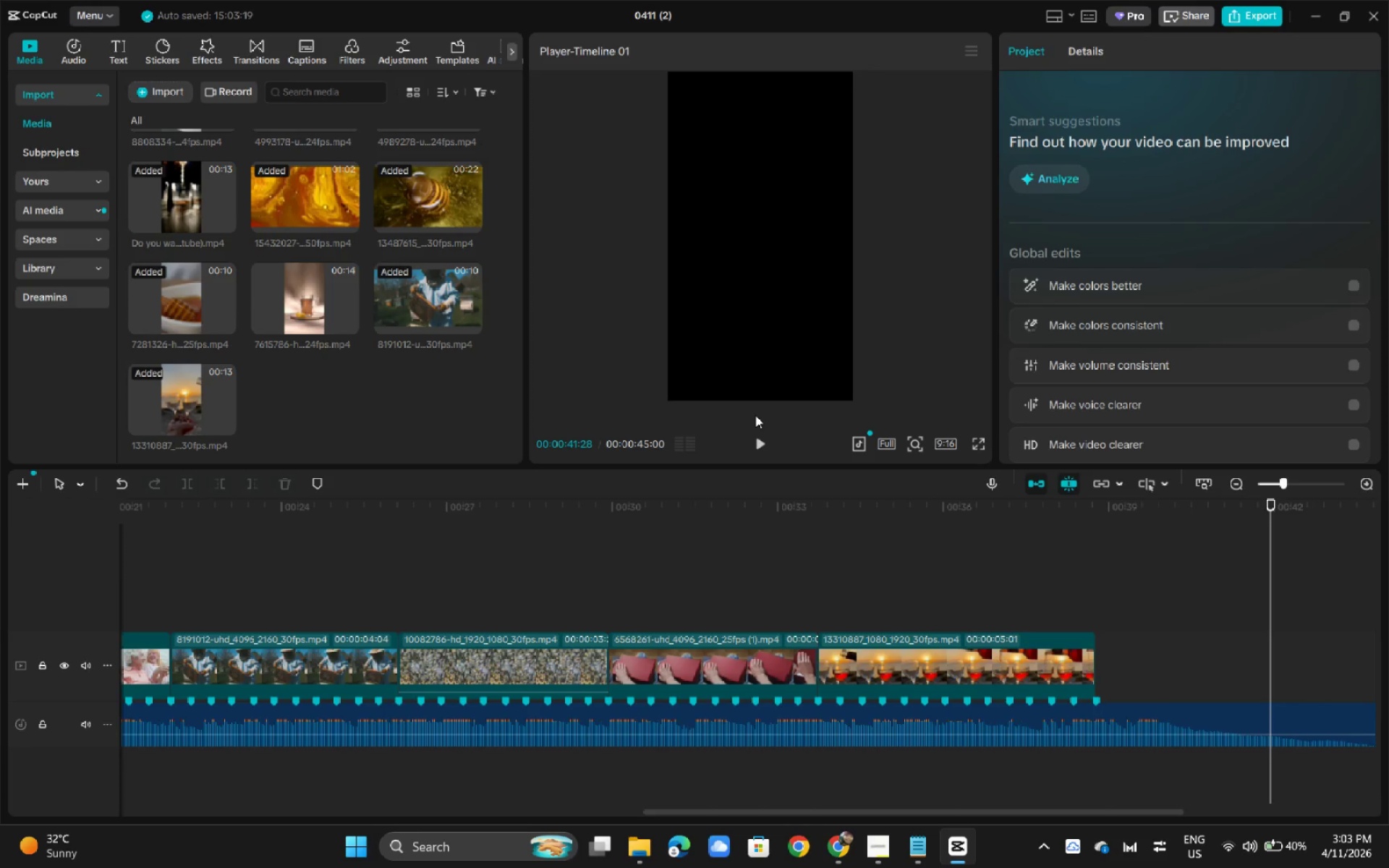 
left_click_drag(start_coordinate=[292, 297], to_coordinate=[1106, 651])
 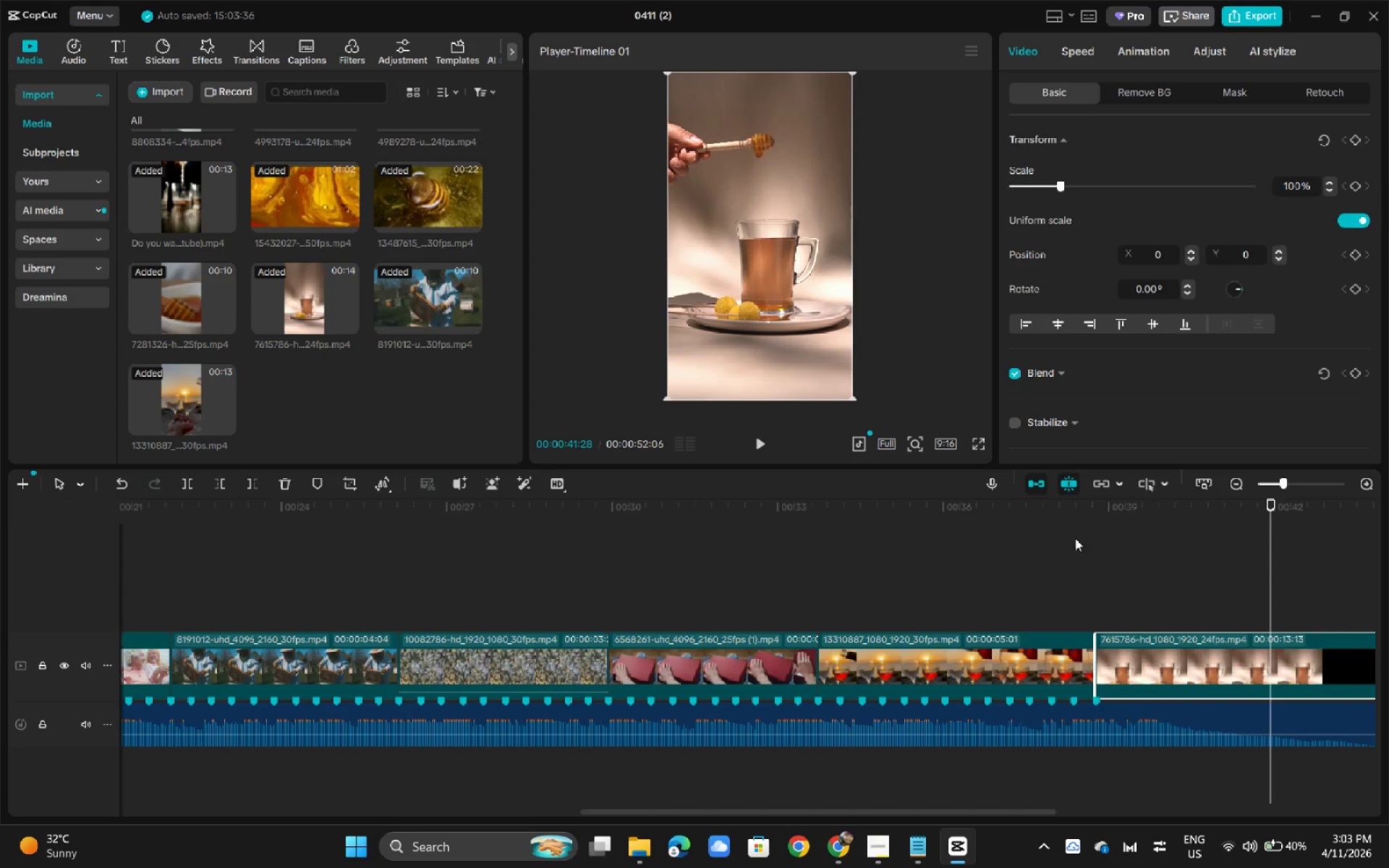 
left_click([1074, 527])
 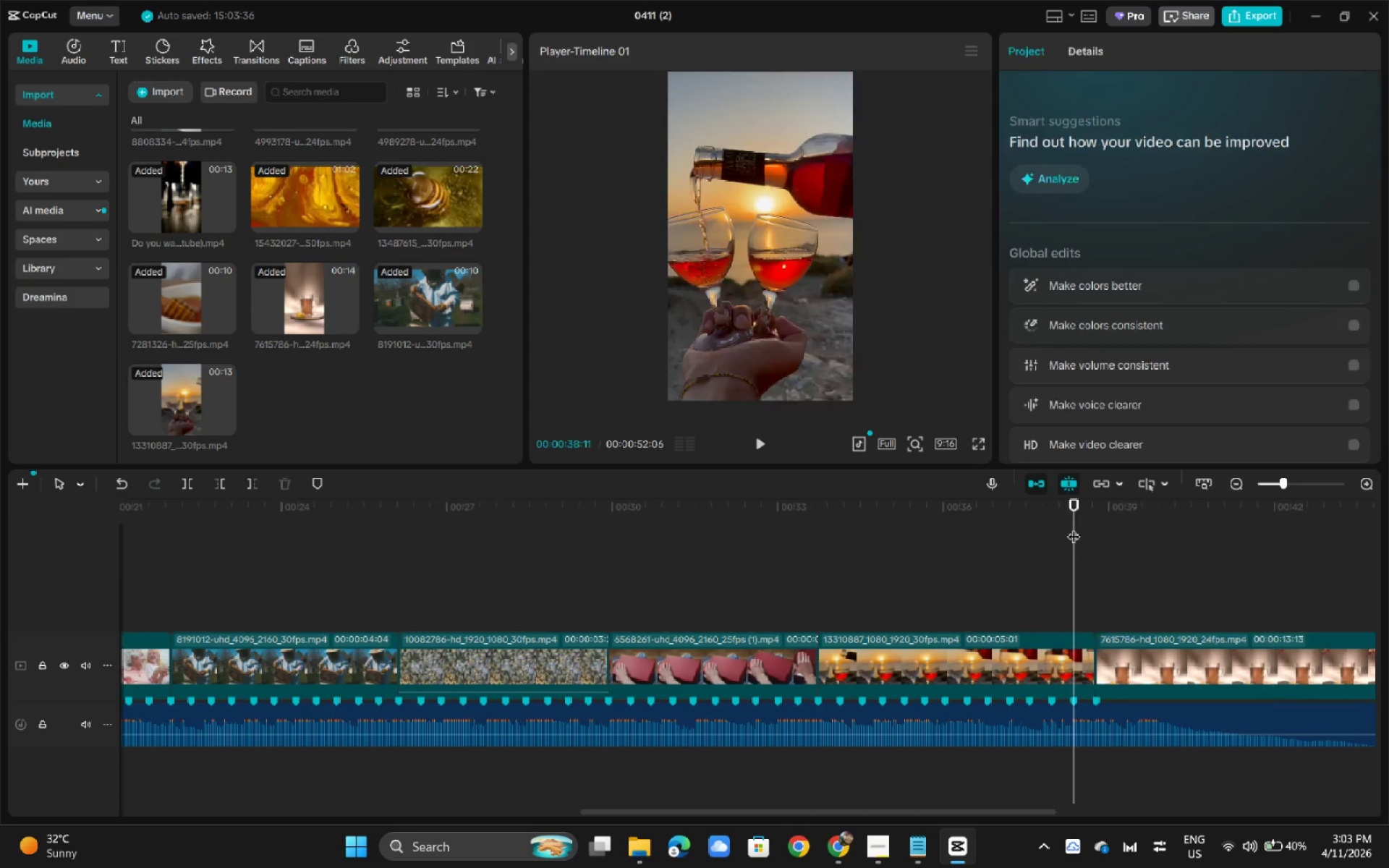 
key(Space)
 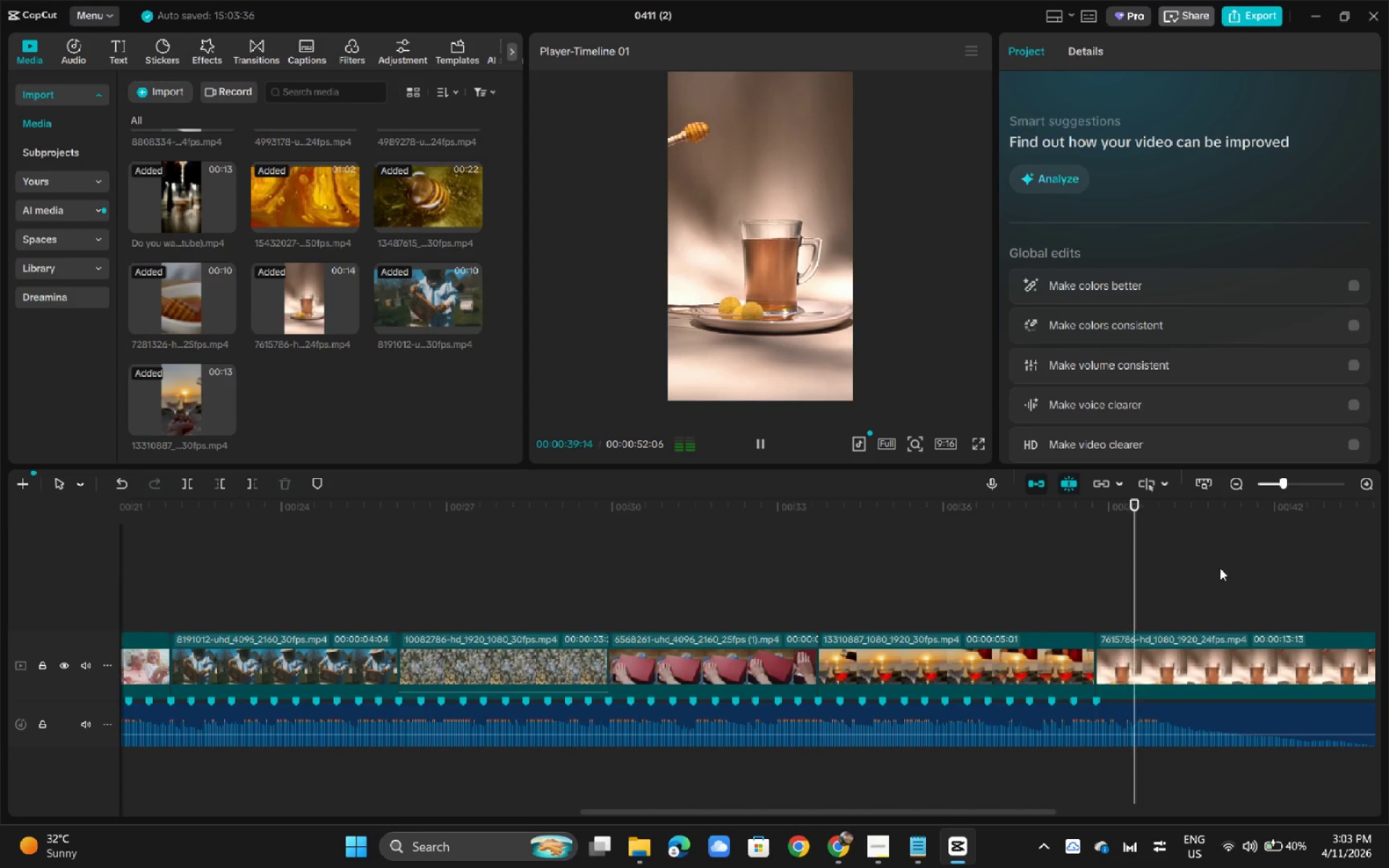 
left_click_drag(start_coordinate=[1212, 529], to_coordinate=[1275, 531])
 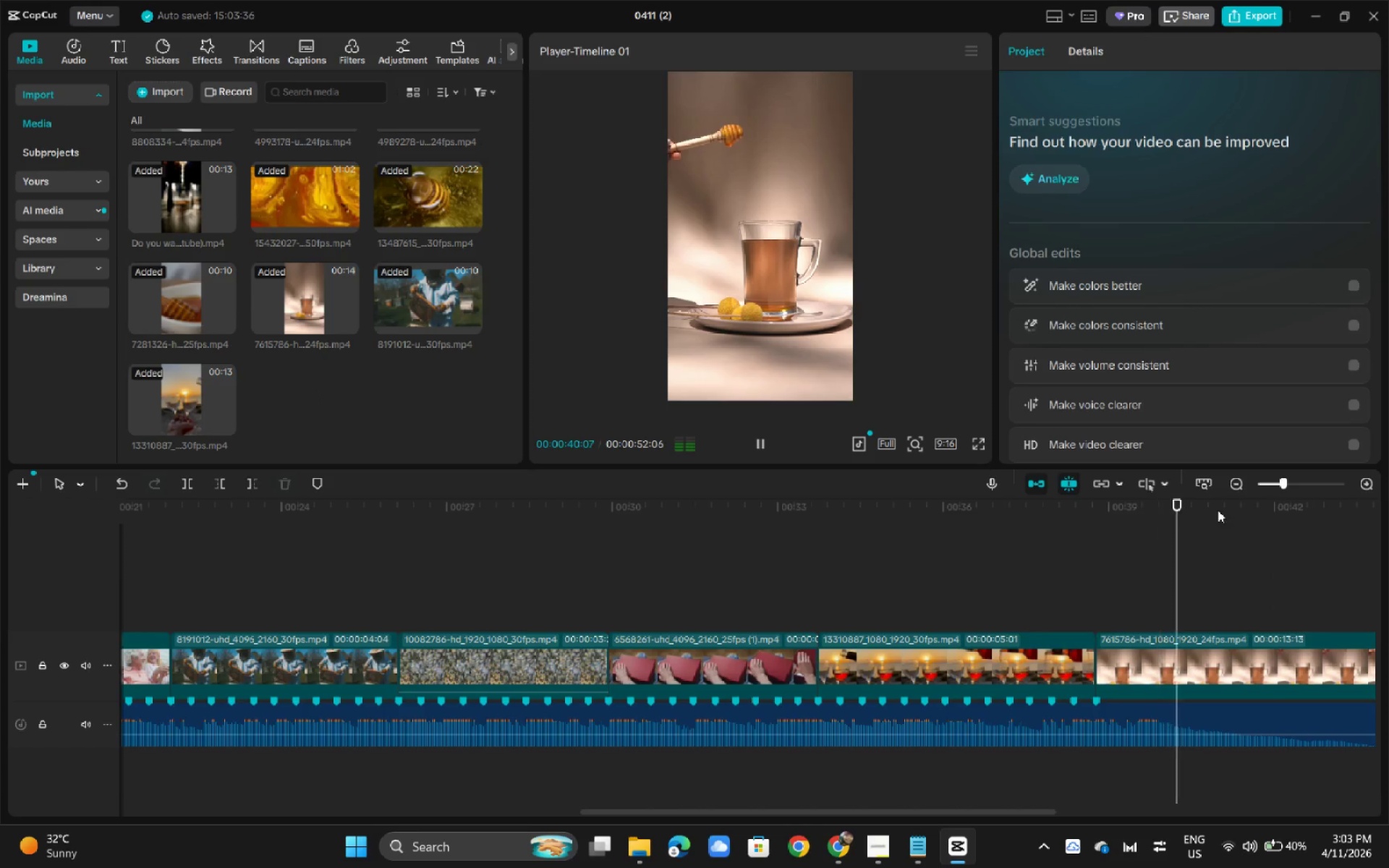 
left_click_drag(start_coordinate=[1218, 510], to_coordinate=[1280, 539])
 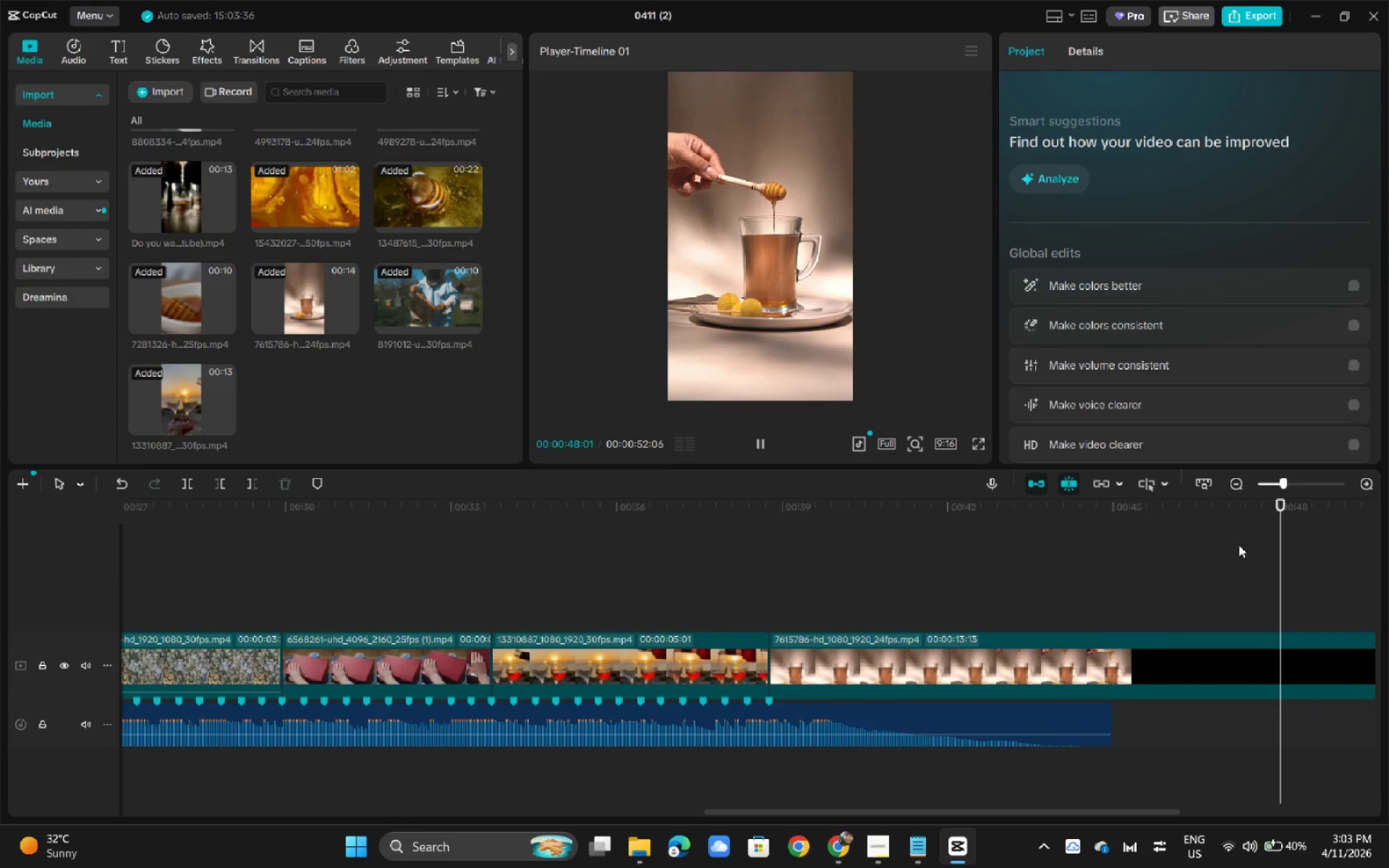 
key(Control+B)
 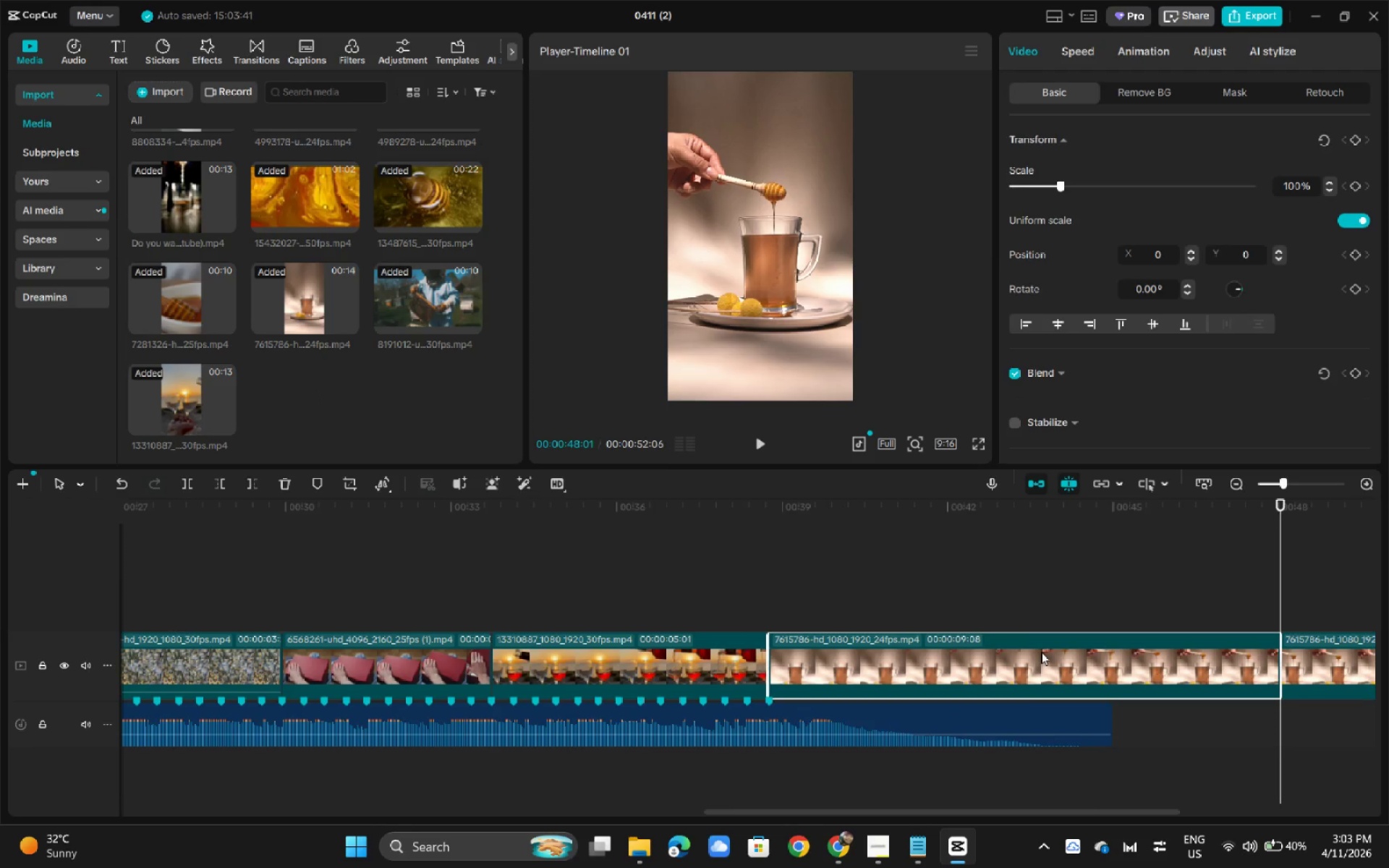 
key(Backspace)
 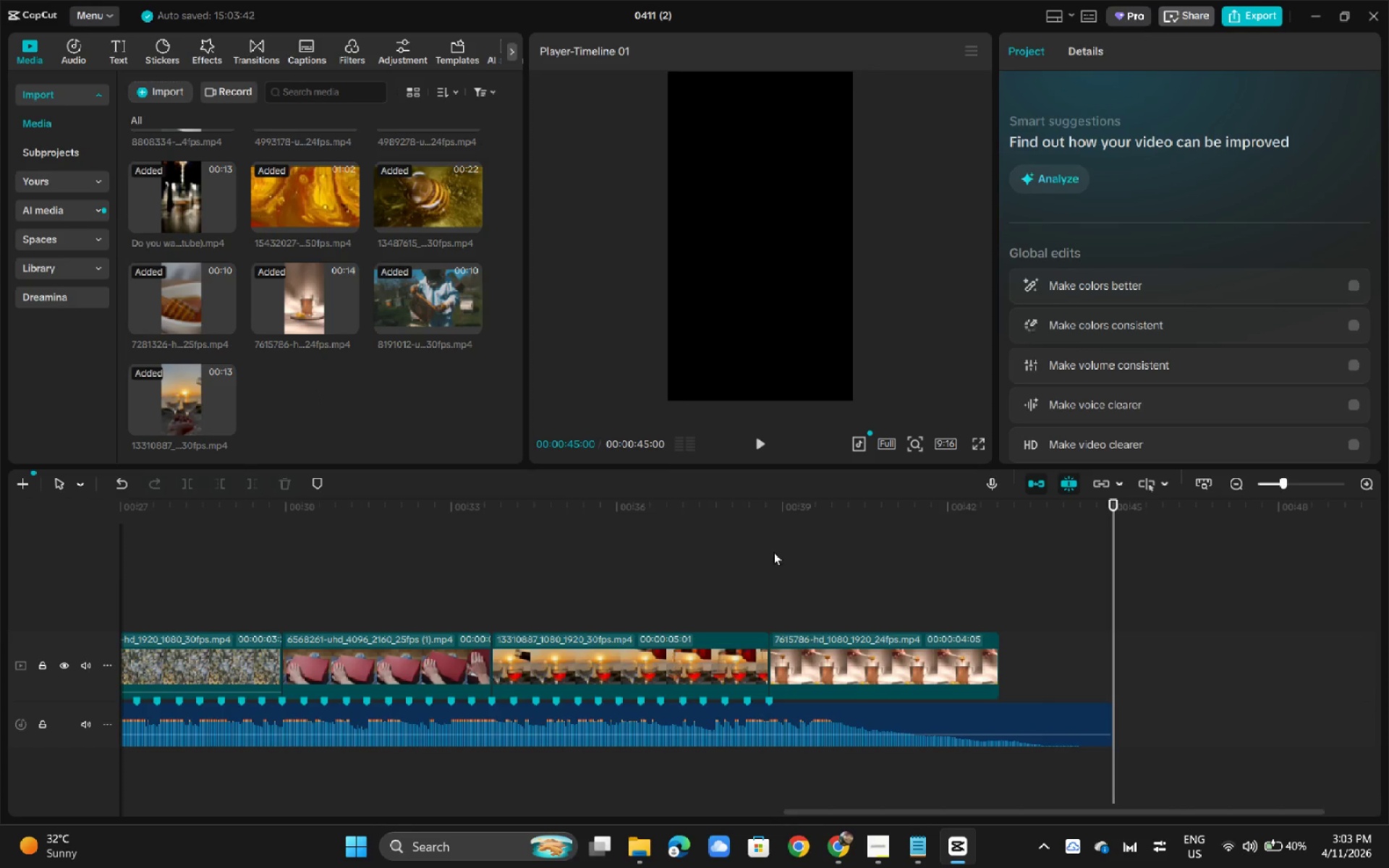 
left_click([760, 516])
 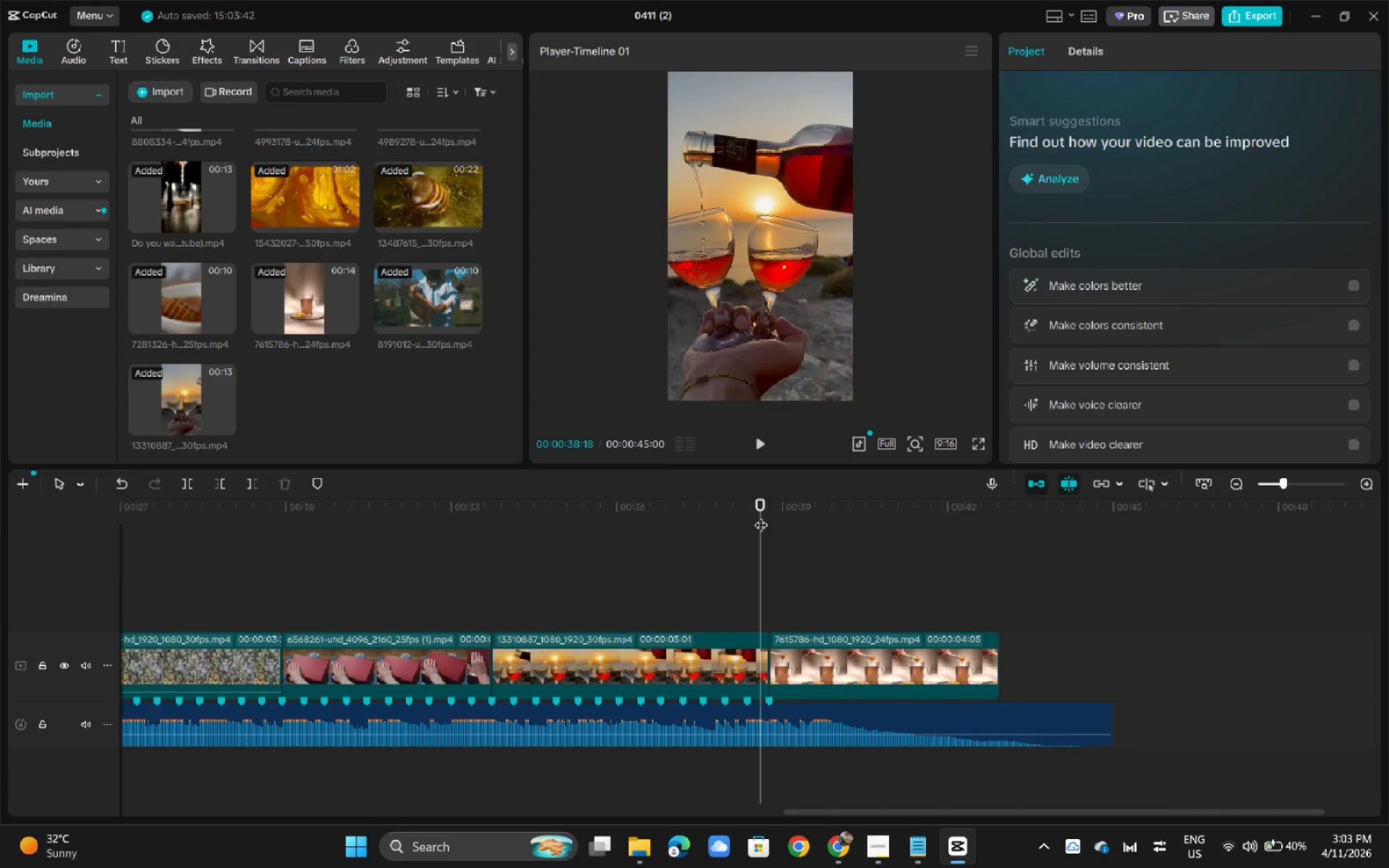 
key(Space)
 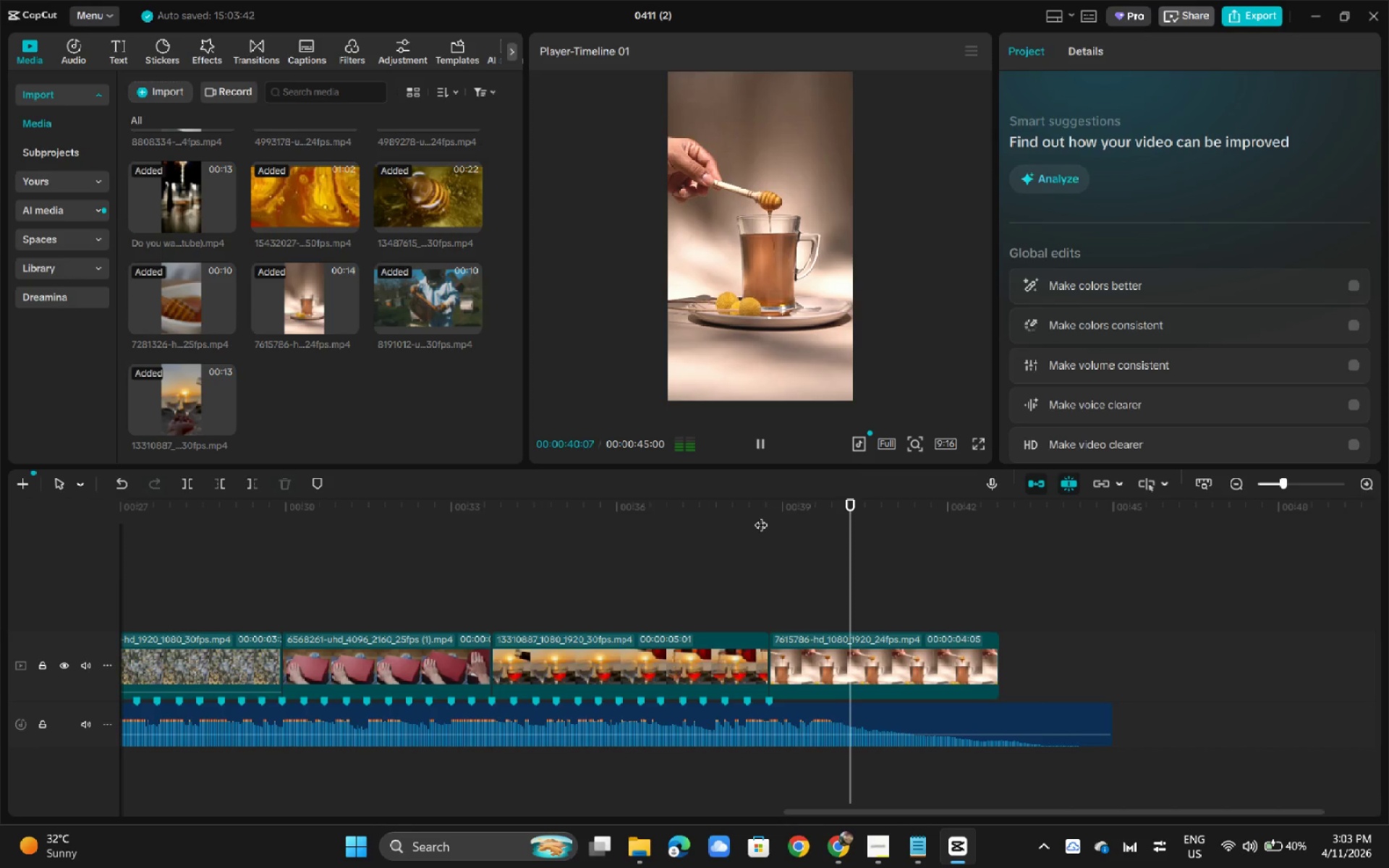 
key(Space)
 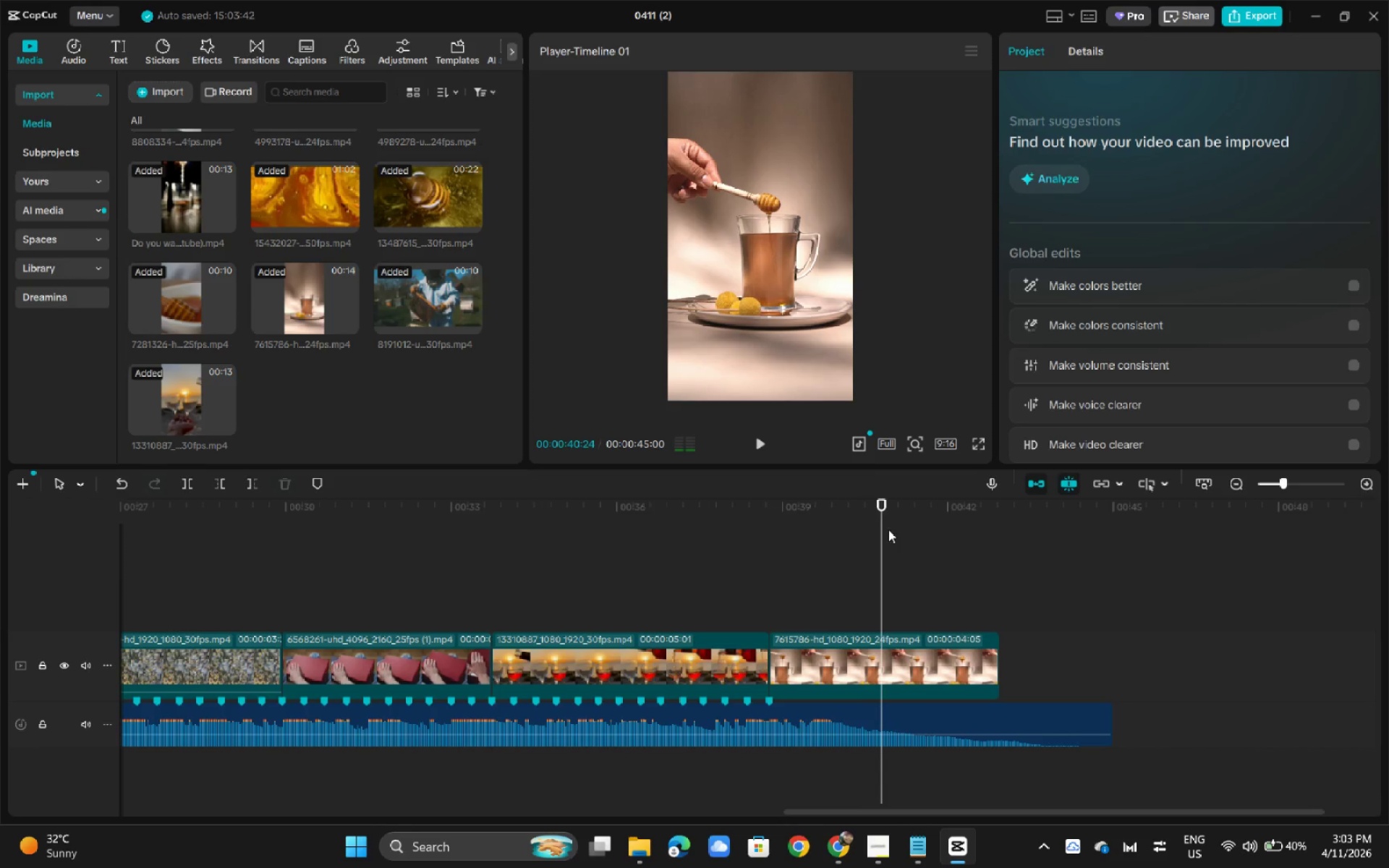 
key(Space)
 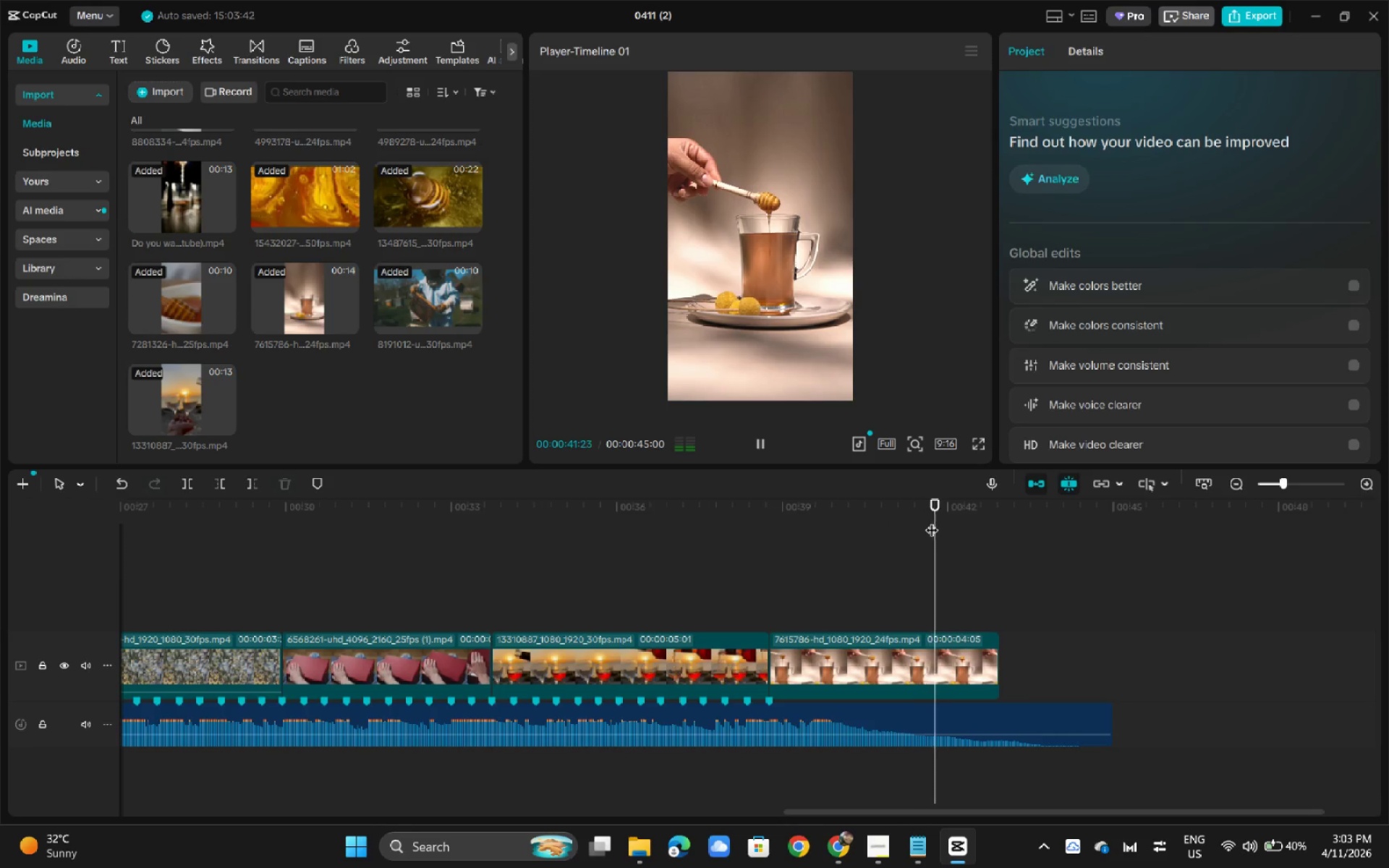 
key(Space)
 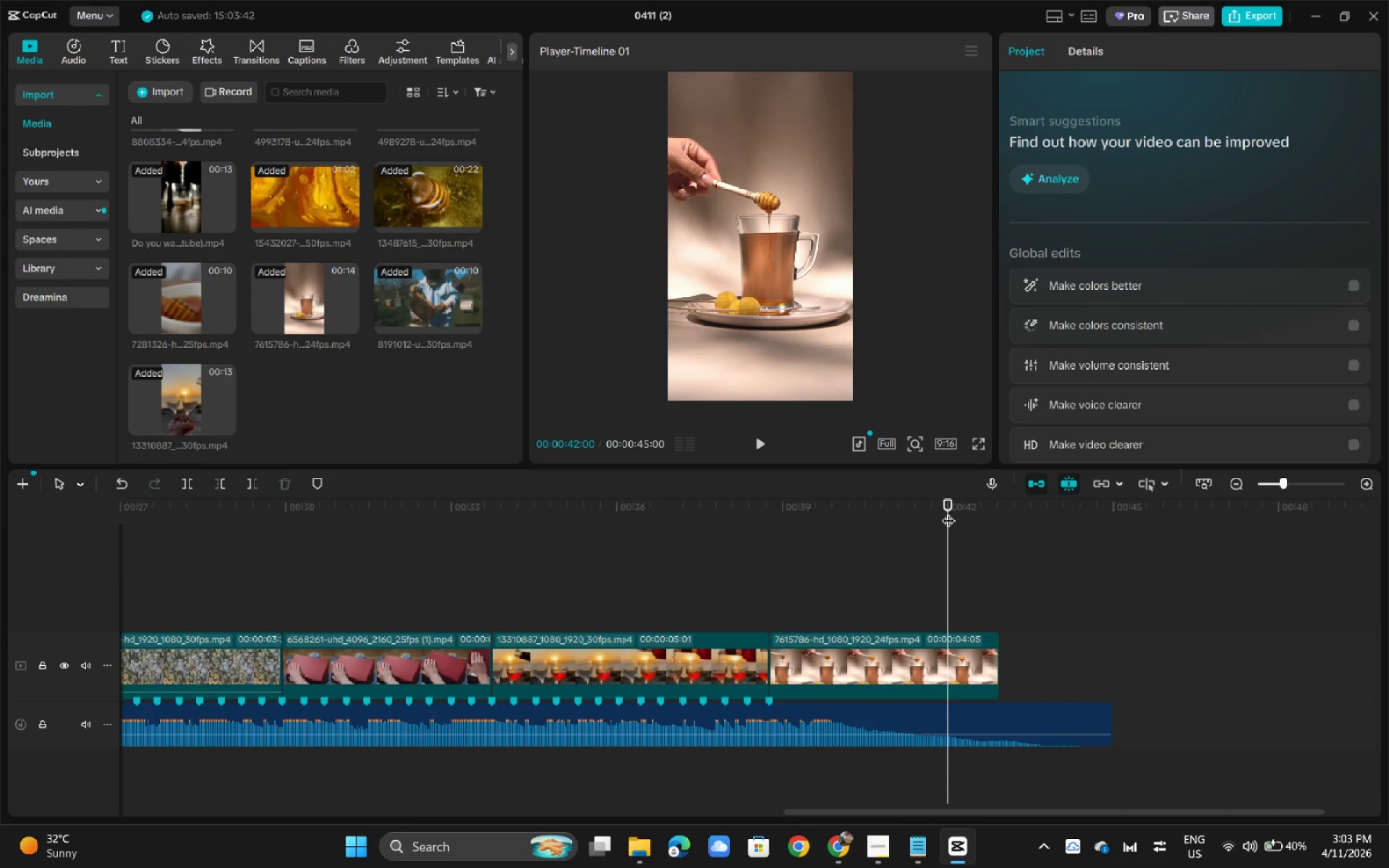 
key(Control+ControlLeft)
 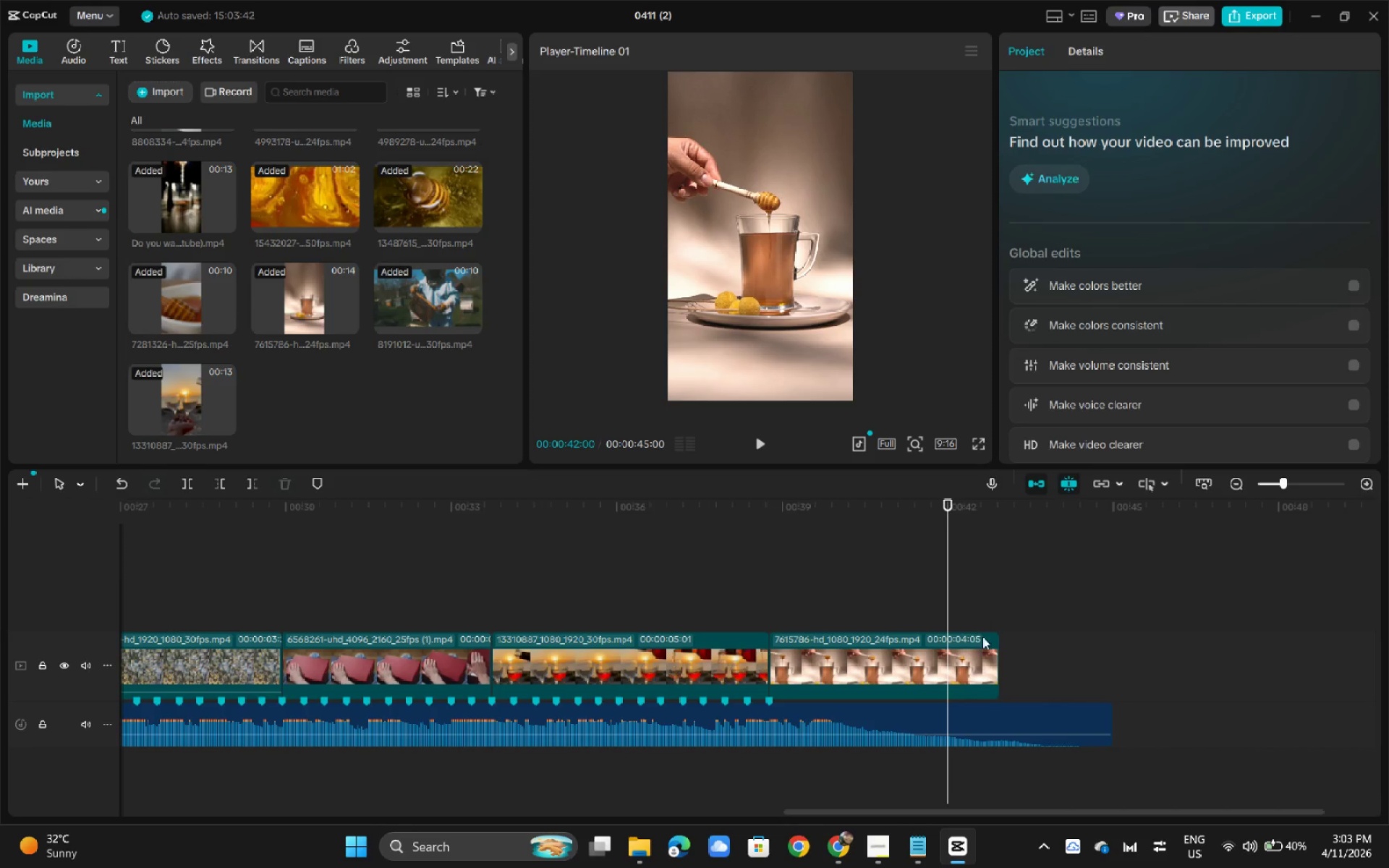 
key(Control+B)
 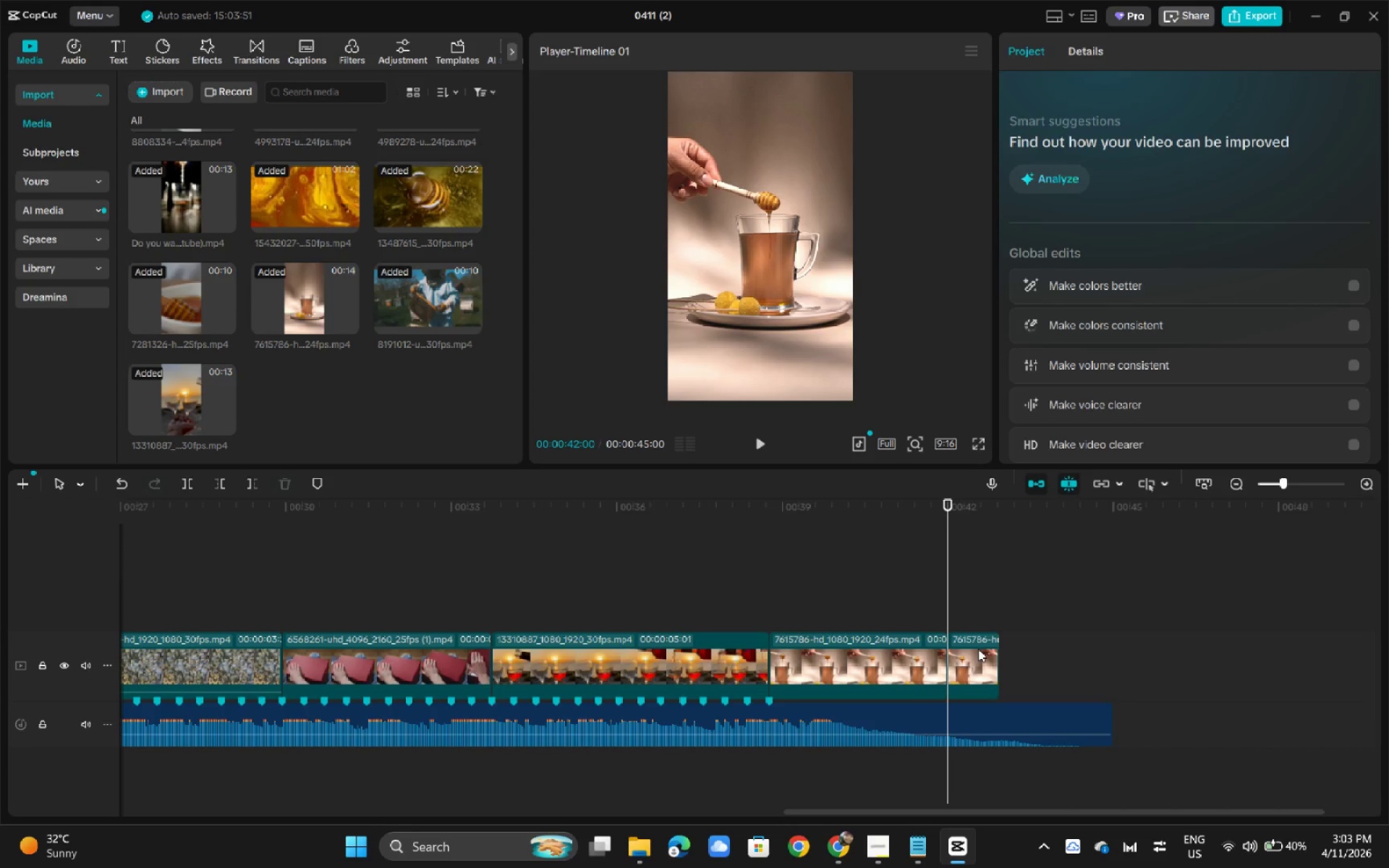 
left_click([978, 649])
 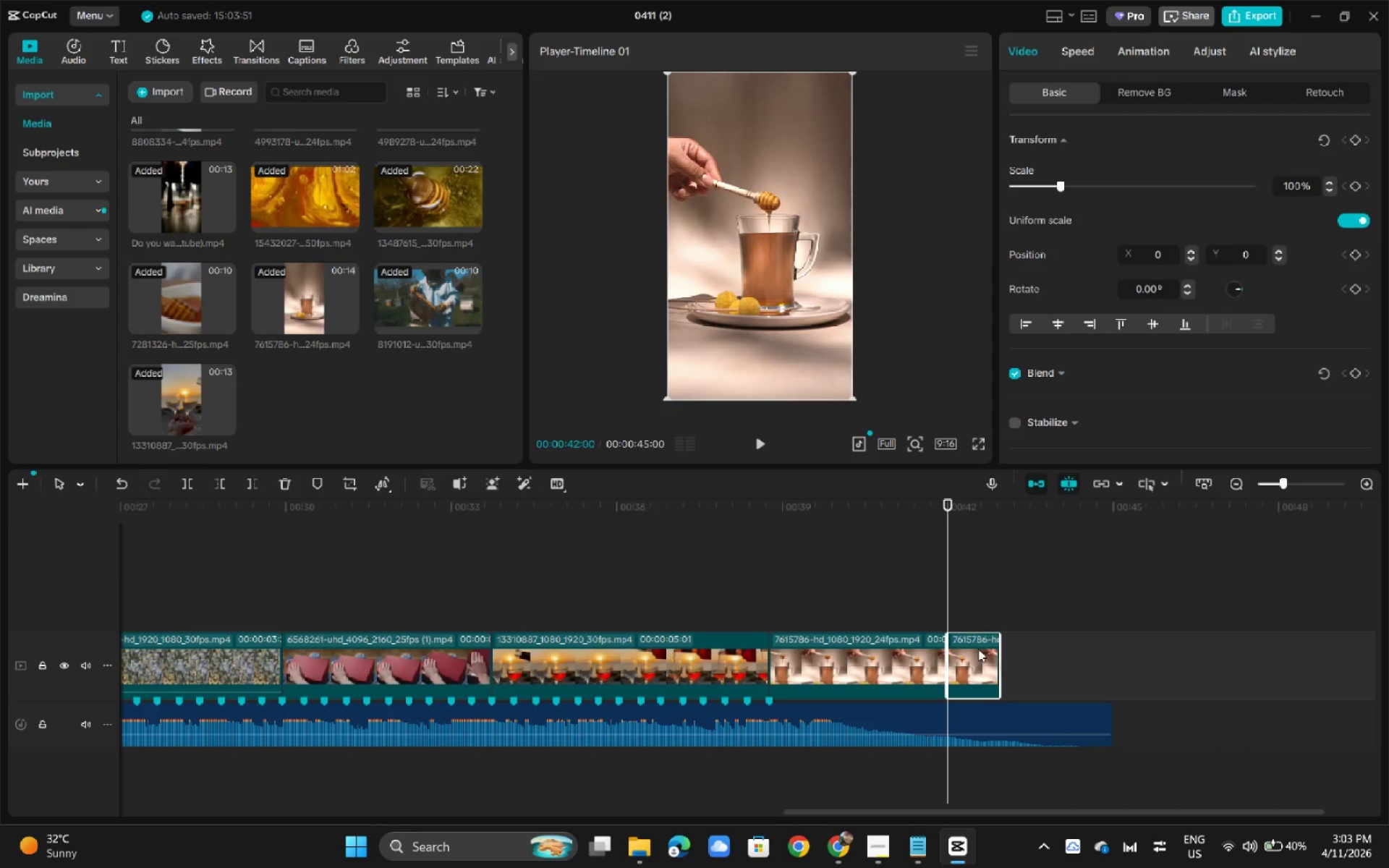 
key(Backspace)
 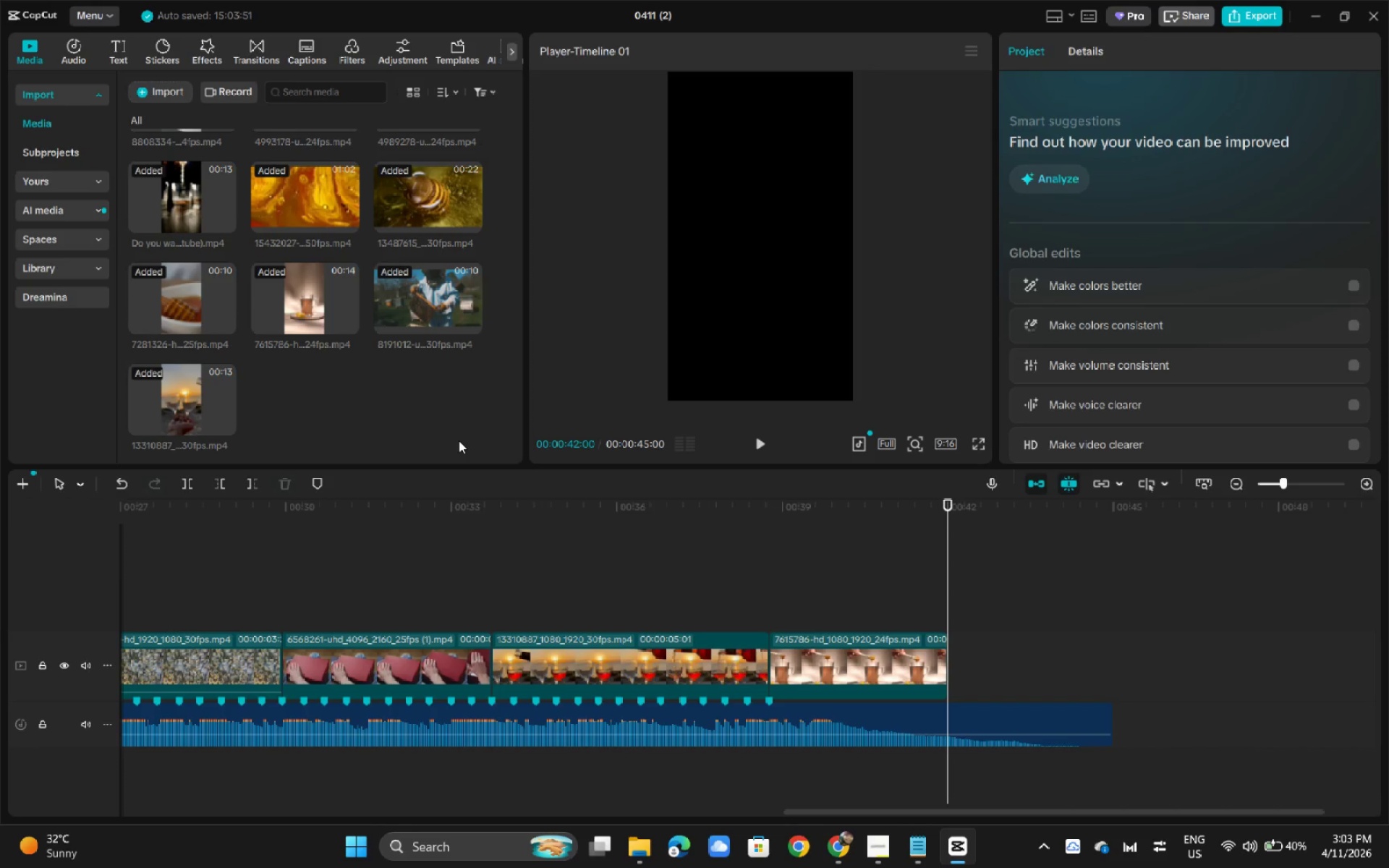 
wait(5.7)
 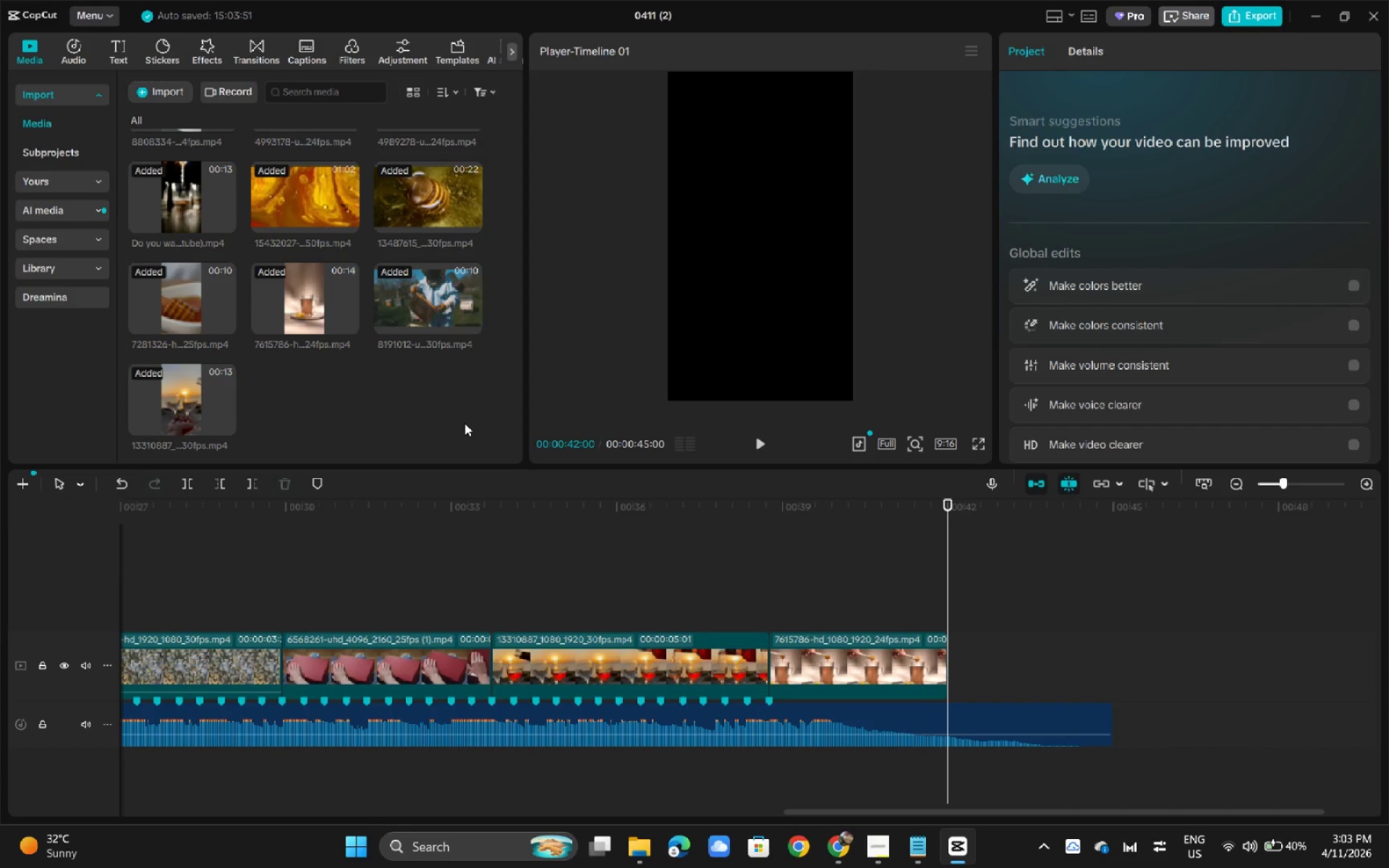 
left_click([894, 674])
 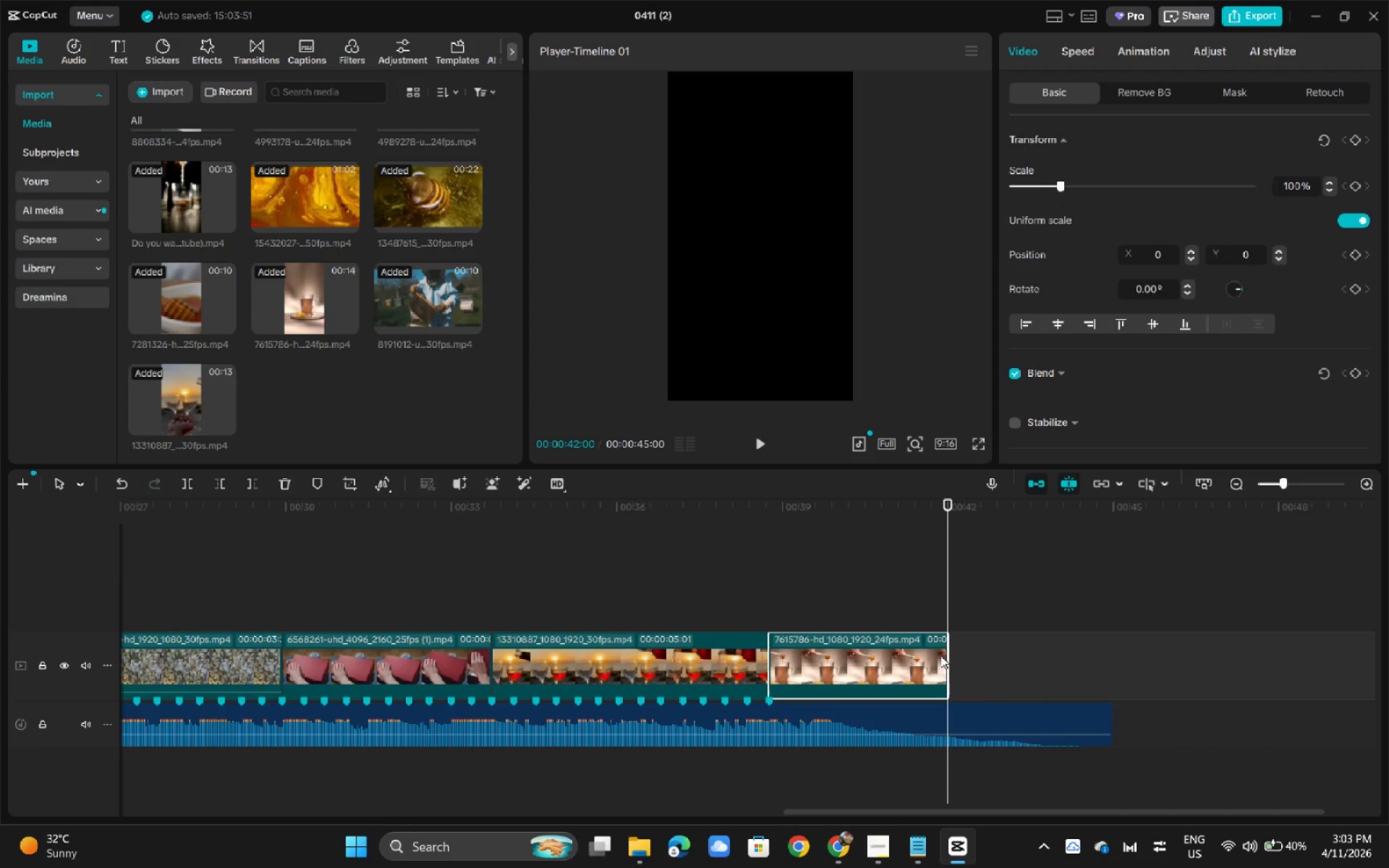 
left_click_drag(start_coordinate=[948, 656], to_coordinate=[1096, 650])
 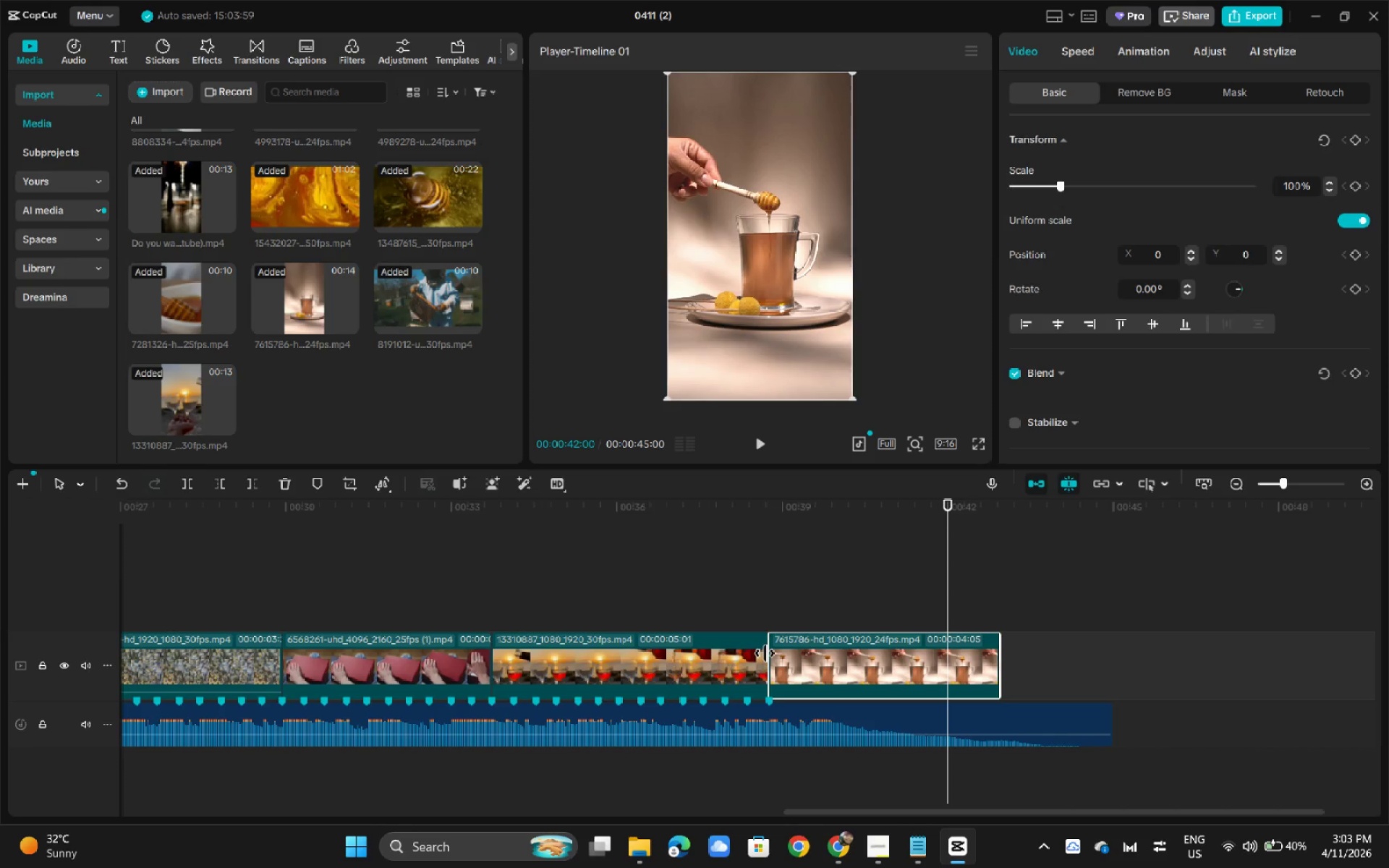 
left_click_drag(start_coordinate=[765, 653], to_coordinate=[579, 655])
 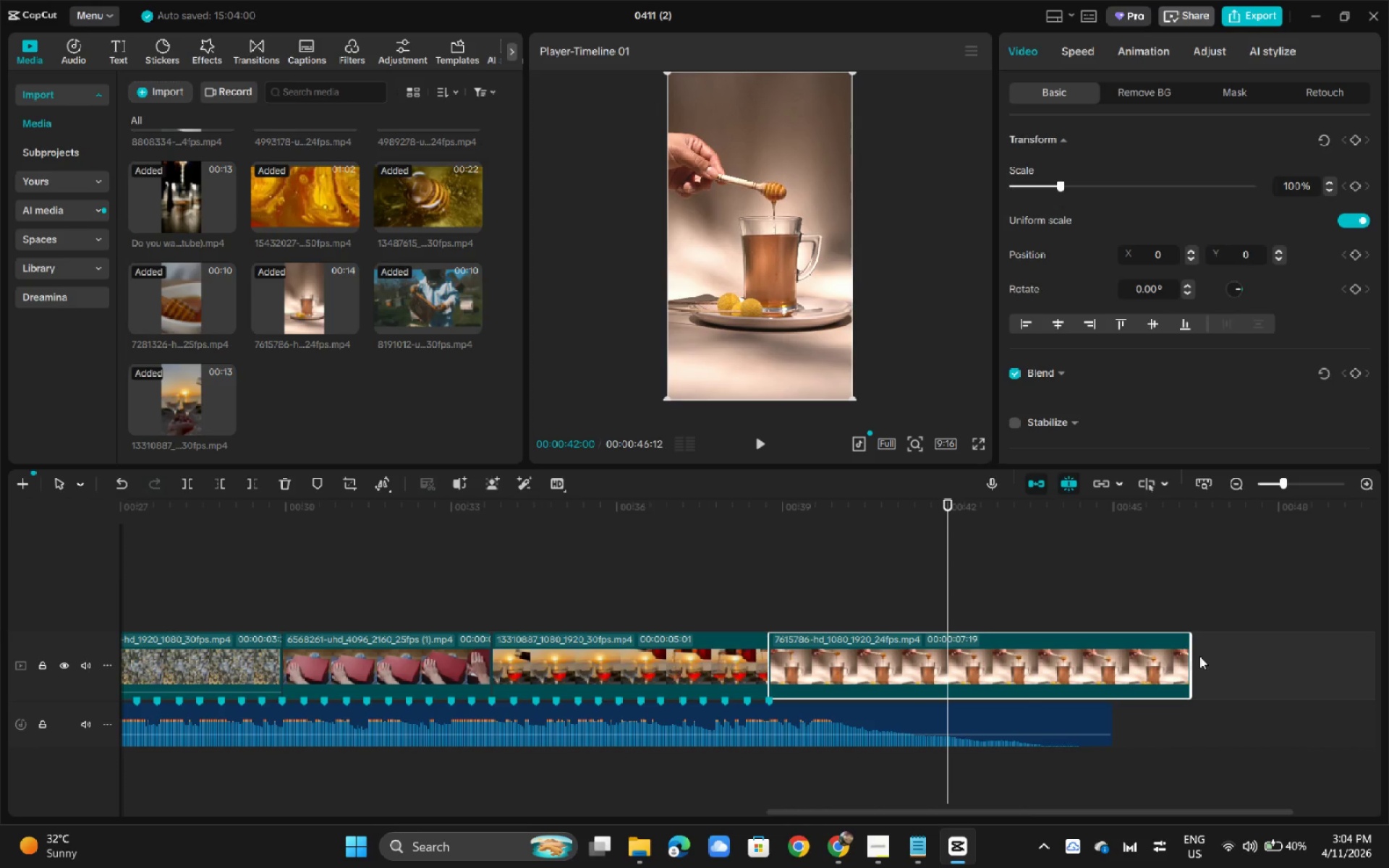 
left_click_drag(start_coordinate=[1193, 656], to_coordinate=[1110, 663])
 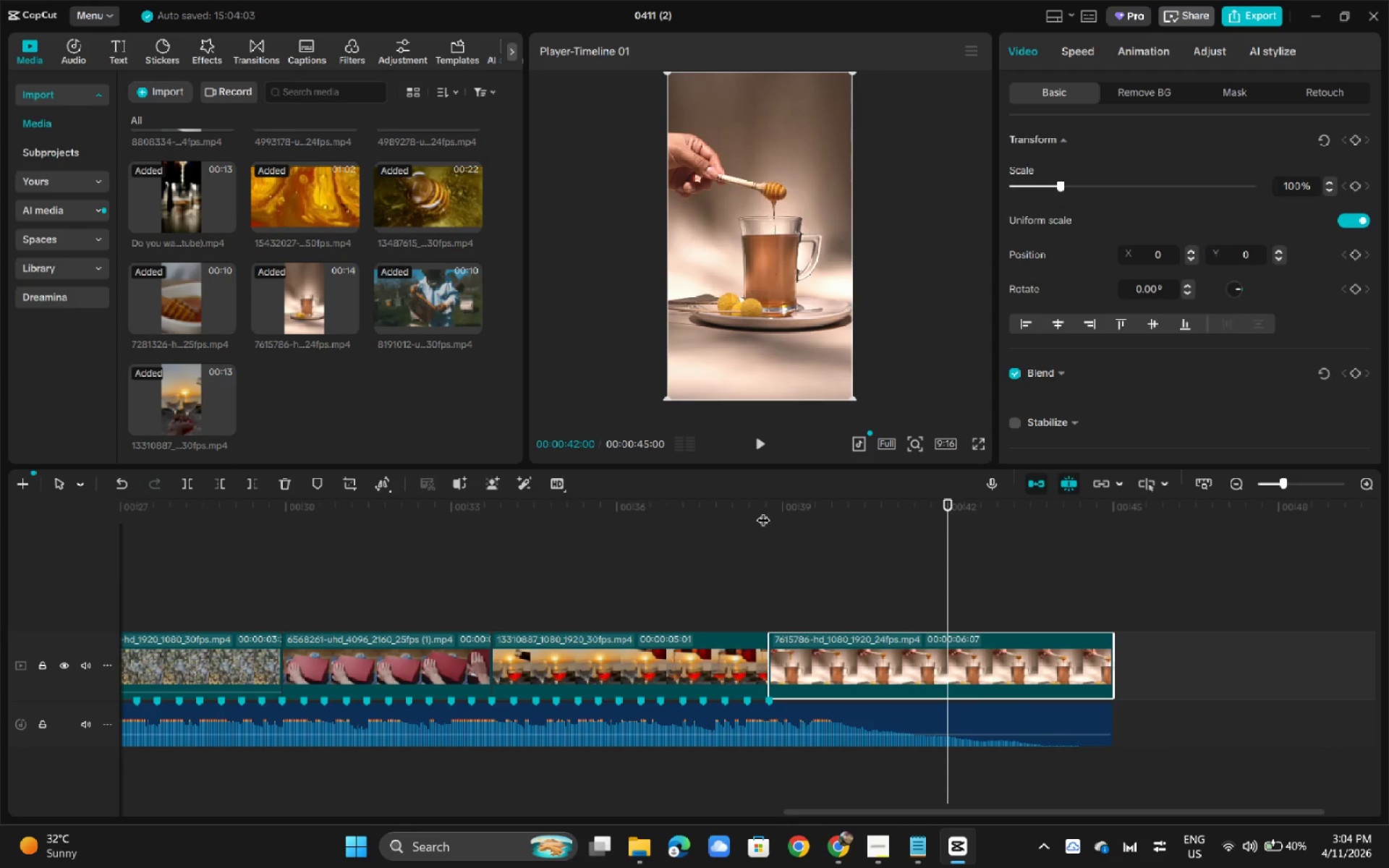 
key(Space)
 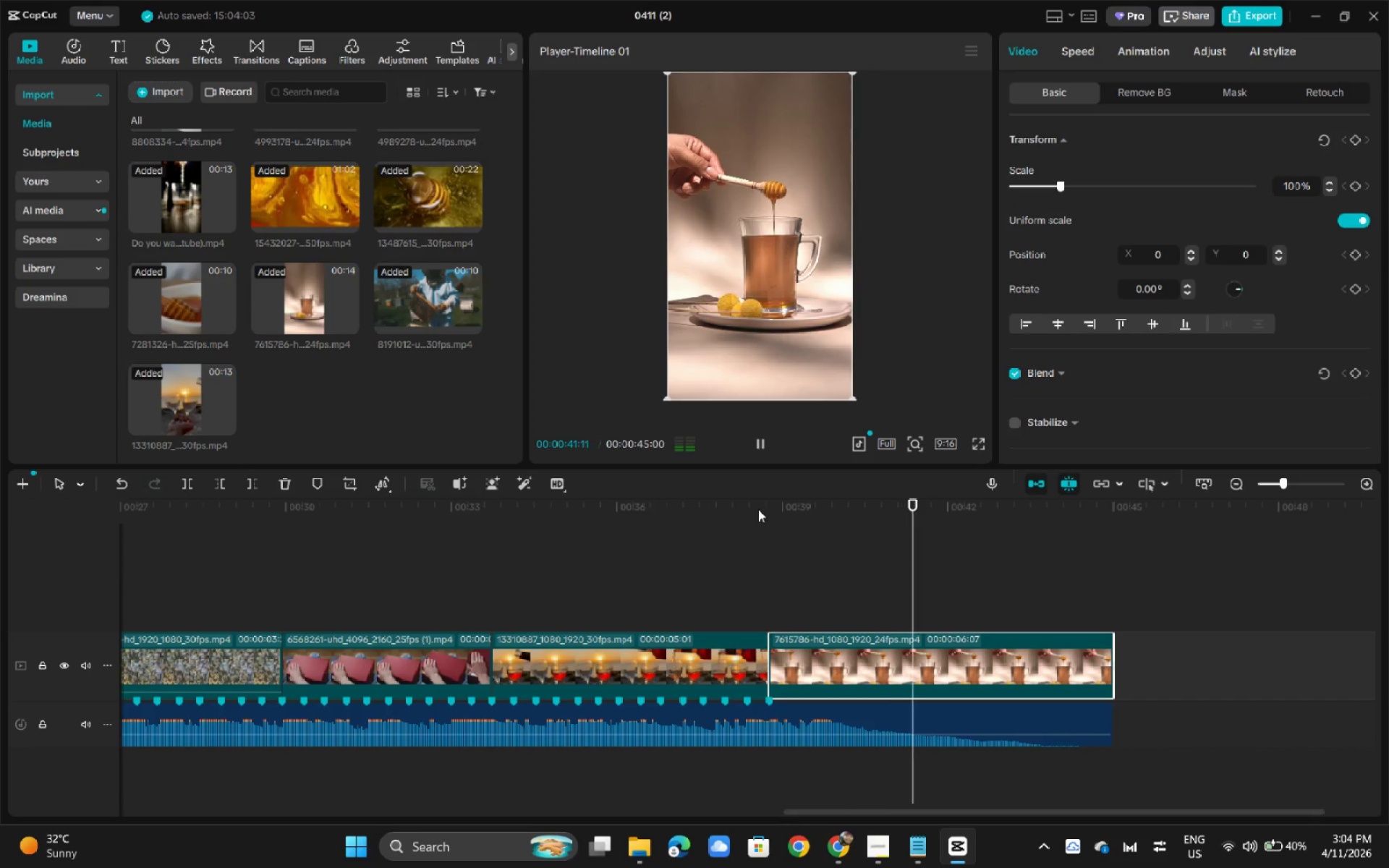 
key(Space)
 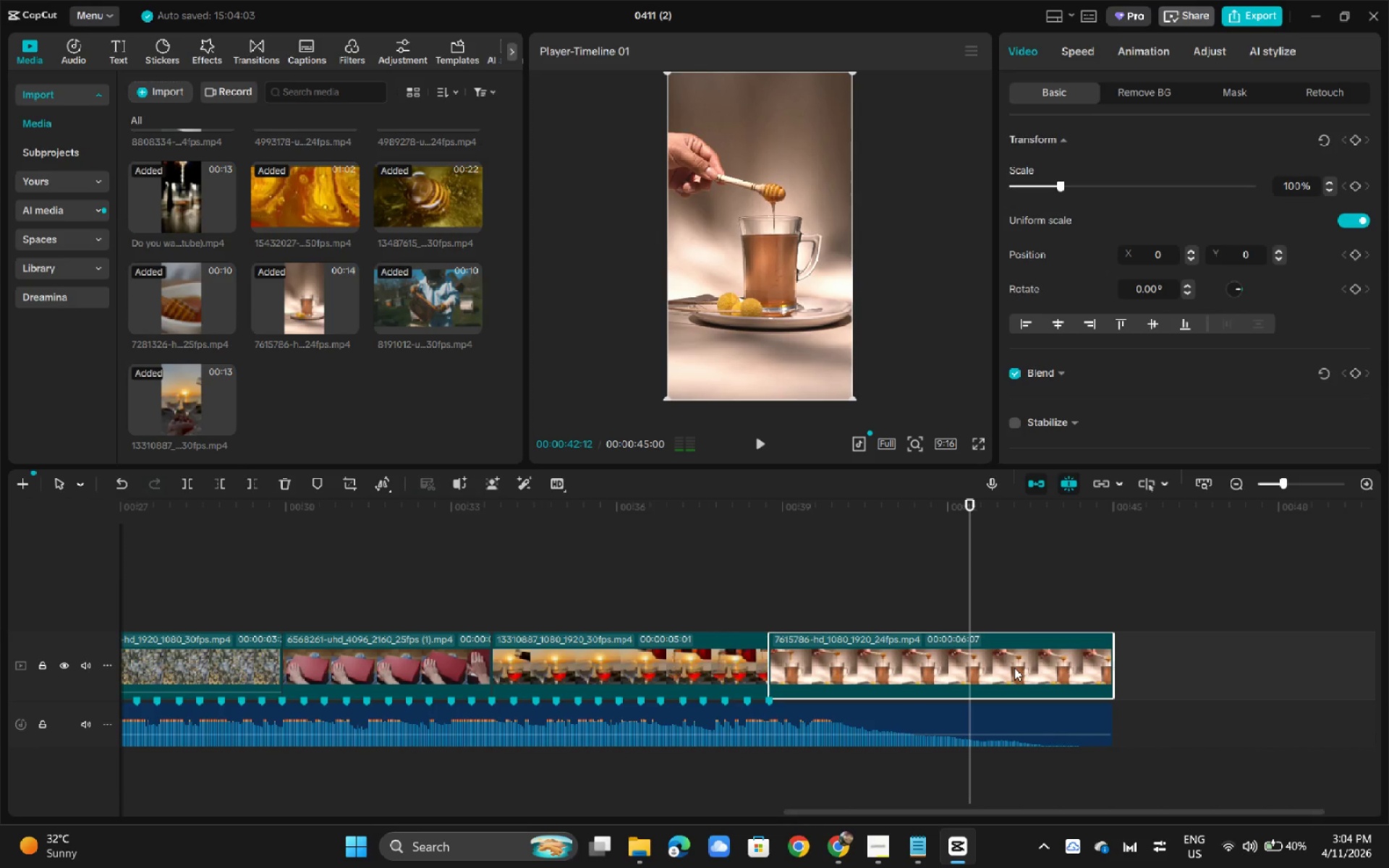 
left_click([1014, 668])
 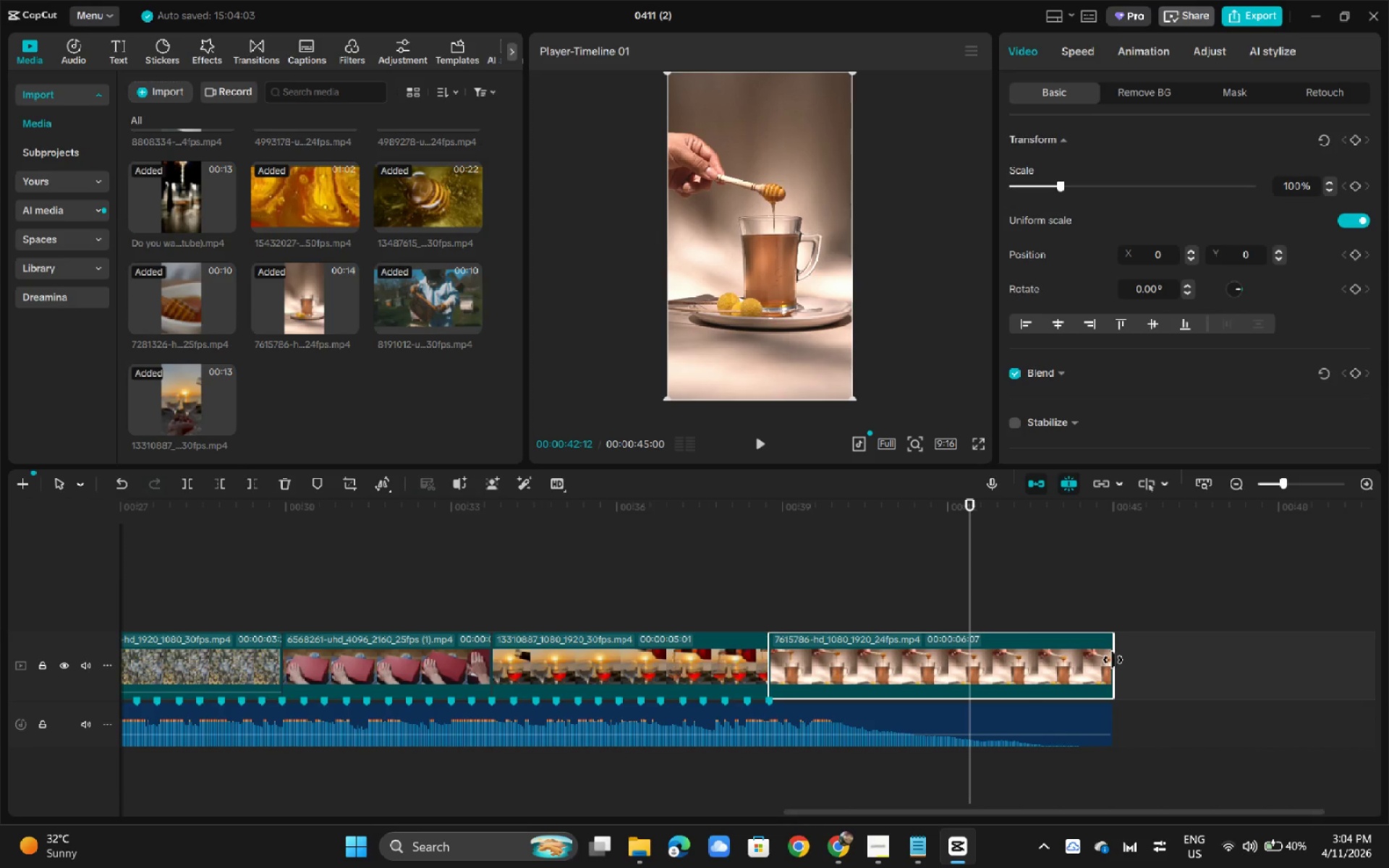 
key(Space)
 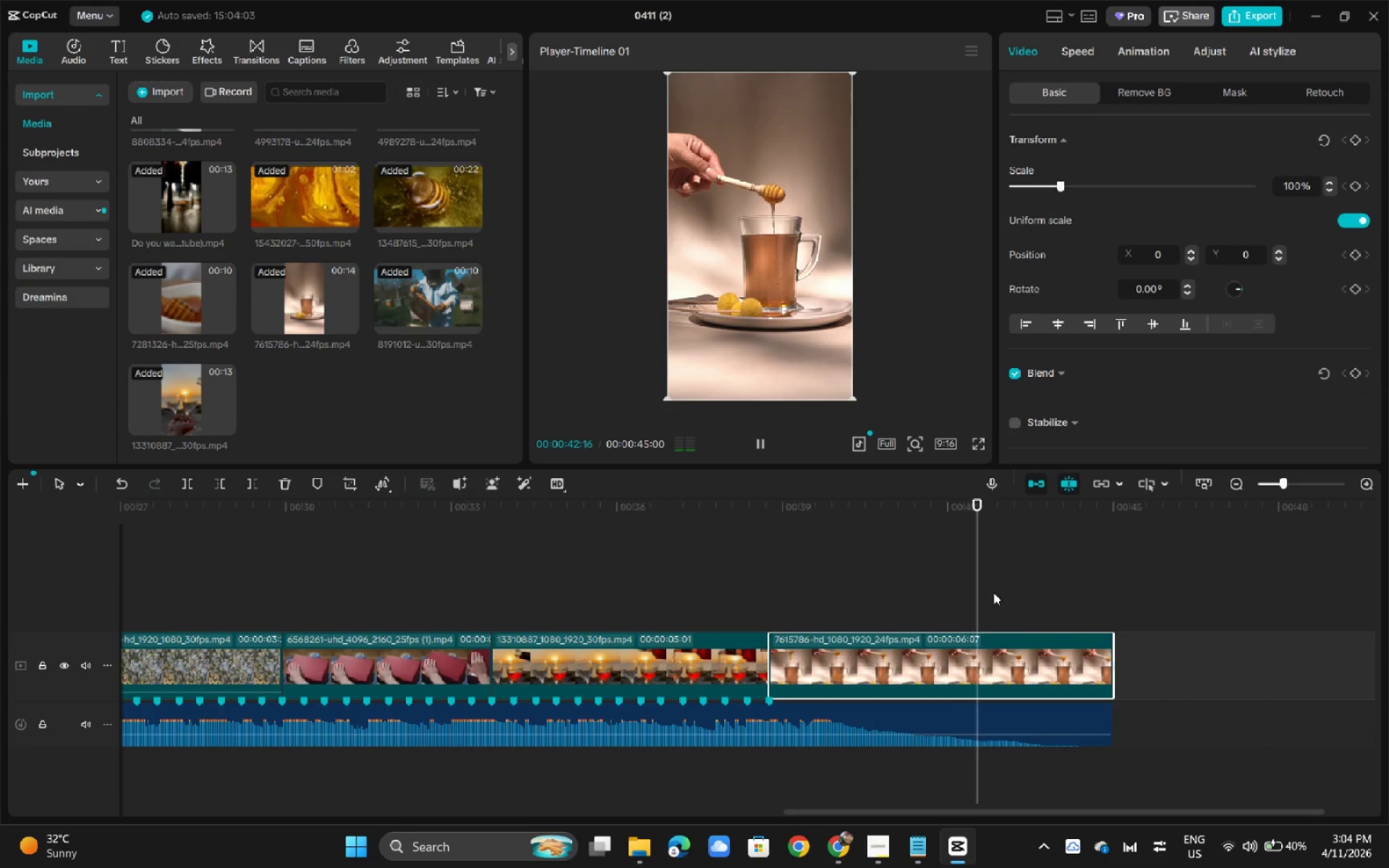 
key(Space)
 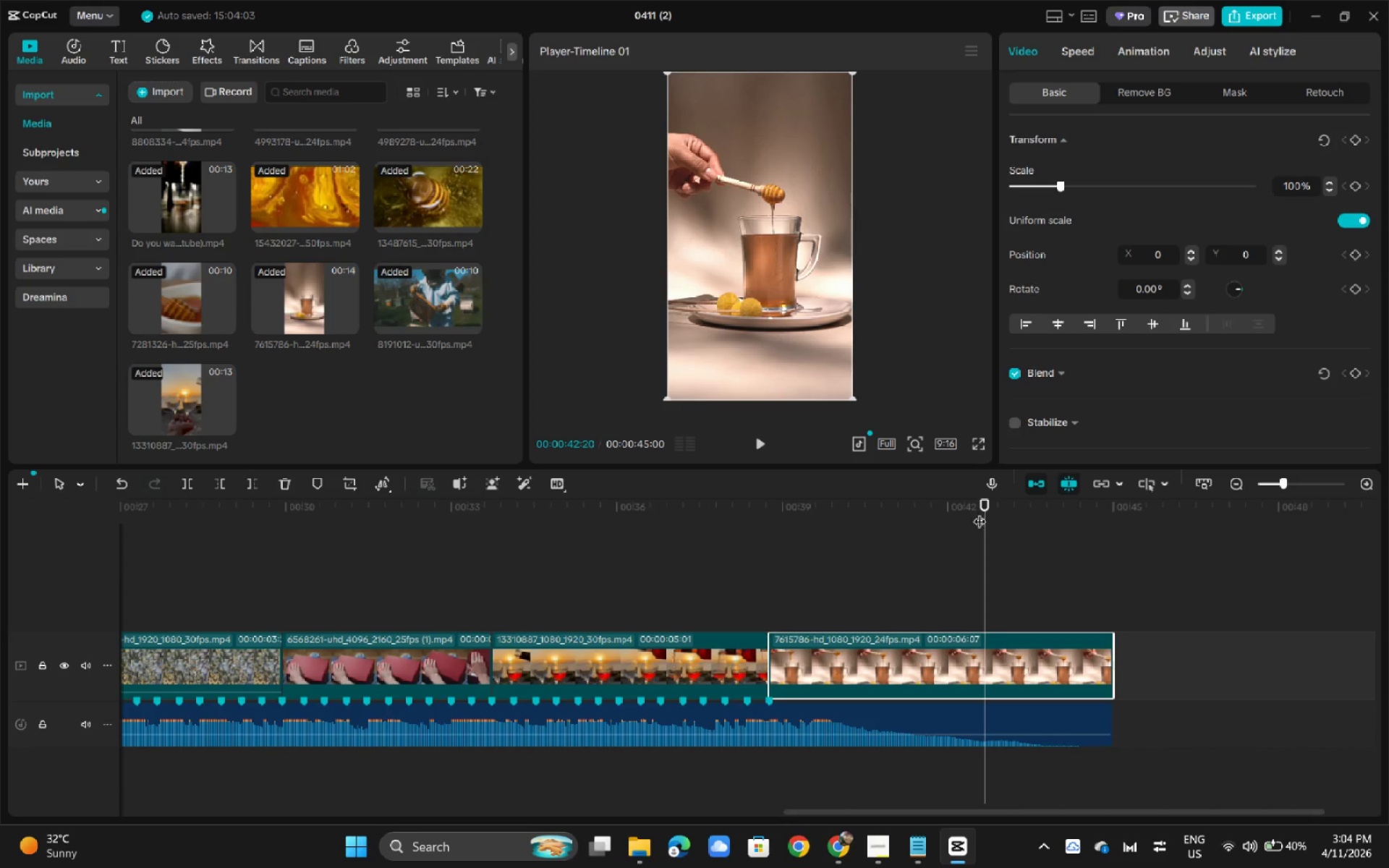 
left_click_drag(start_coordinate=[983, 512], to_coordinate=[1002, 516])
 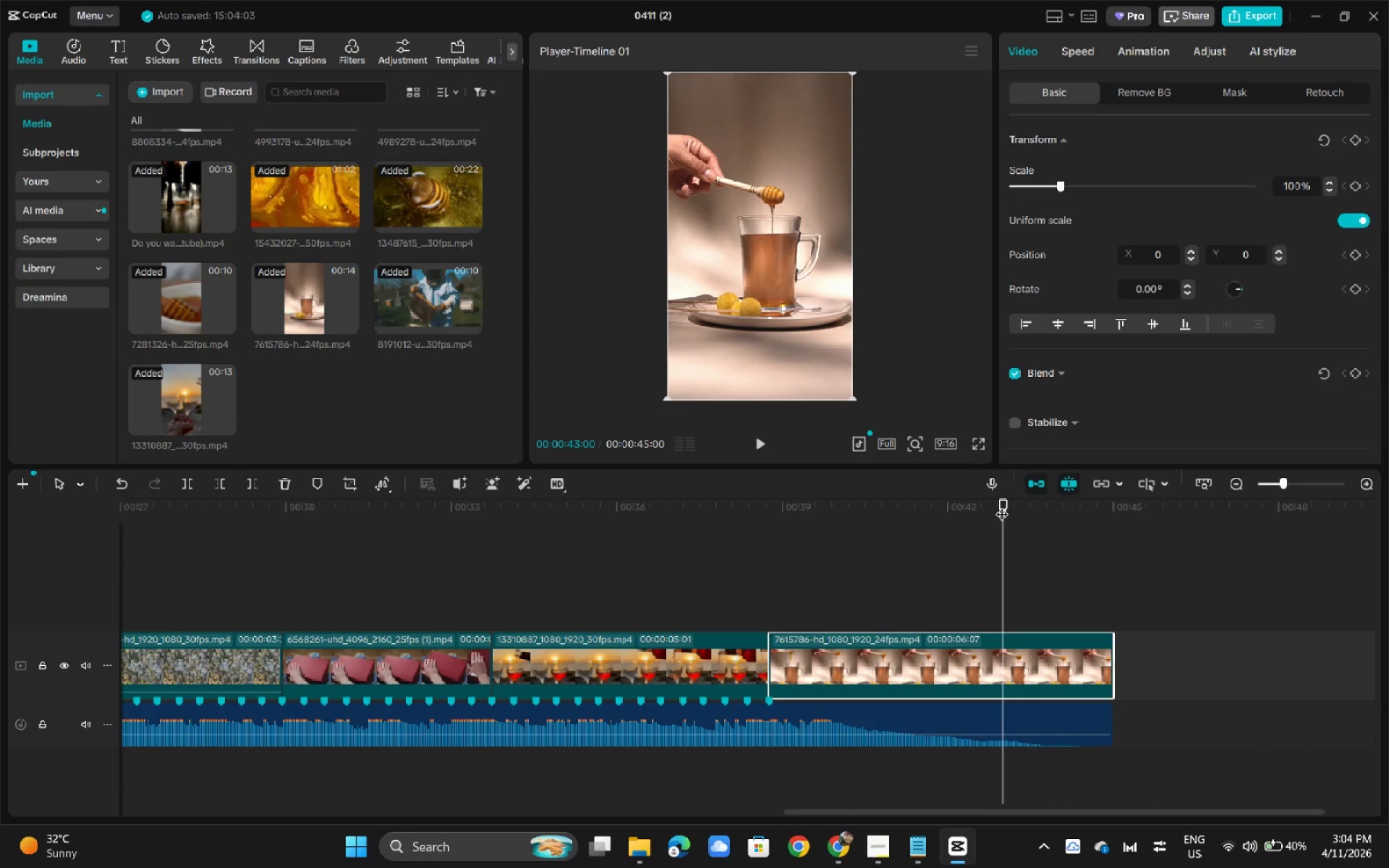 
left_click_drag(start_coordinate=[1002, 505], to_coordinate=[948, 504])
 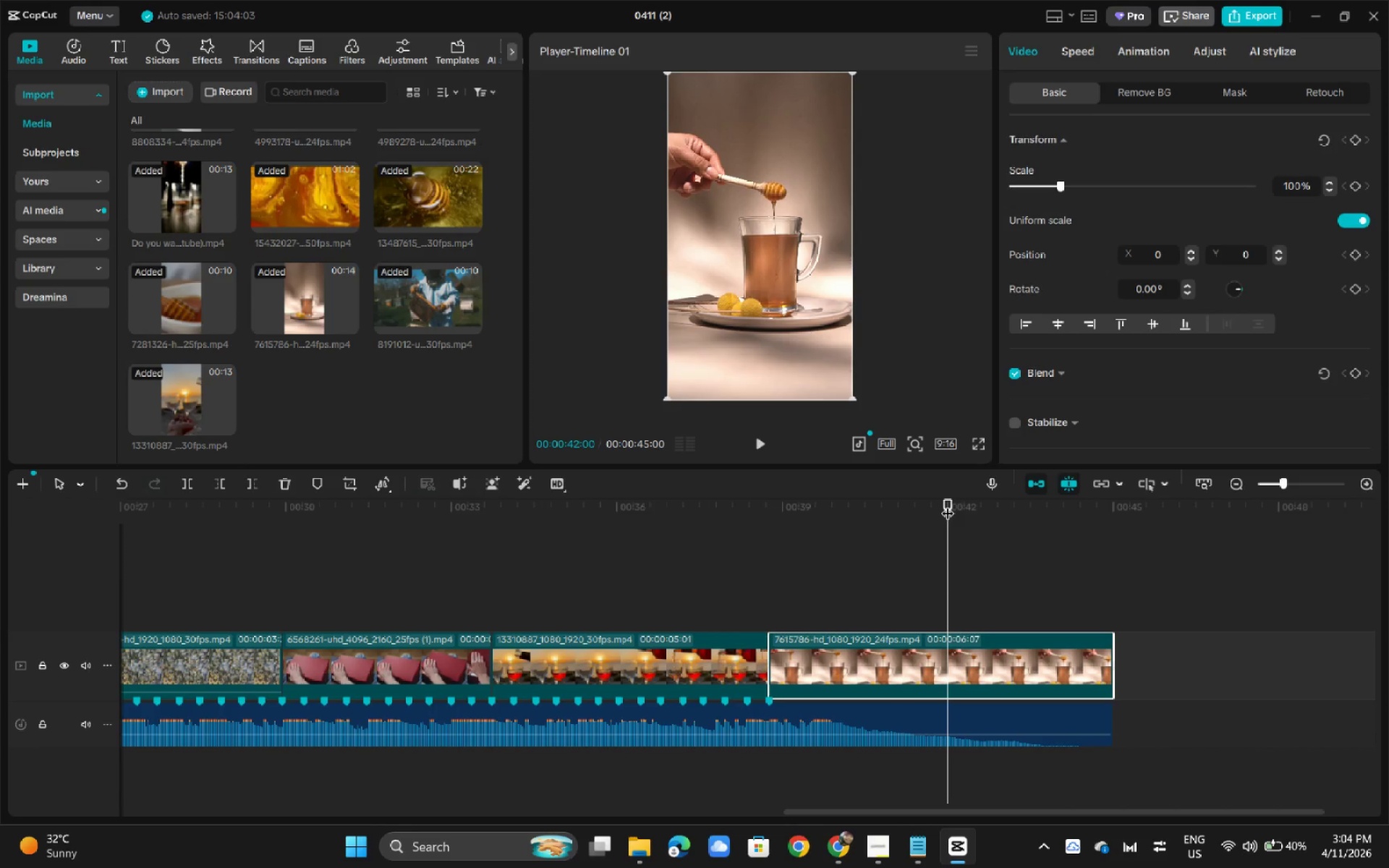 
key(Control+ControlLeft)
 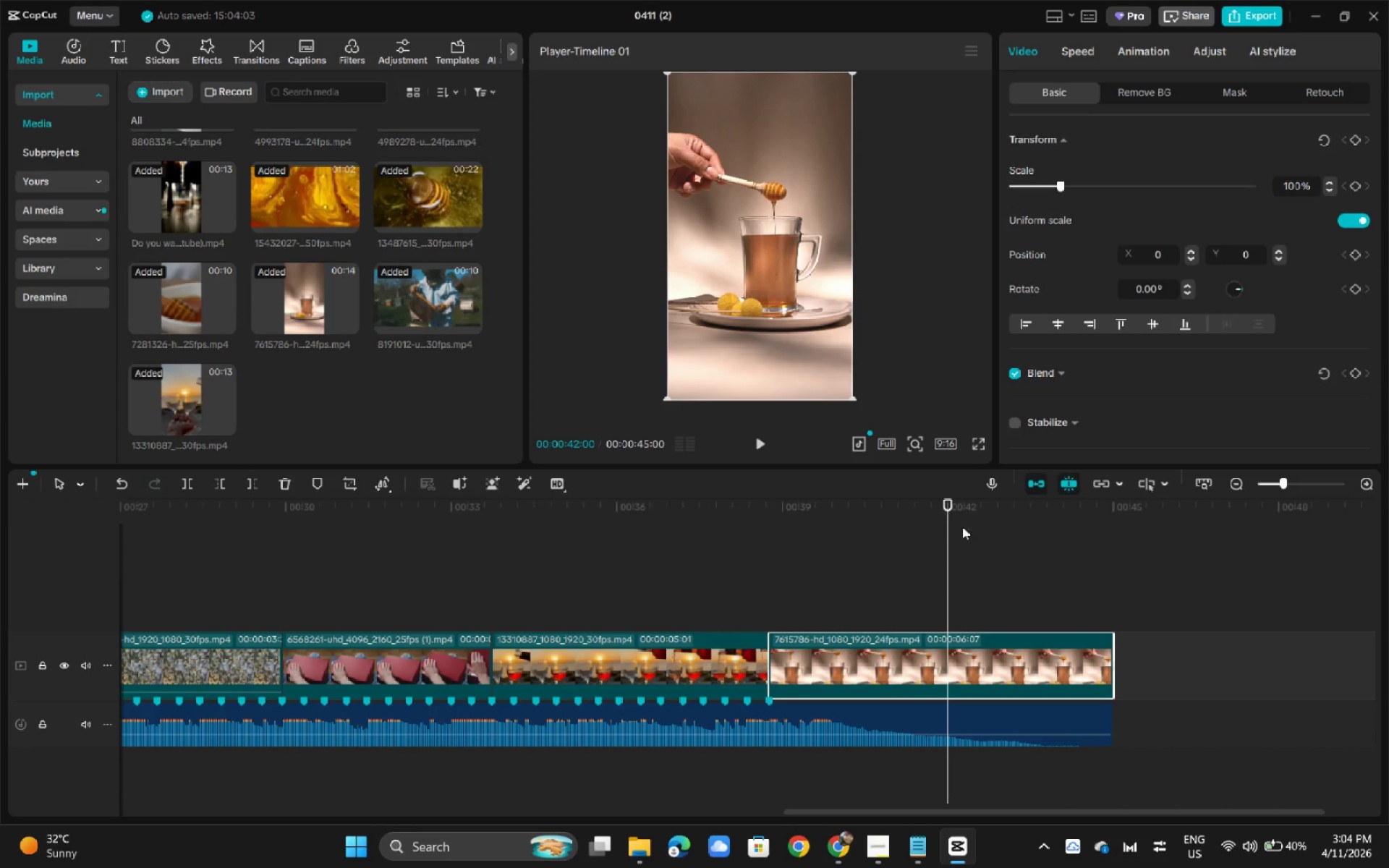 
key(Control+B)
 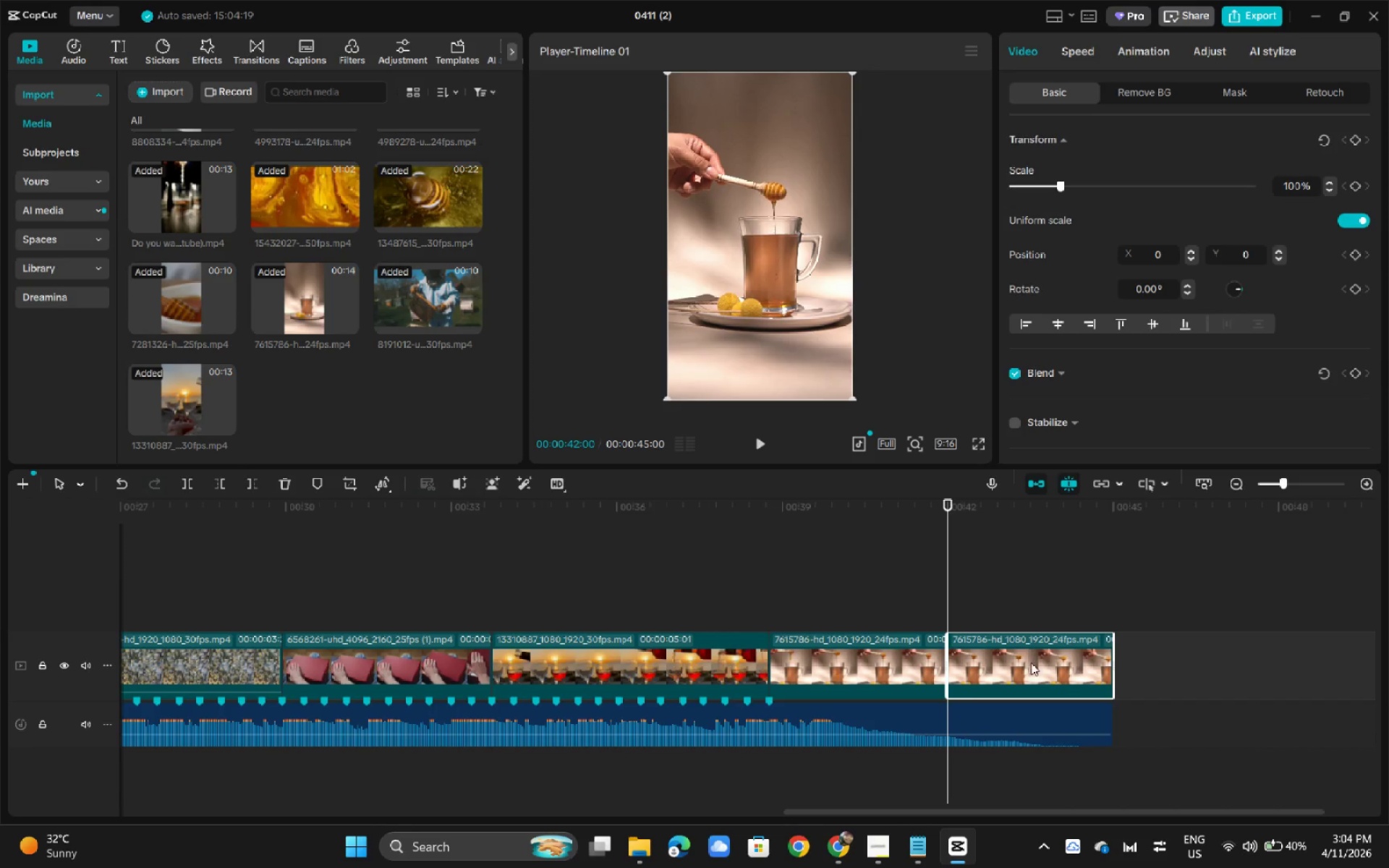 
left_click([1031, 663])
 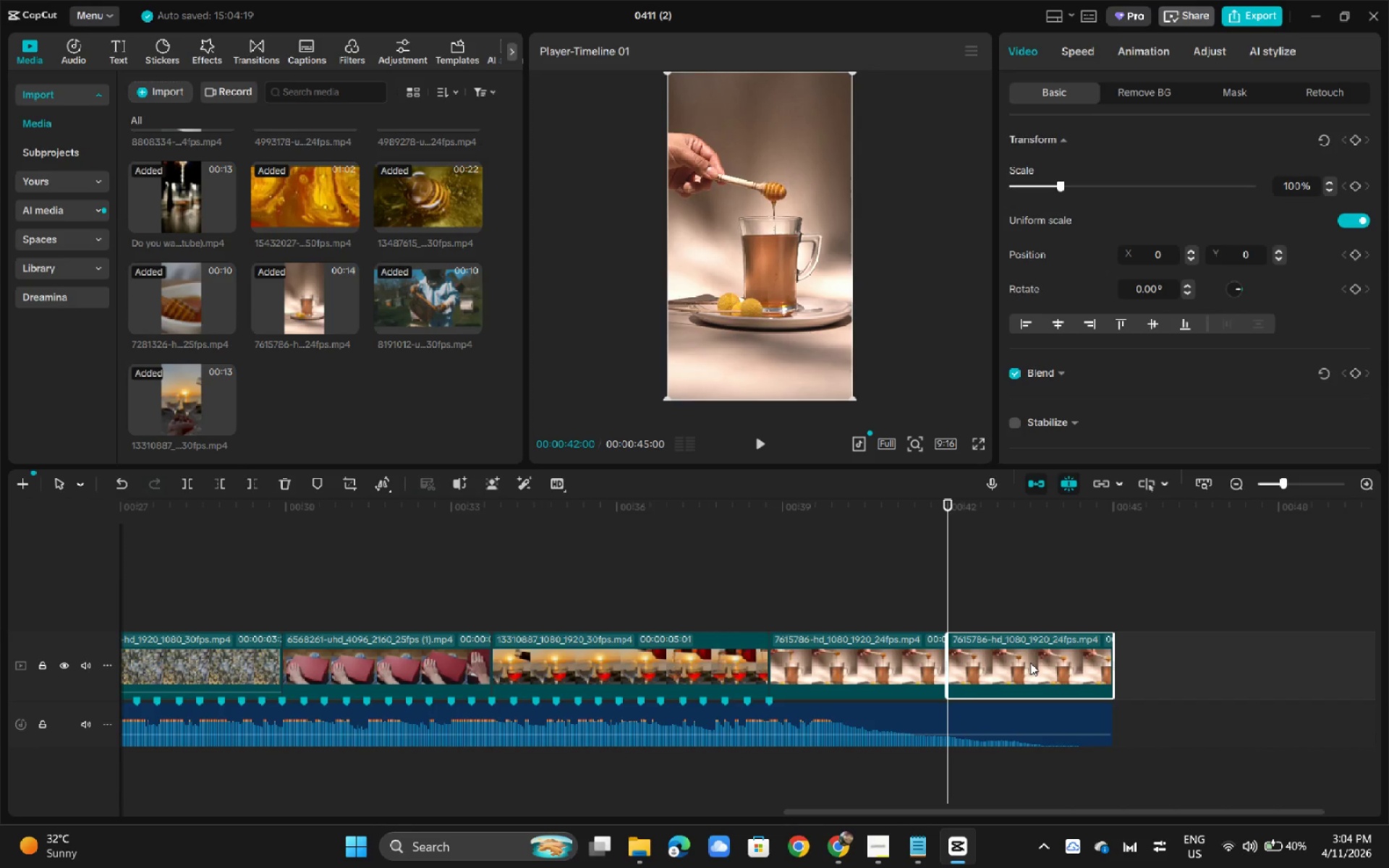 
key(Backspace)
 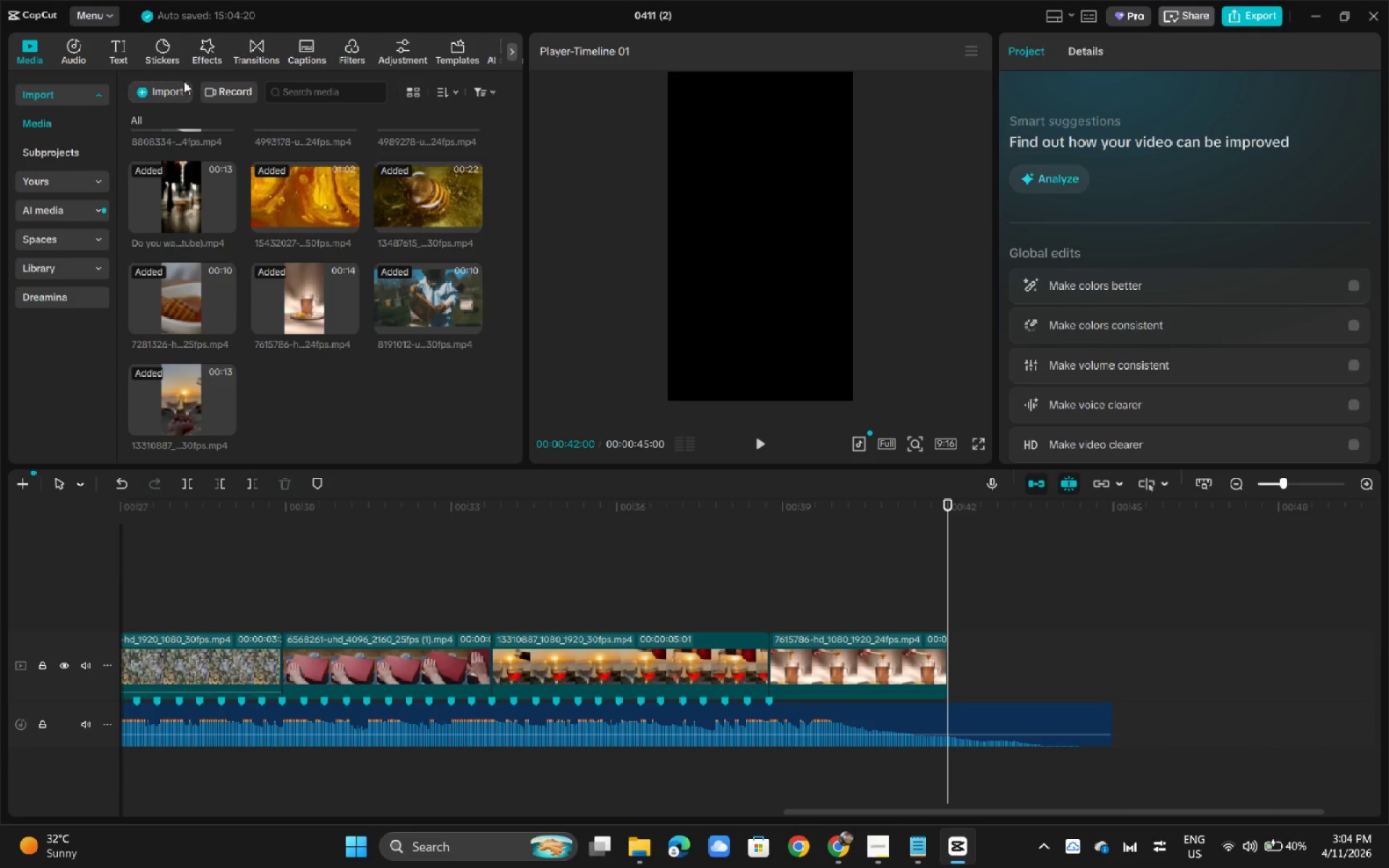 
wait(6.09)
 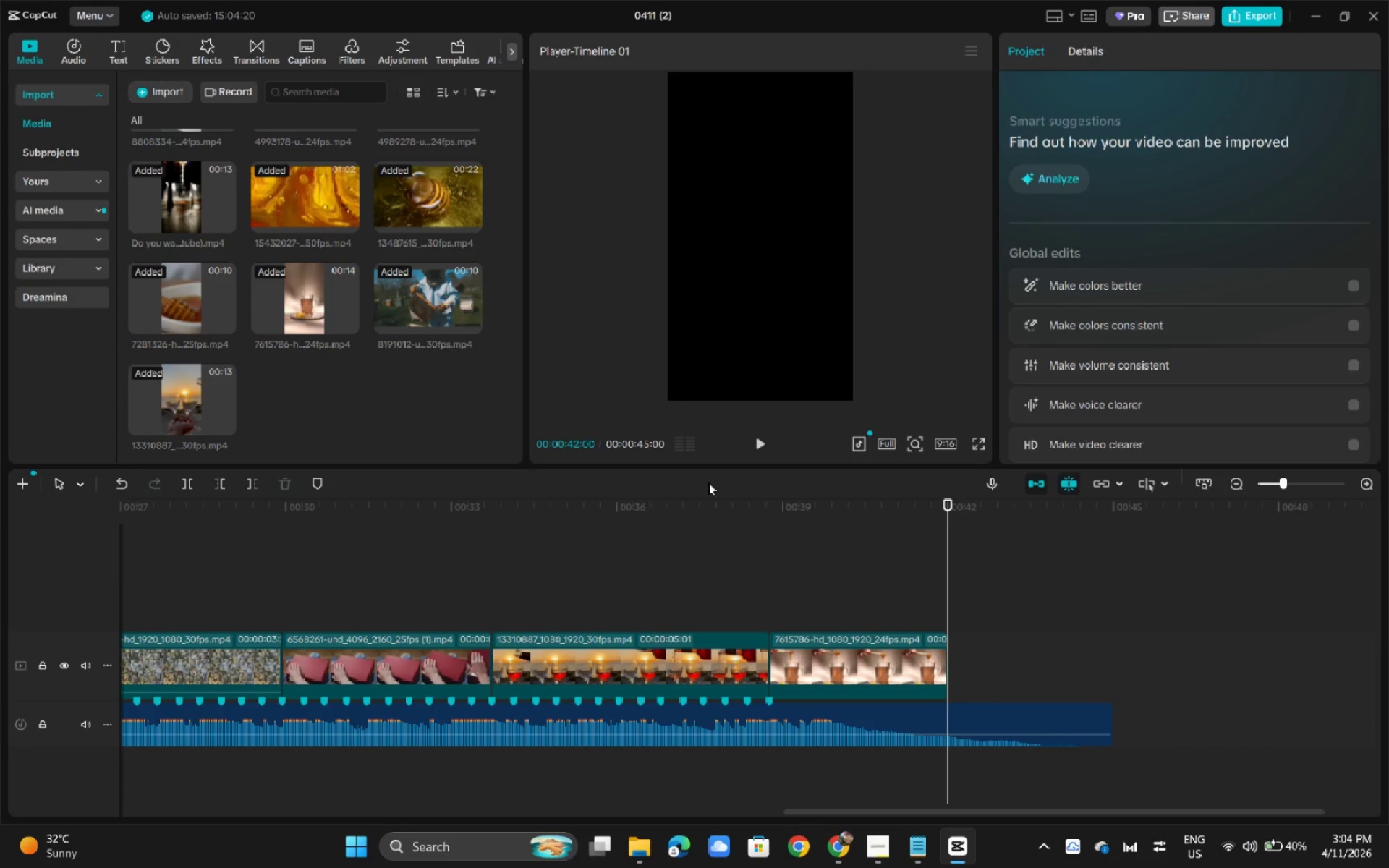 
left_click([61, 265])
 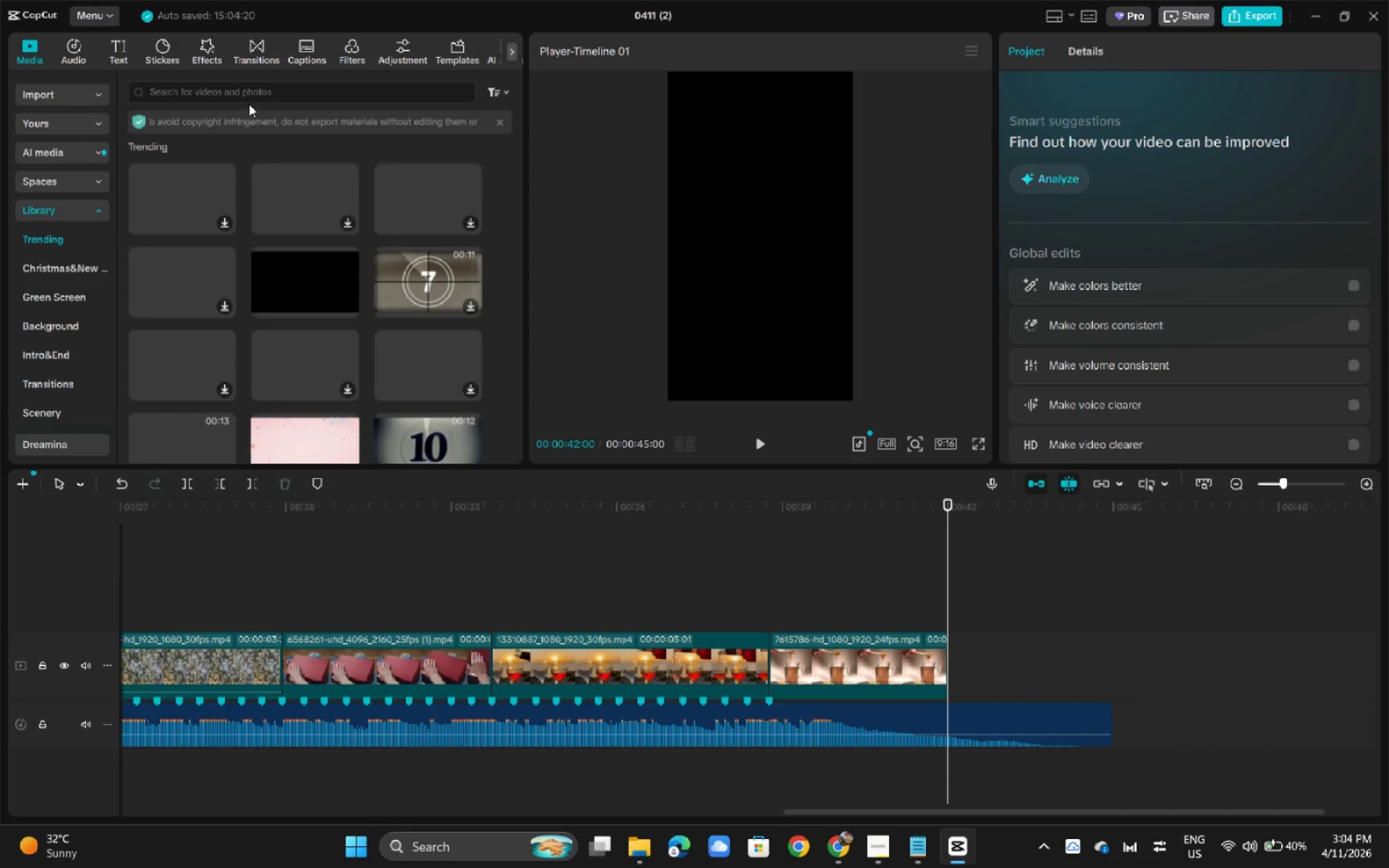 
double_click([268, 90])
 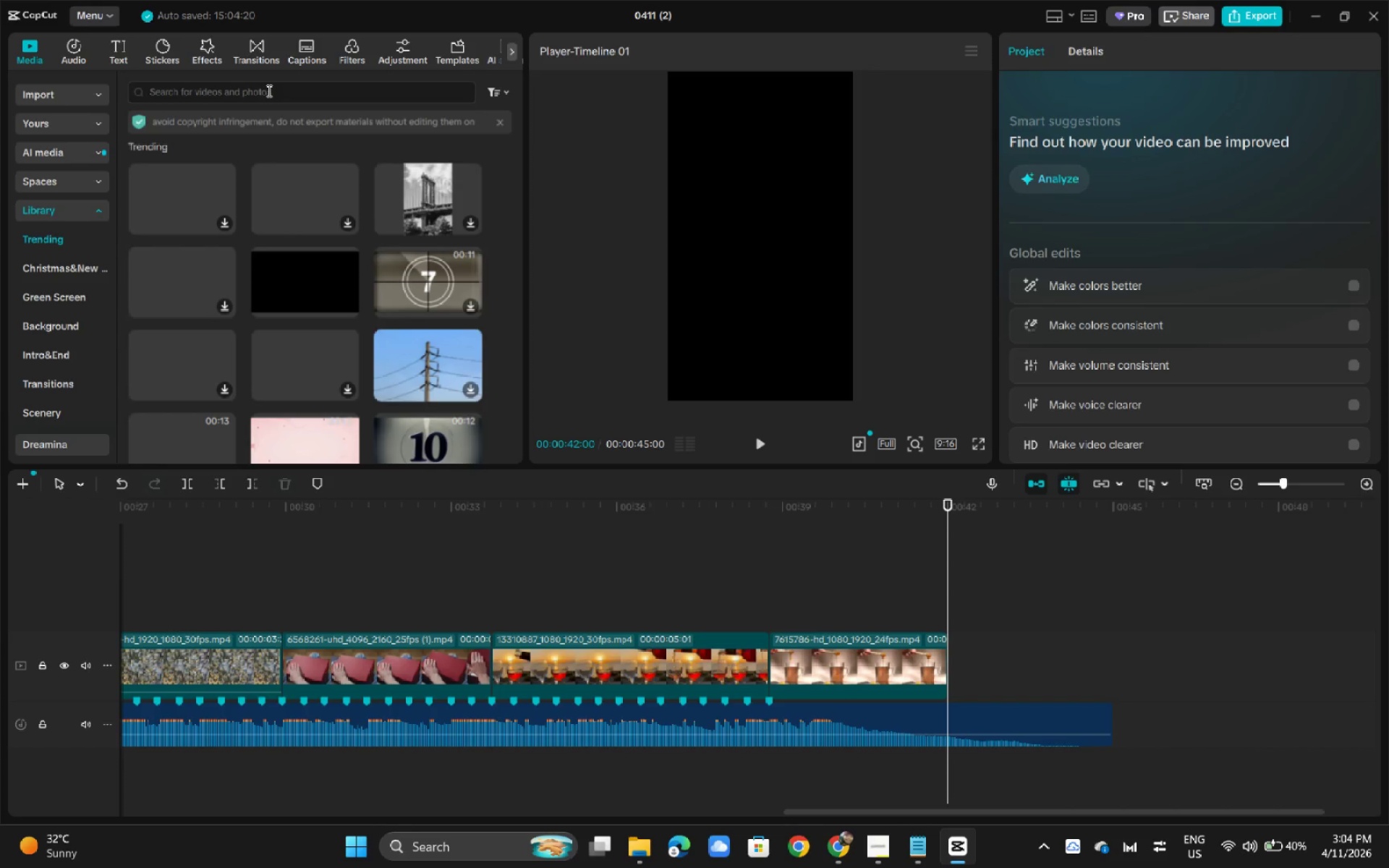 
type(honey background)
 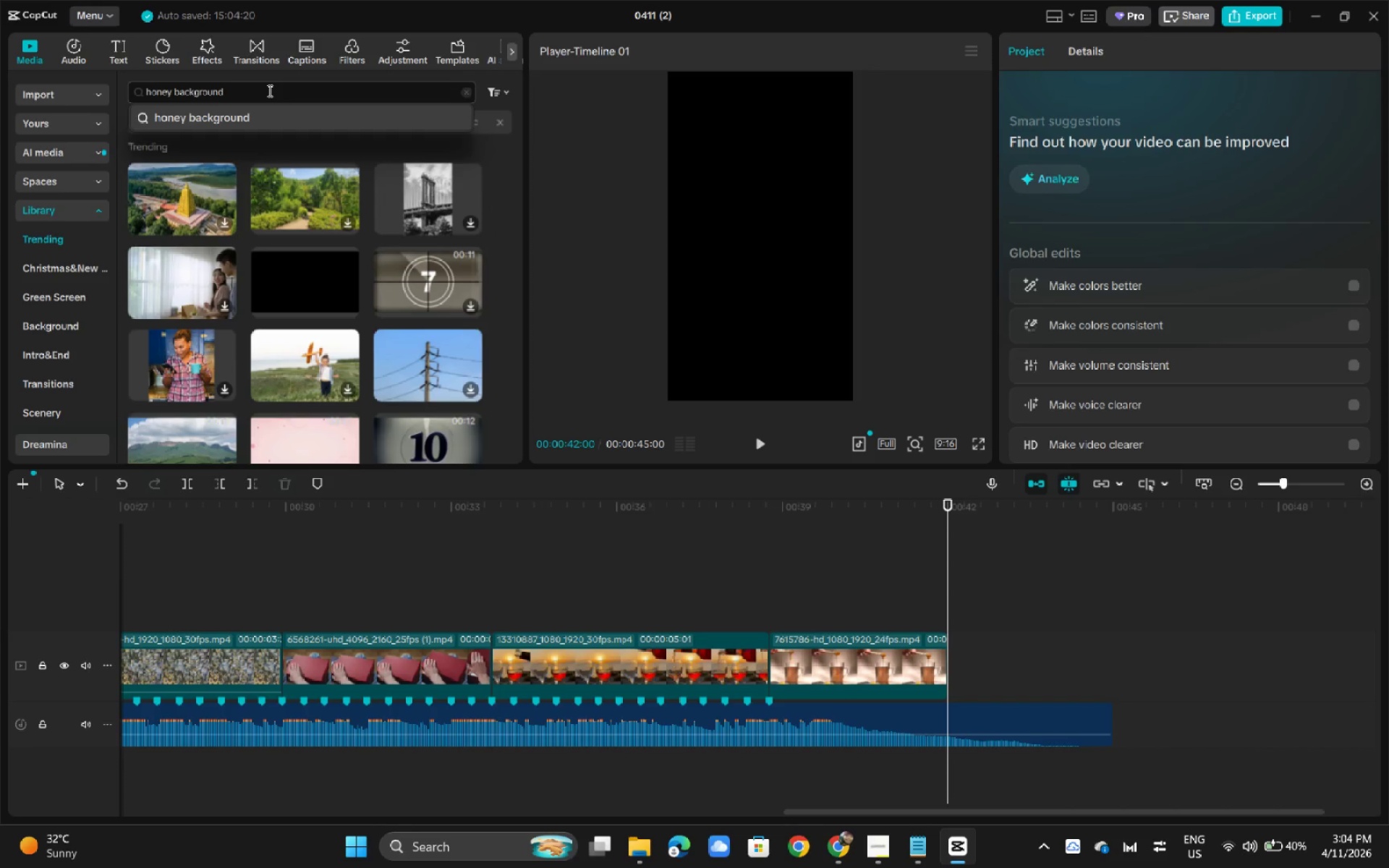 
key(Enter)
 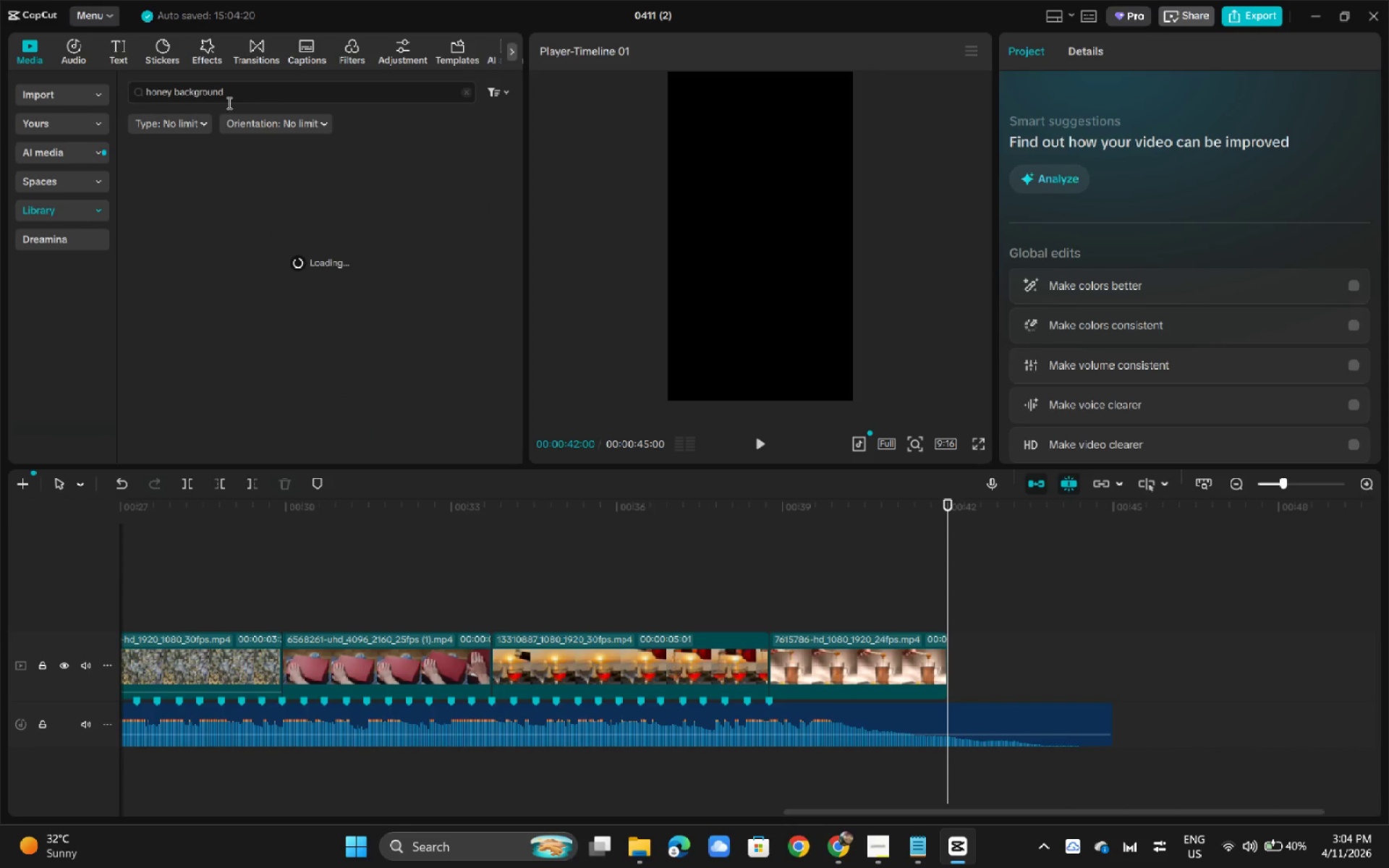 
mouse_move([258, 109])
 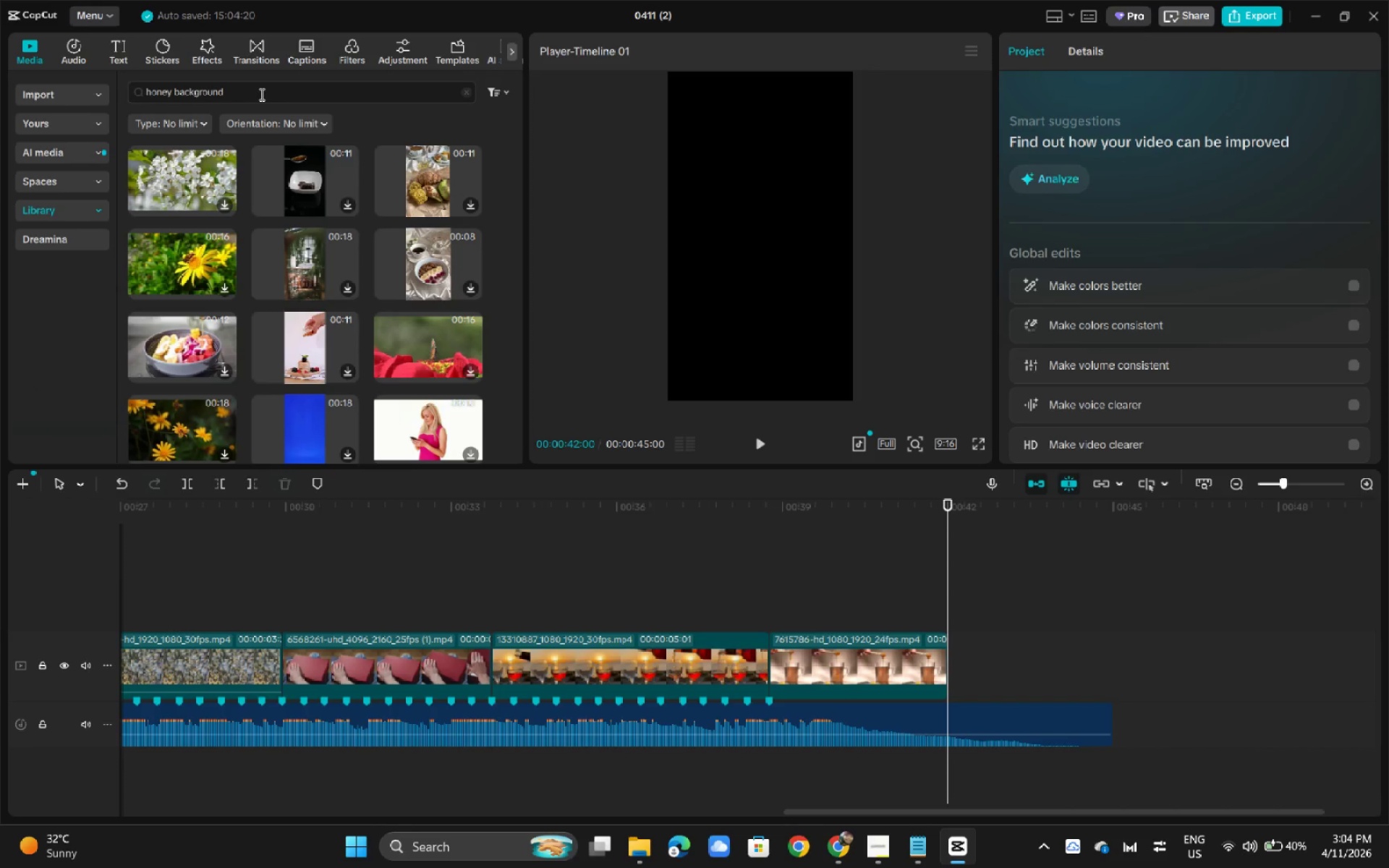 
left_click_drag(start_coordinate=[260, 94], to_coordinate=[0, 88])
 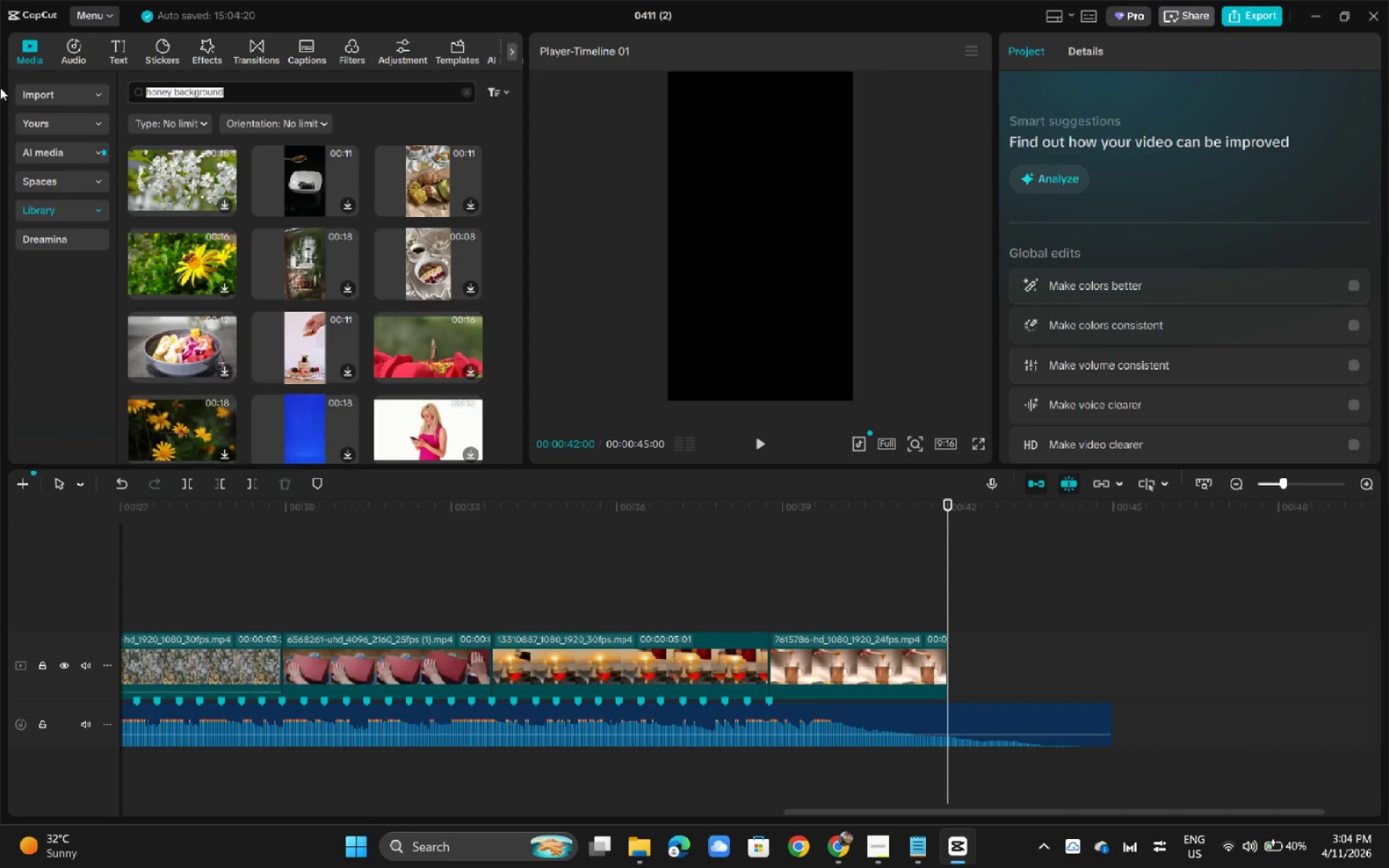 
type(gold background)
 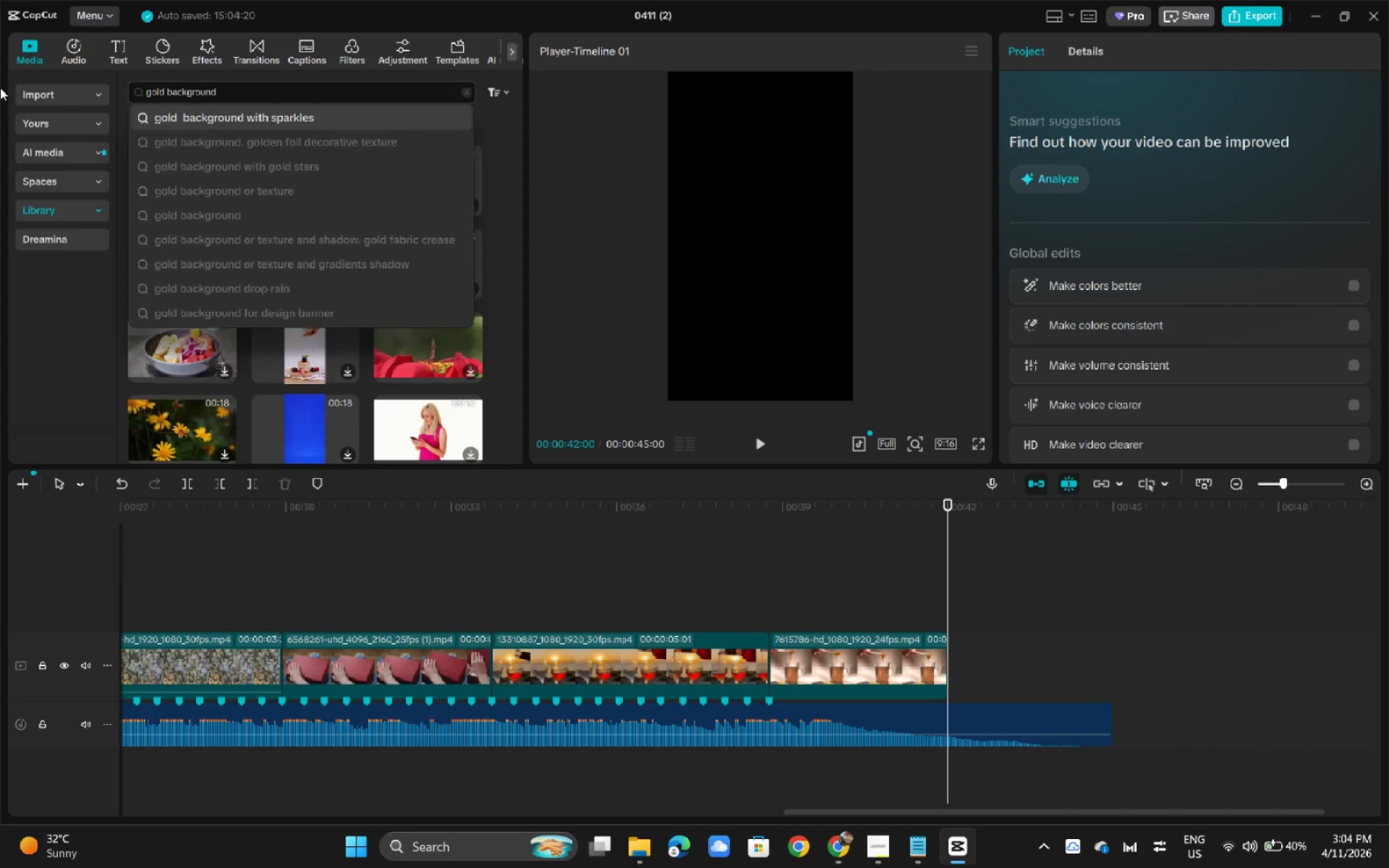 
key(Enter)
 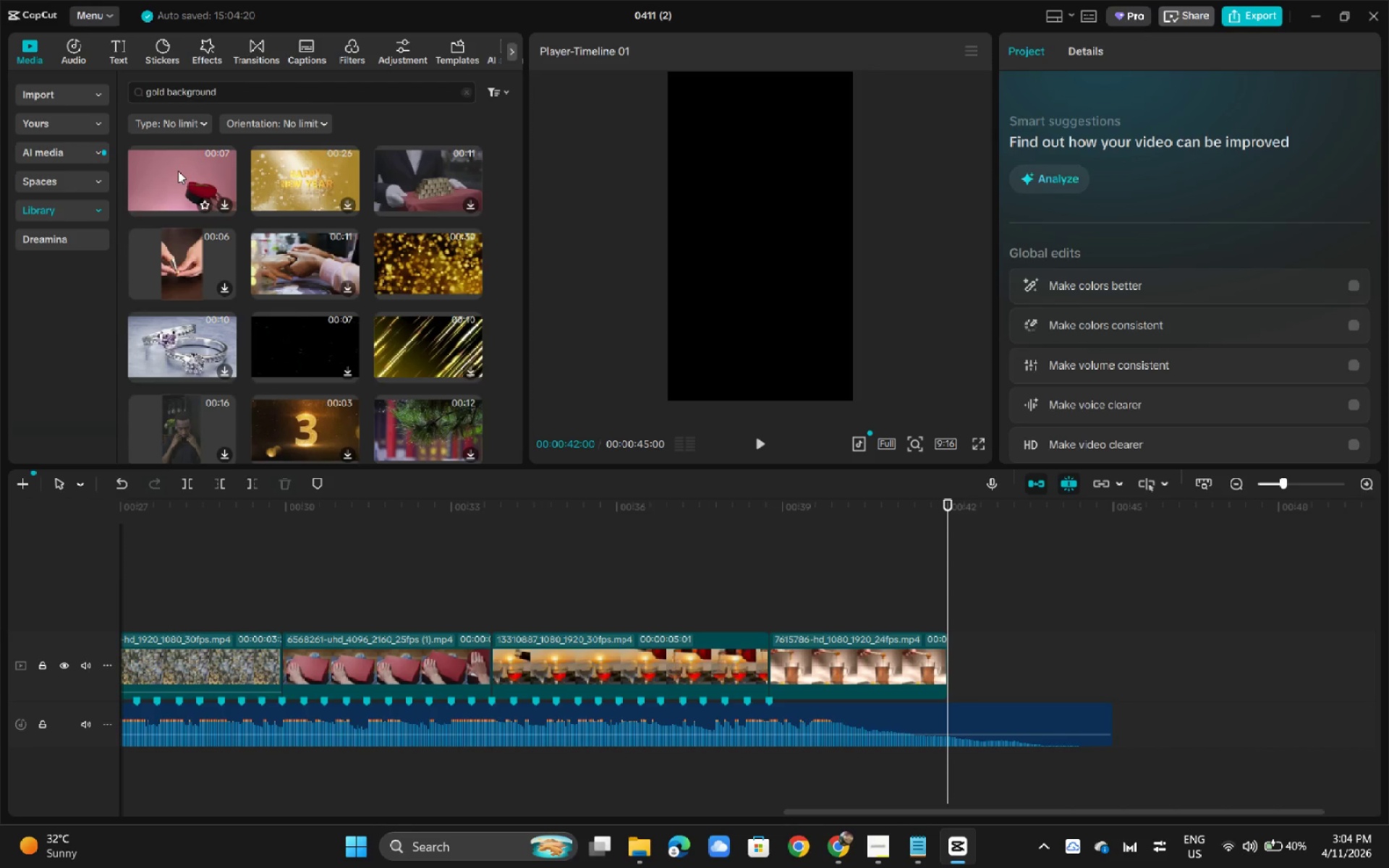 
scroll: coordinate [177, 171], scroll_direction: down, amount: 3.0
 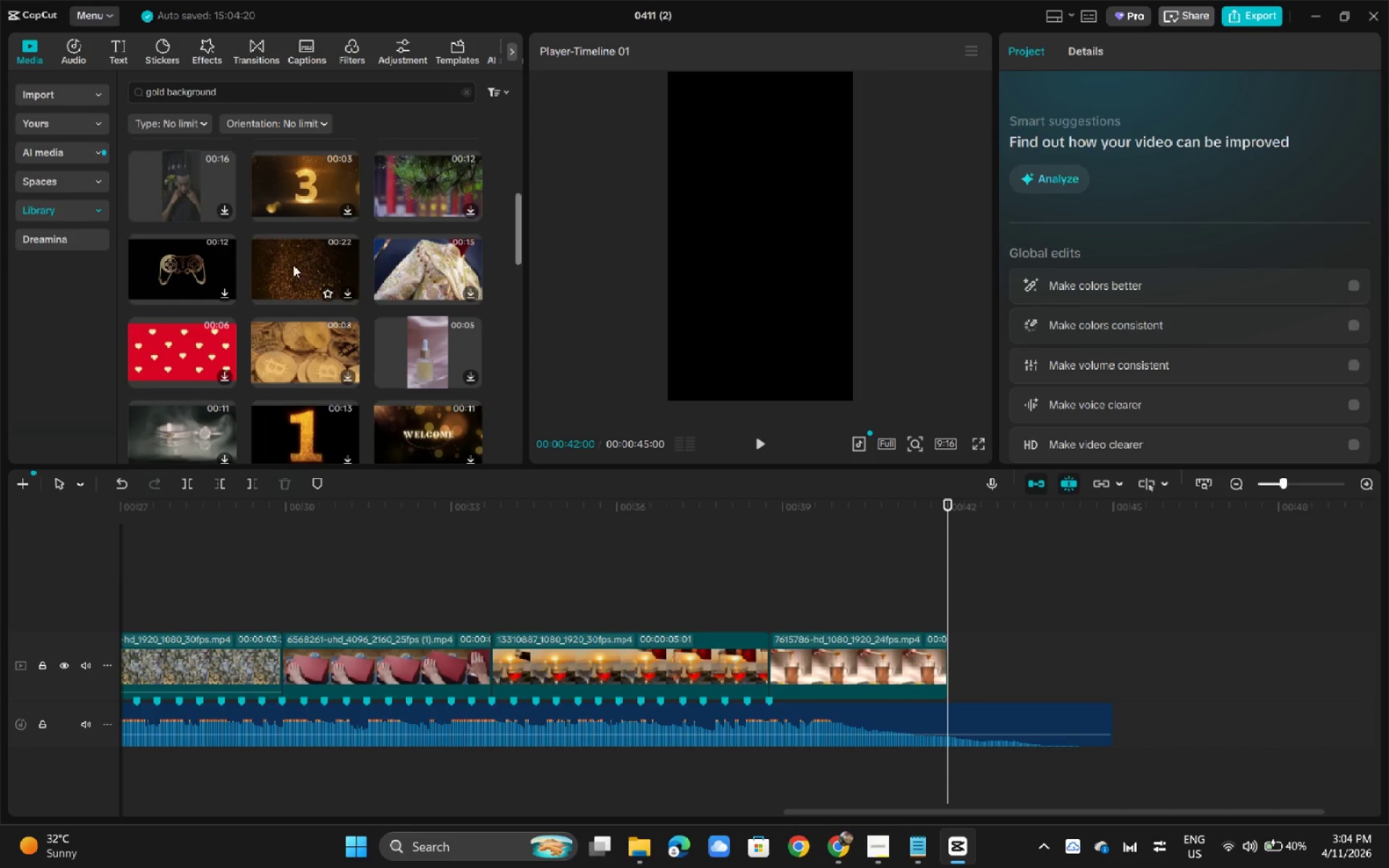 
left_click_drag(start_coordinate=[295, 266], to_coordinate=[976, 667])
 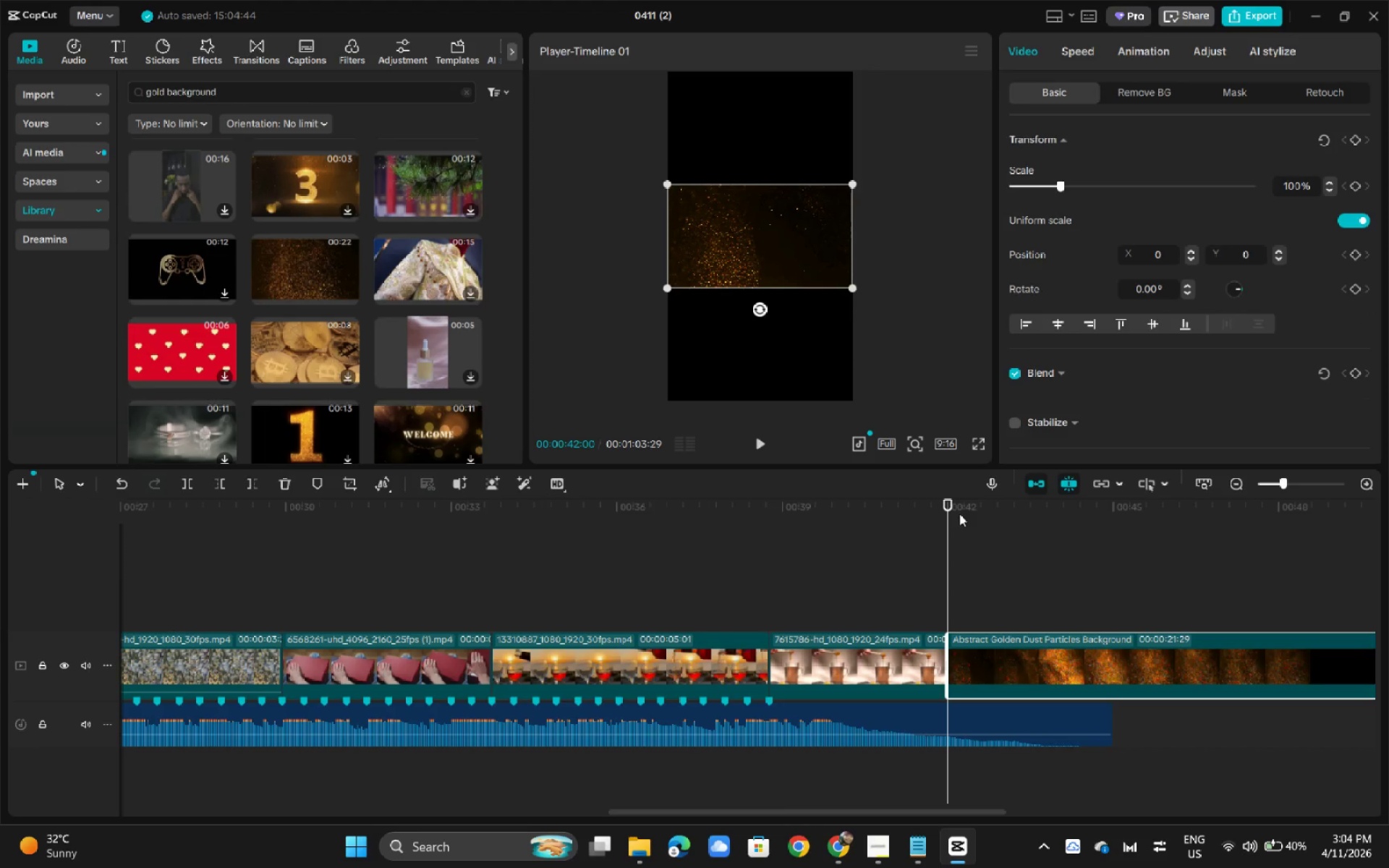 
key(B)
 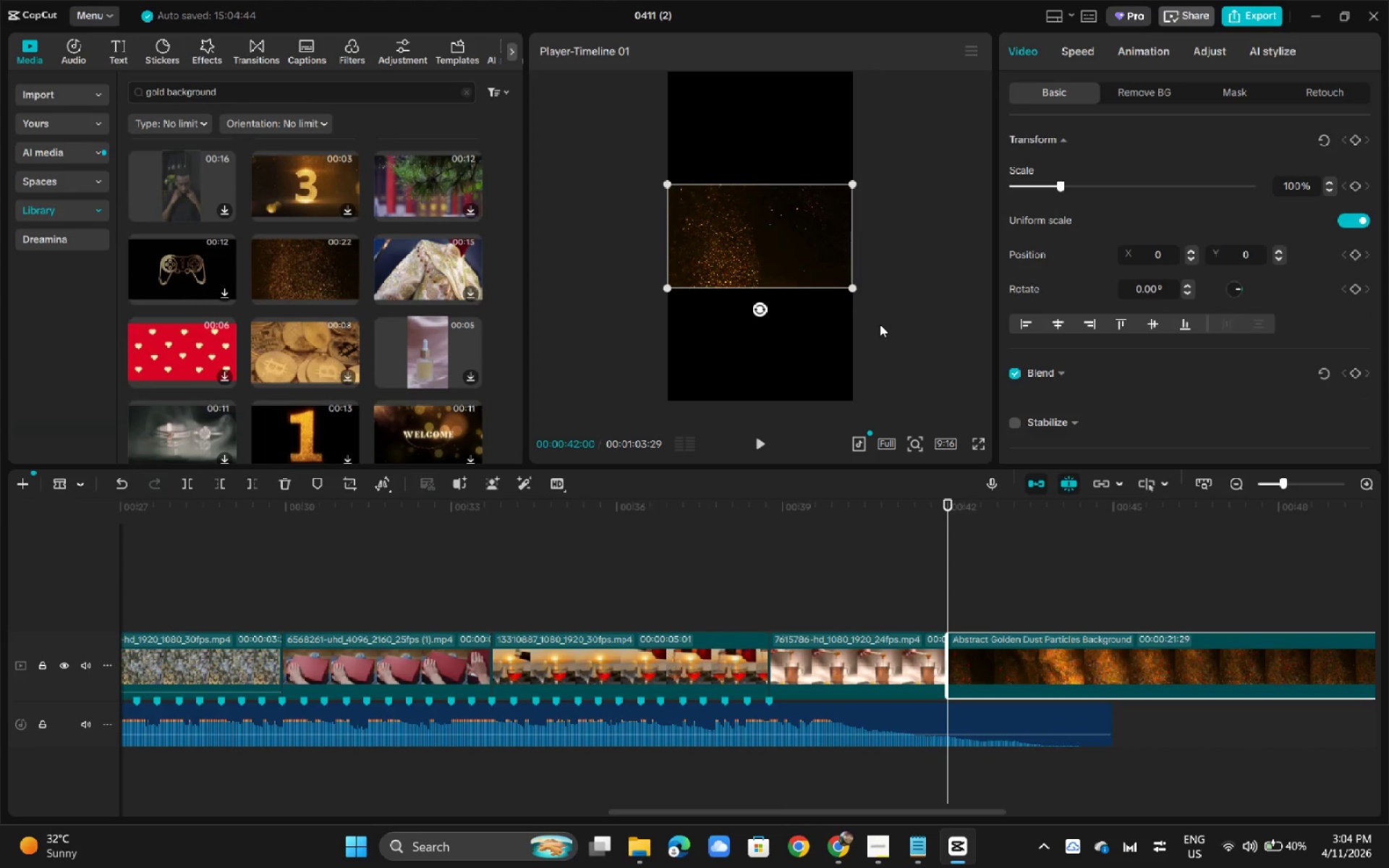 
key(Space)
 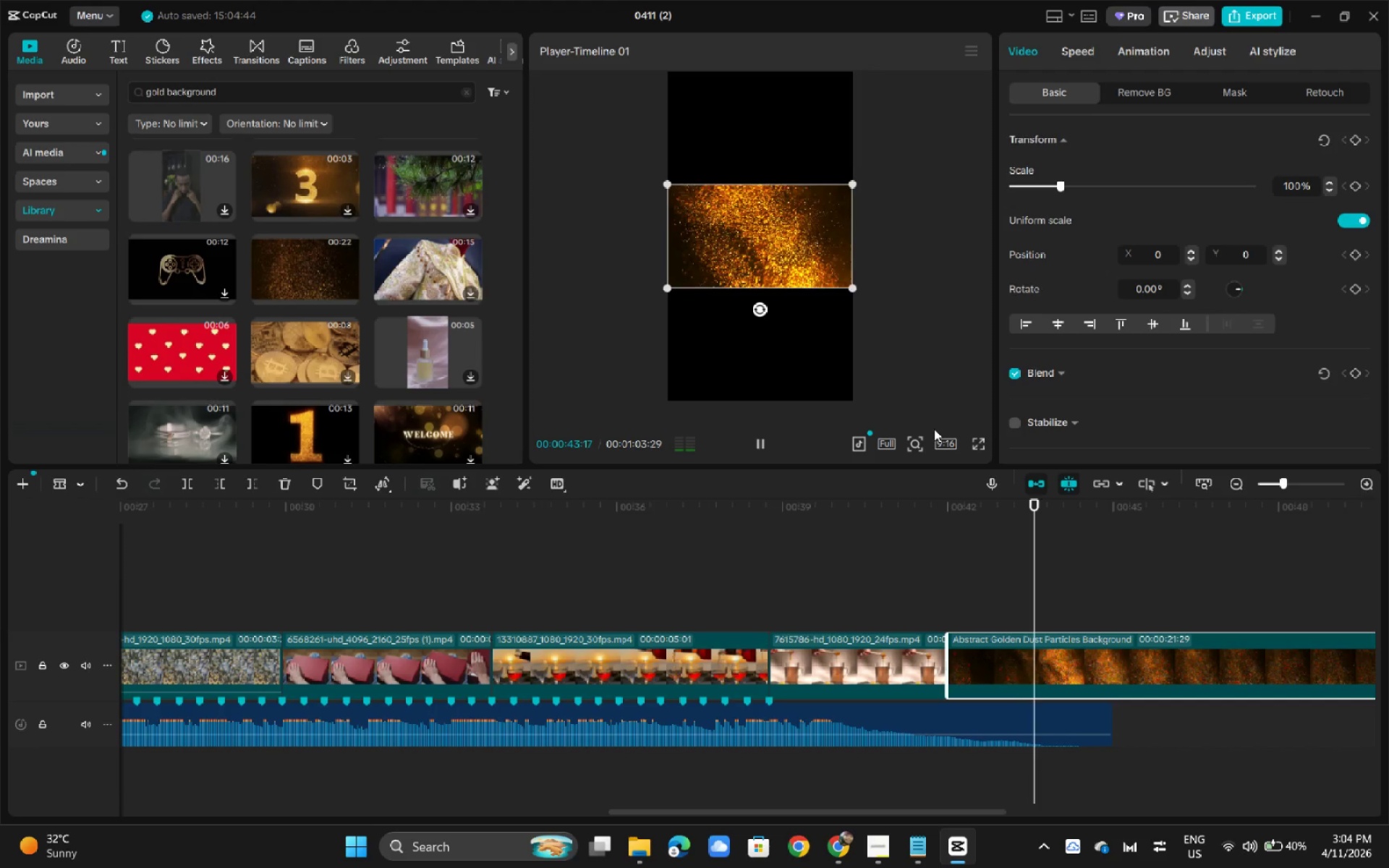 
key(Space)
 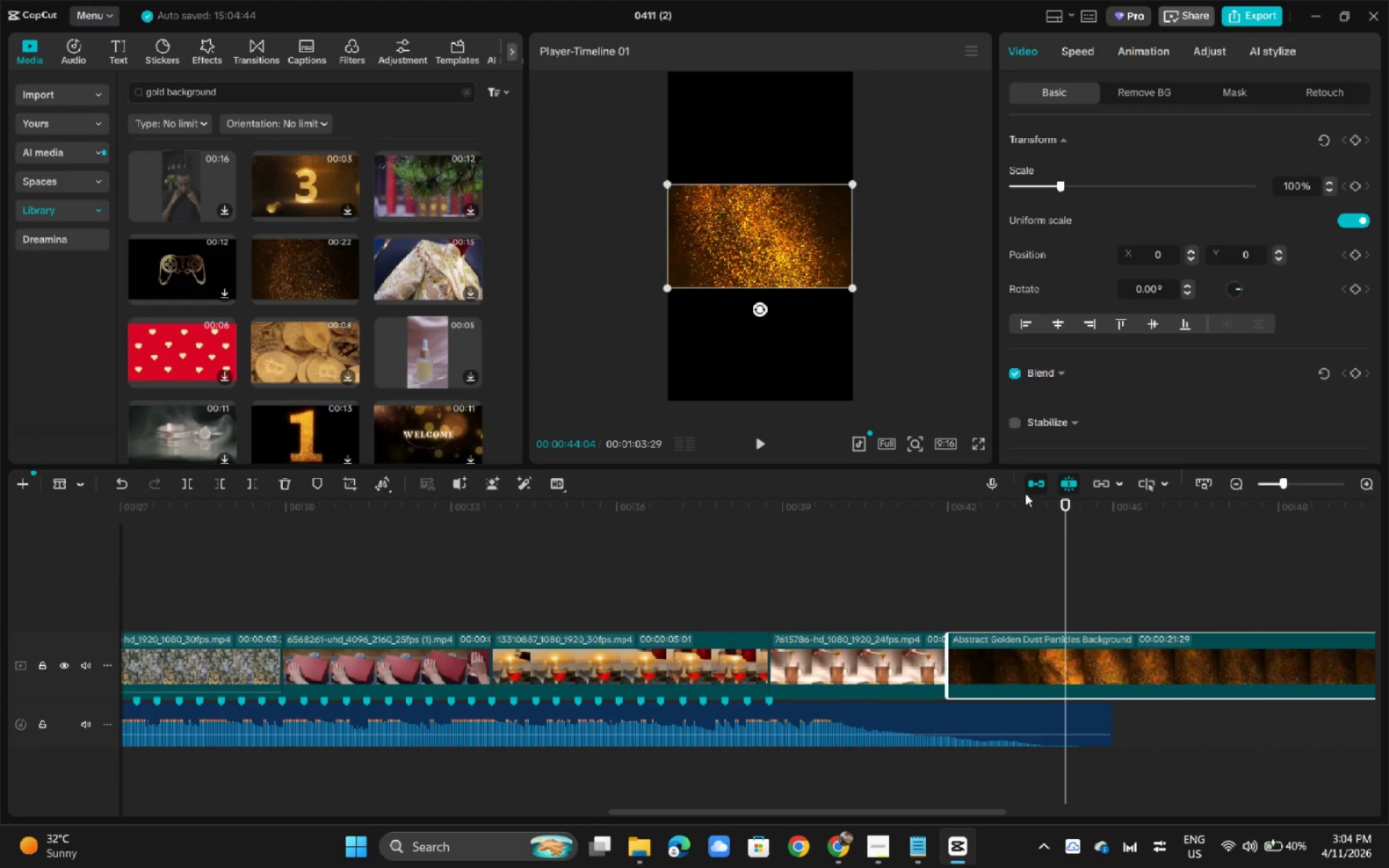 
key(Space)
 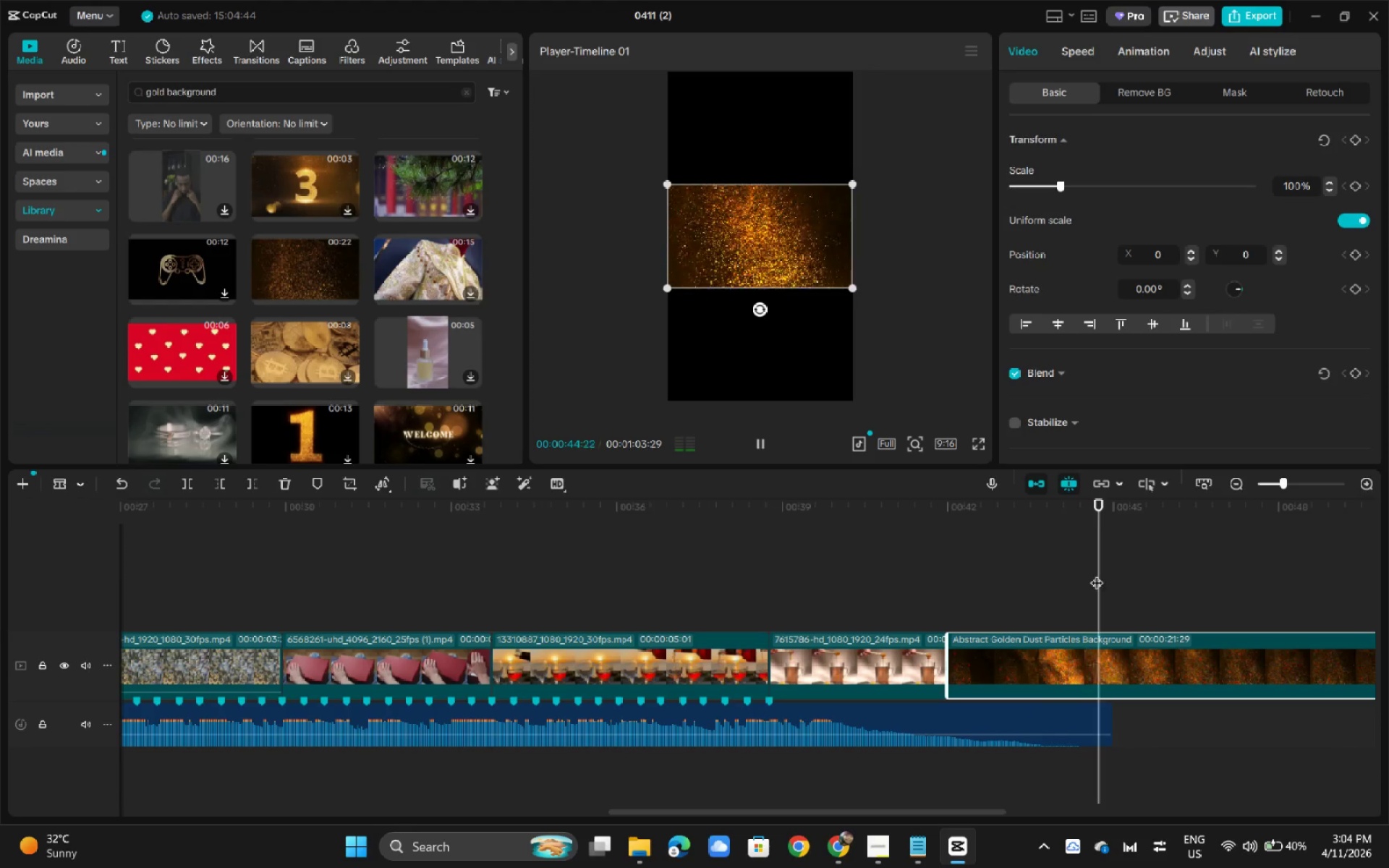 
key(Space)
 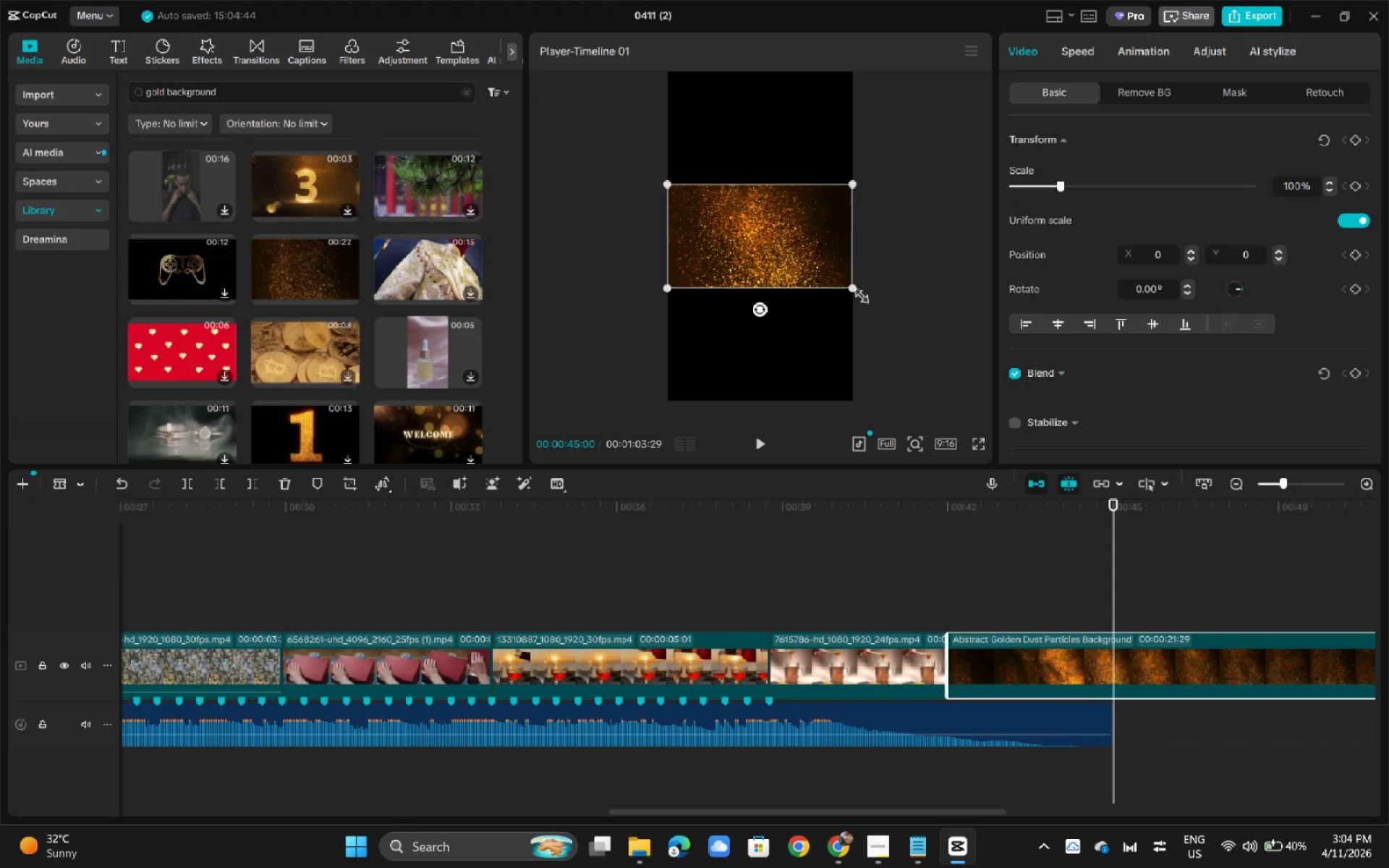 
left_click_drag(start_coordinate=[854, 288], to_coordinate=[1119, 469])
 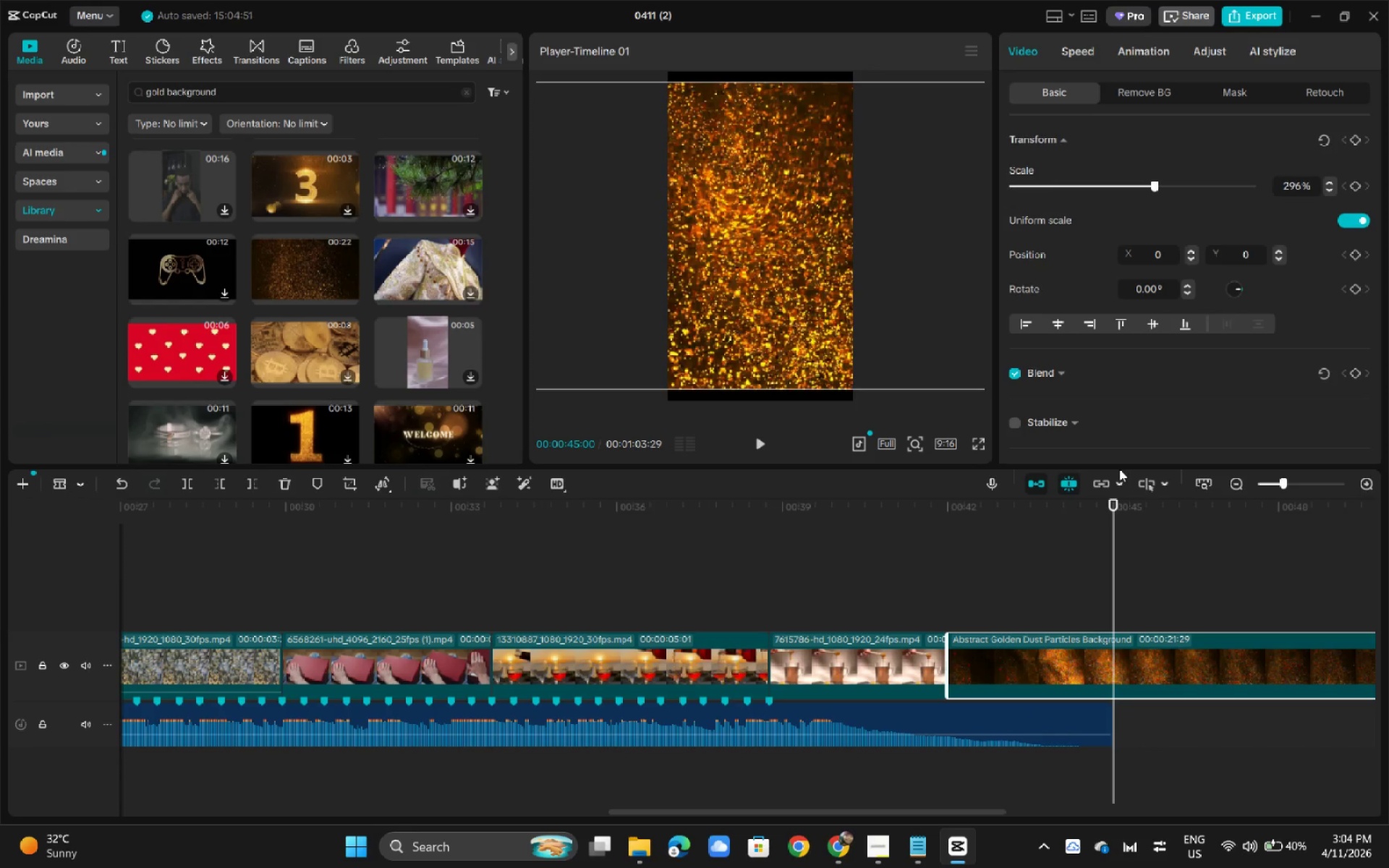 
key(A)
 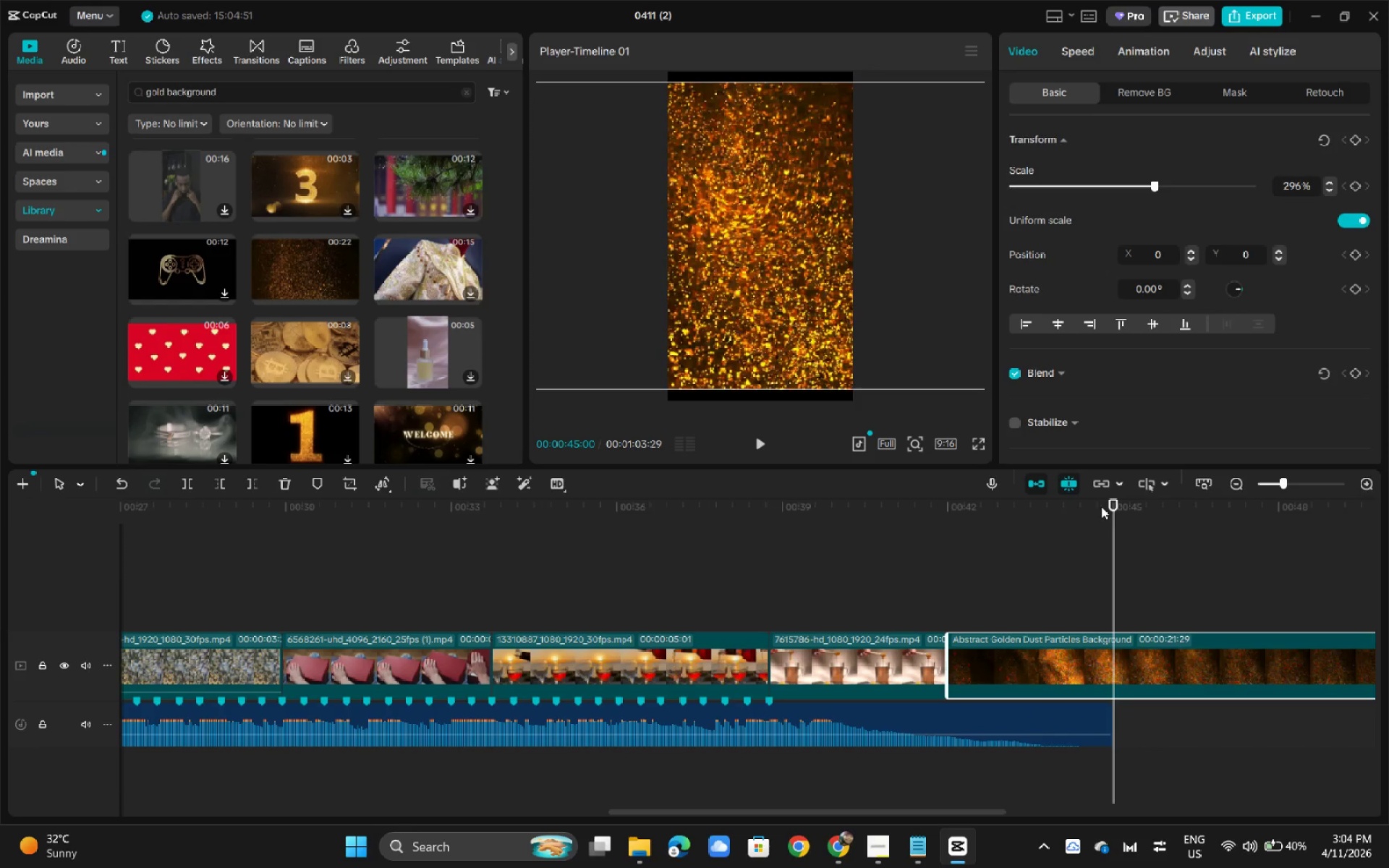 
left_click_drag(start_coordinate=[1103, 506], to_coordinate=[1113, 506])
 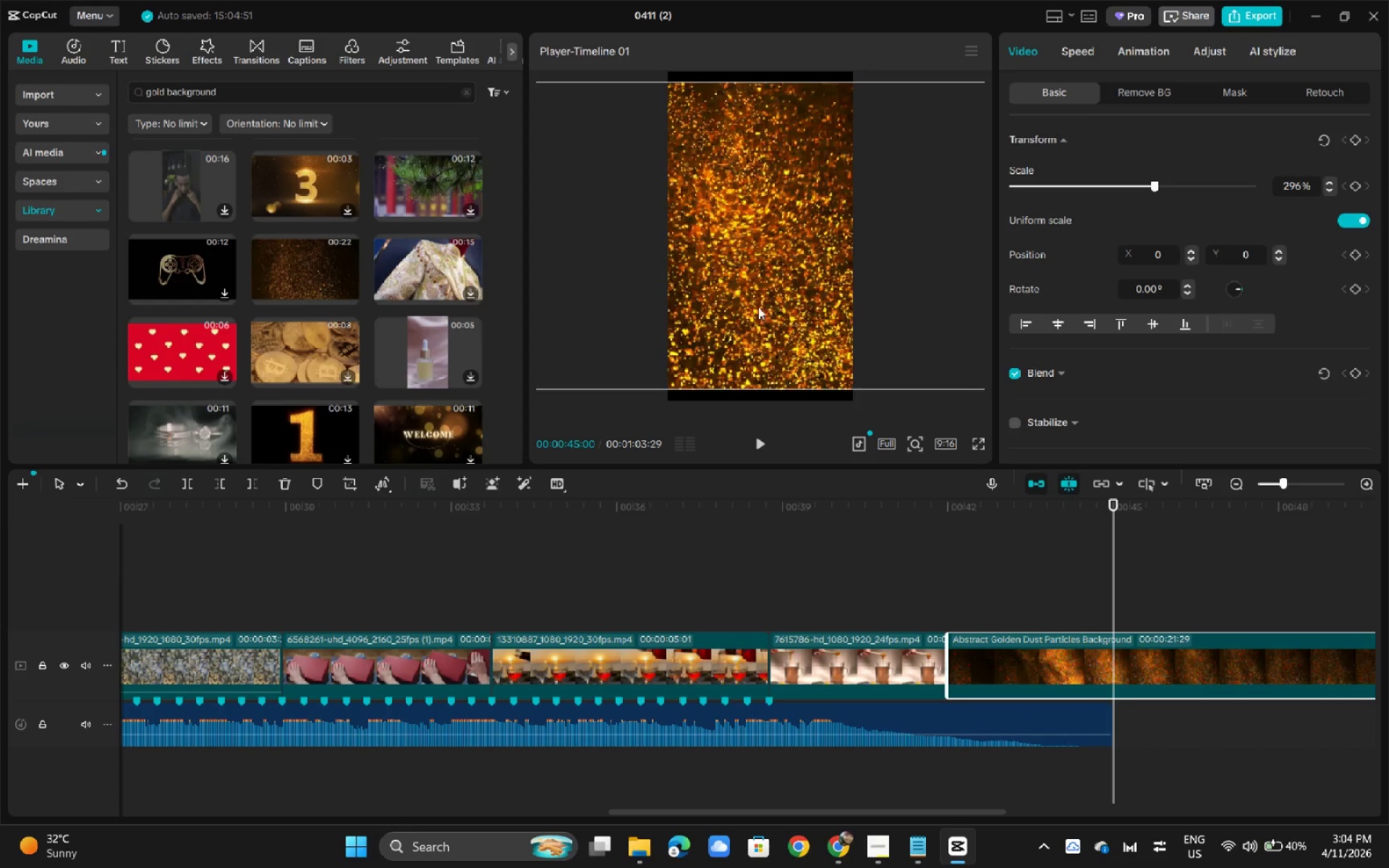 
left_click_drag(start_coordinate=[755, 256], to_coordinate=[814, 263])
 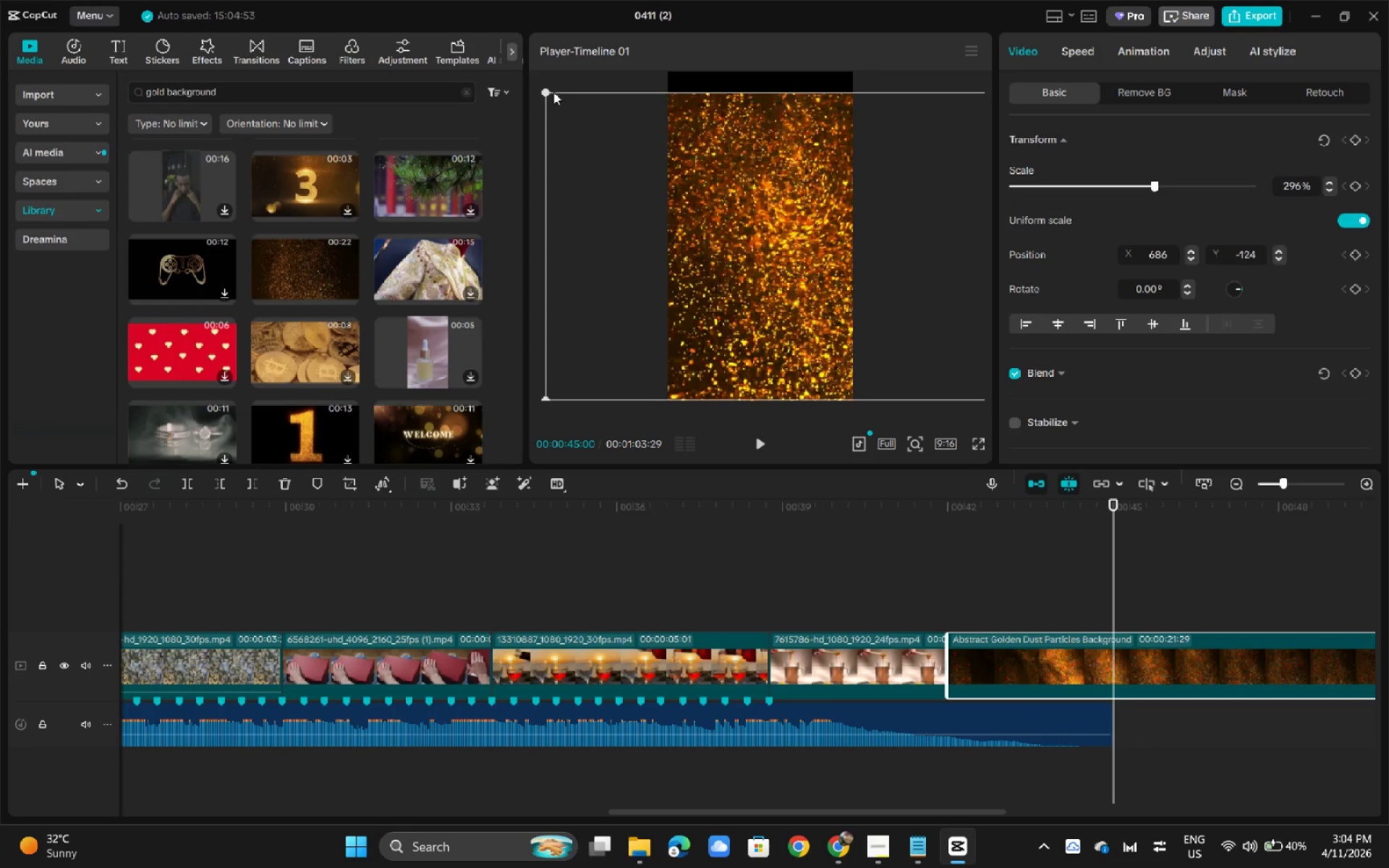 
left_click_drag(start_coordinate=[553, 92], to_coordinate=[546, 92])
 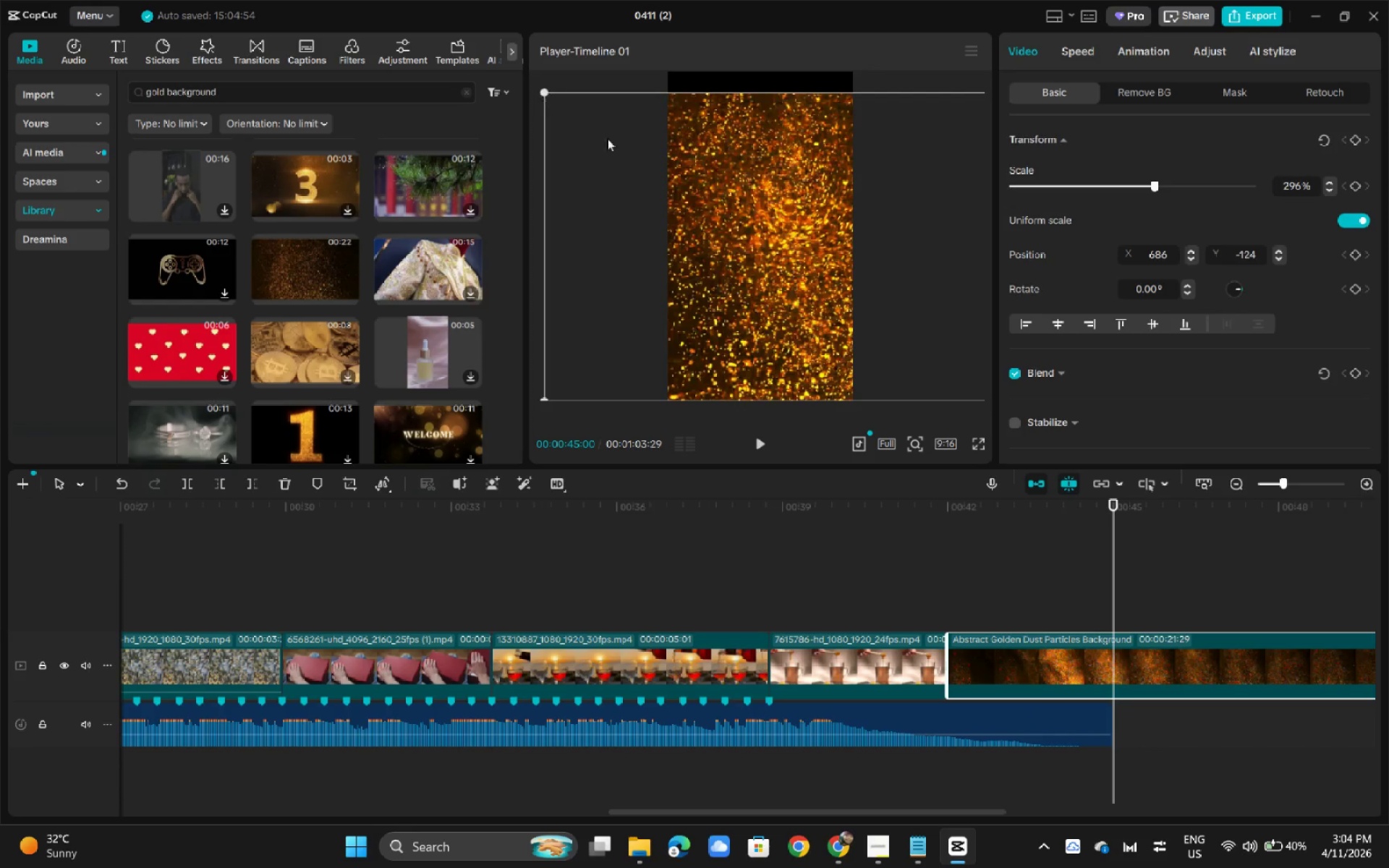 
left_click_drag(start_coordinate=[636, 149], to_coordinate=[636, 137])
 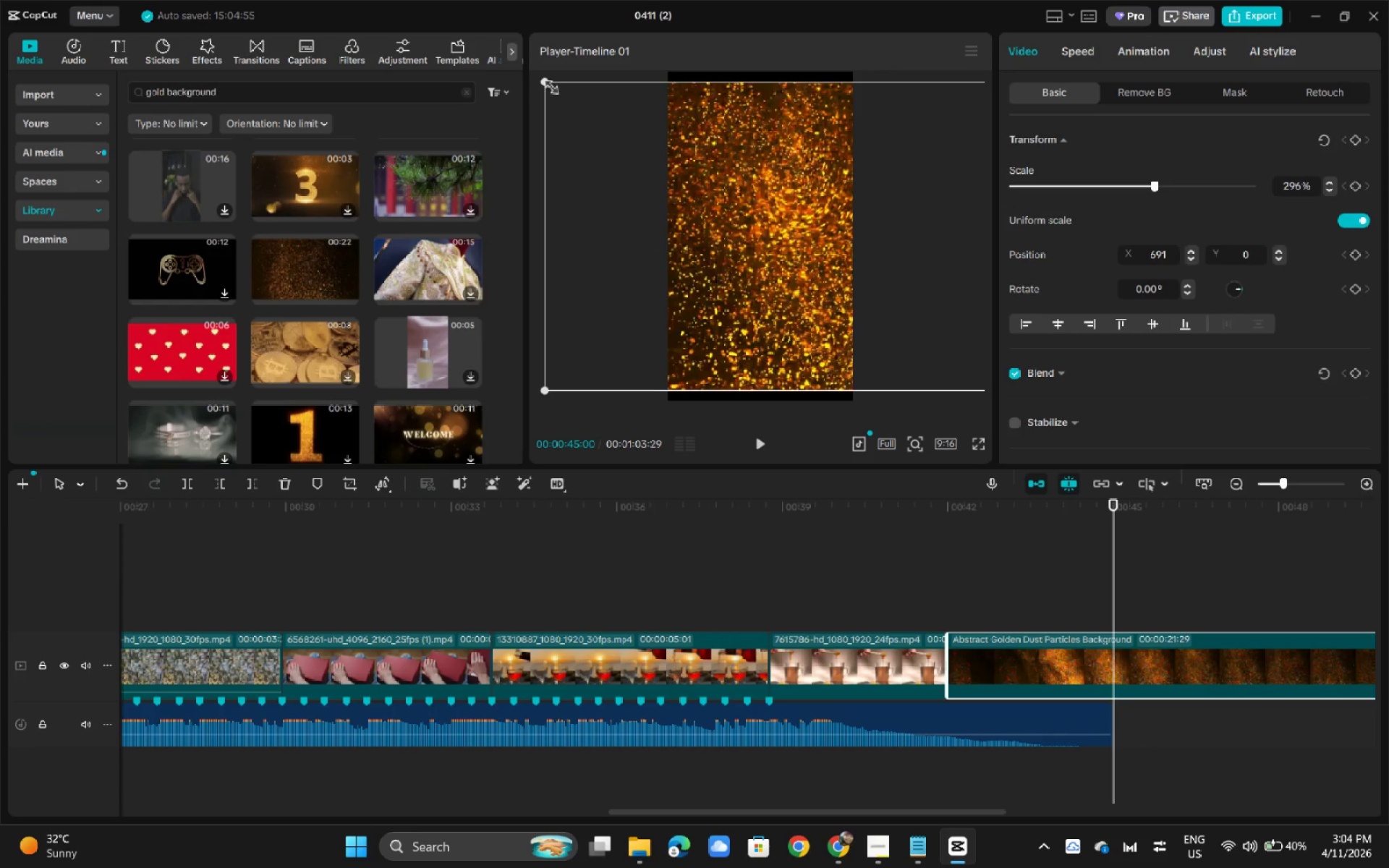 
left_click_drag(start_coordinate=[544, 82], to_coordinate=[527, 72])
 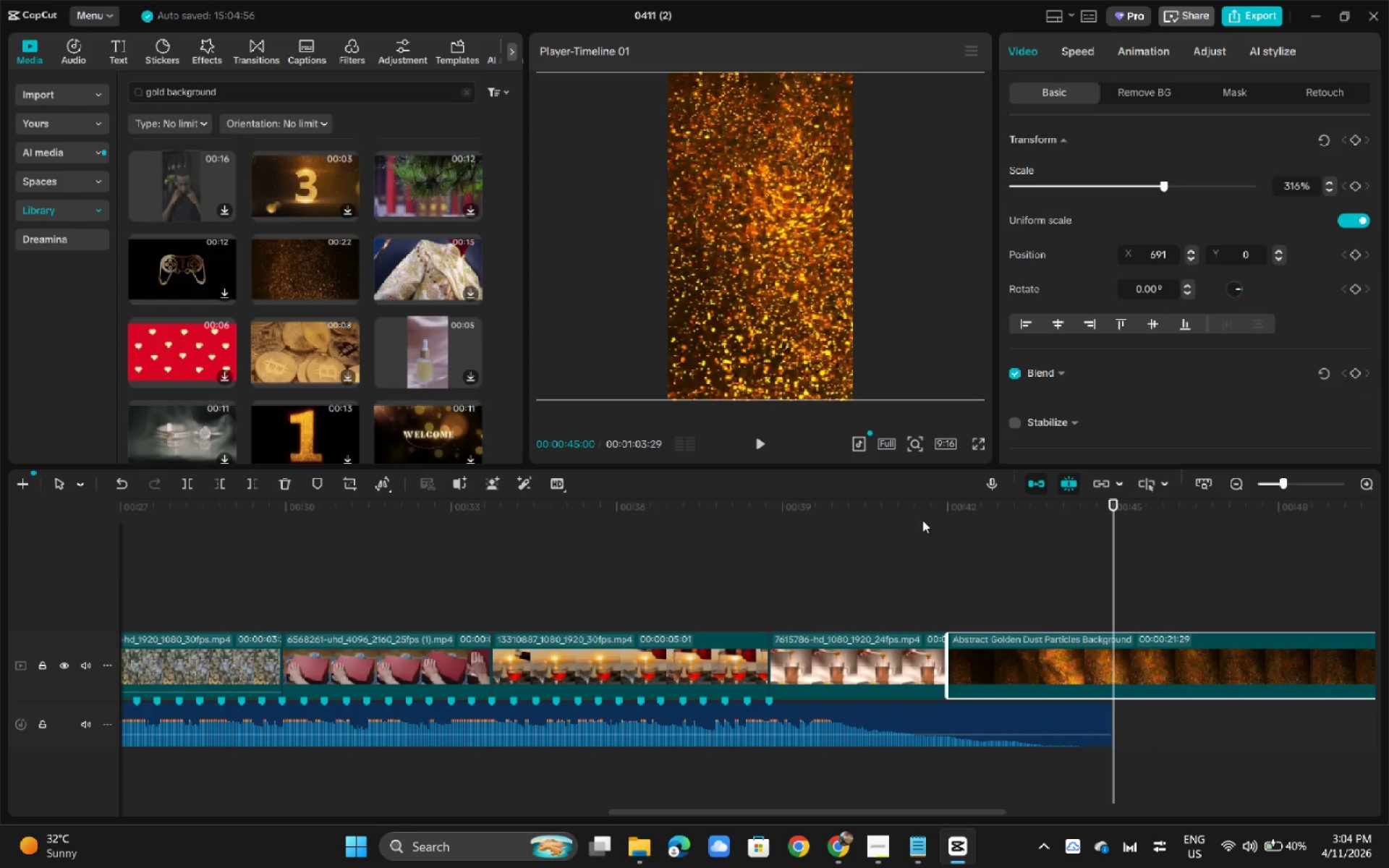 
left_click([909, 513])
 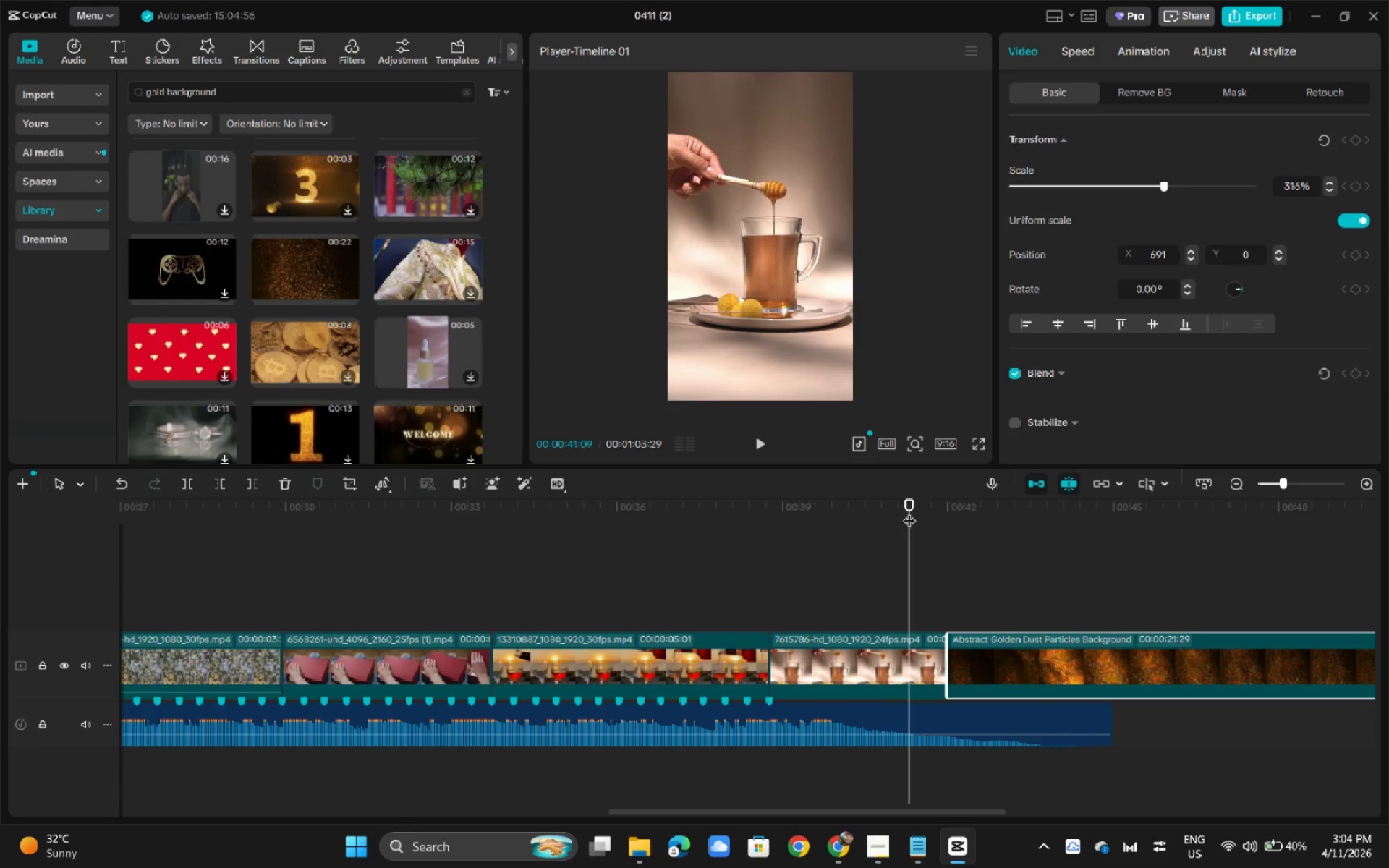 
key(Space)
 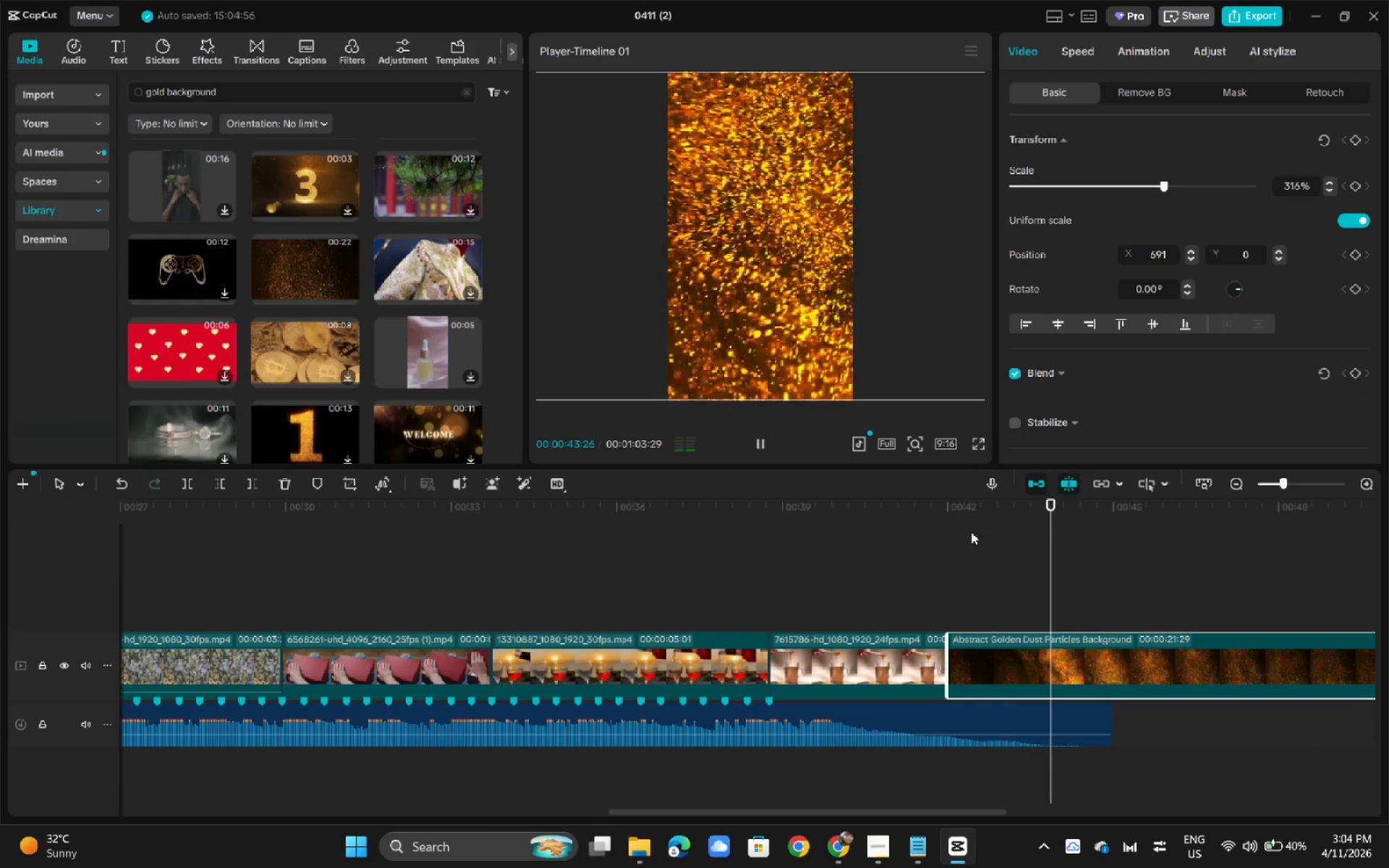 
left_click_drag(start_coordinate=[1091, 516], to_coordinate=[1110, 517])
 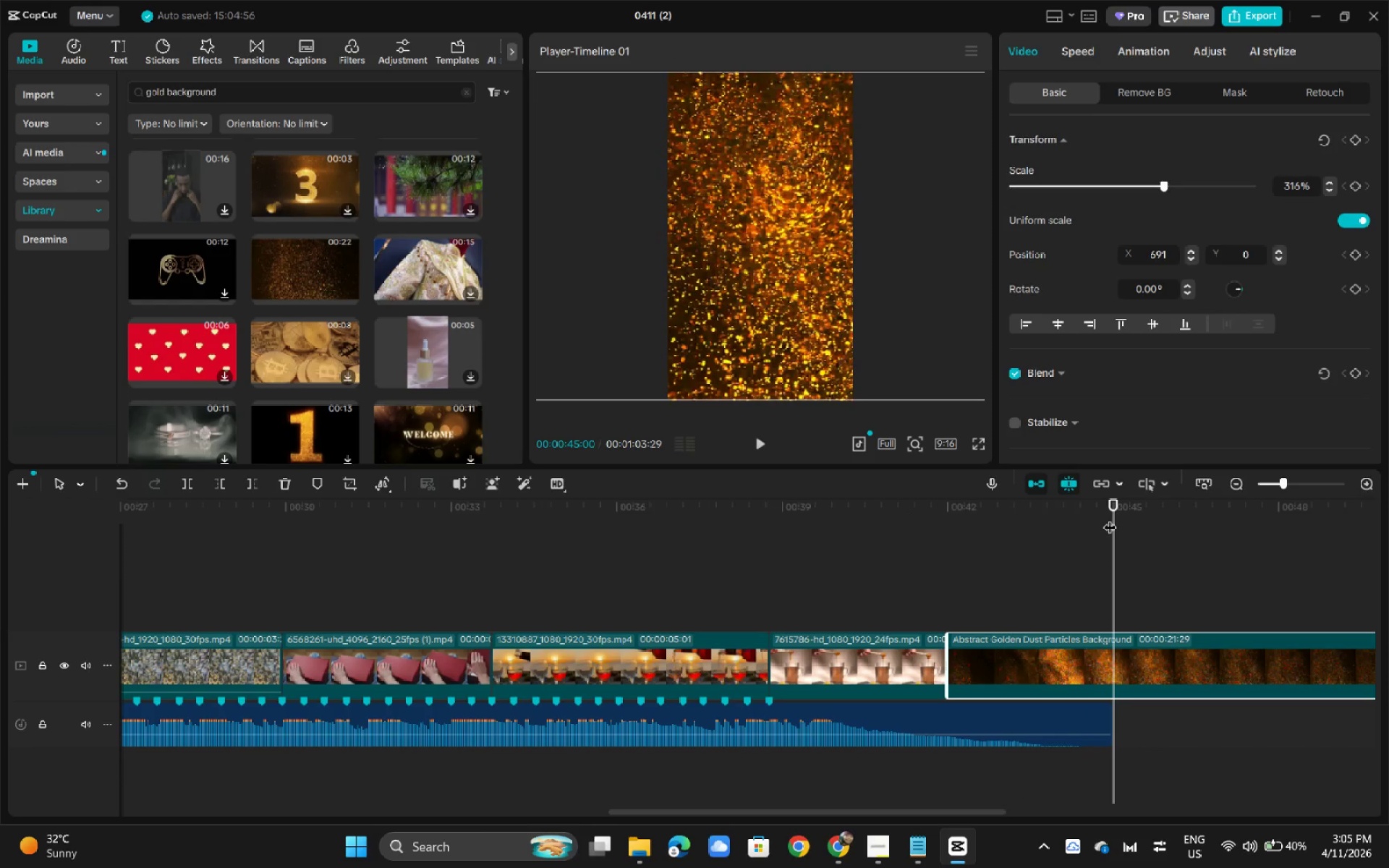 
key(Control+B)
 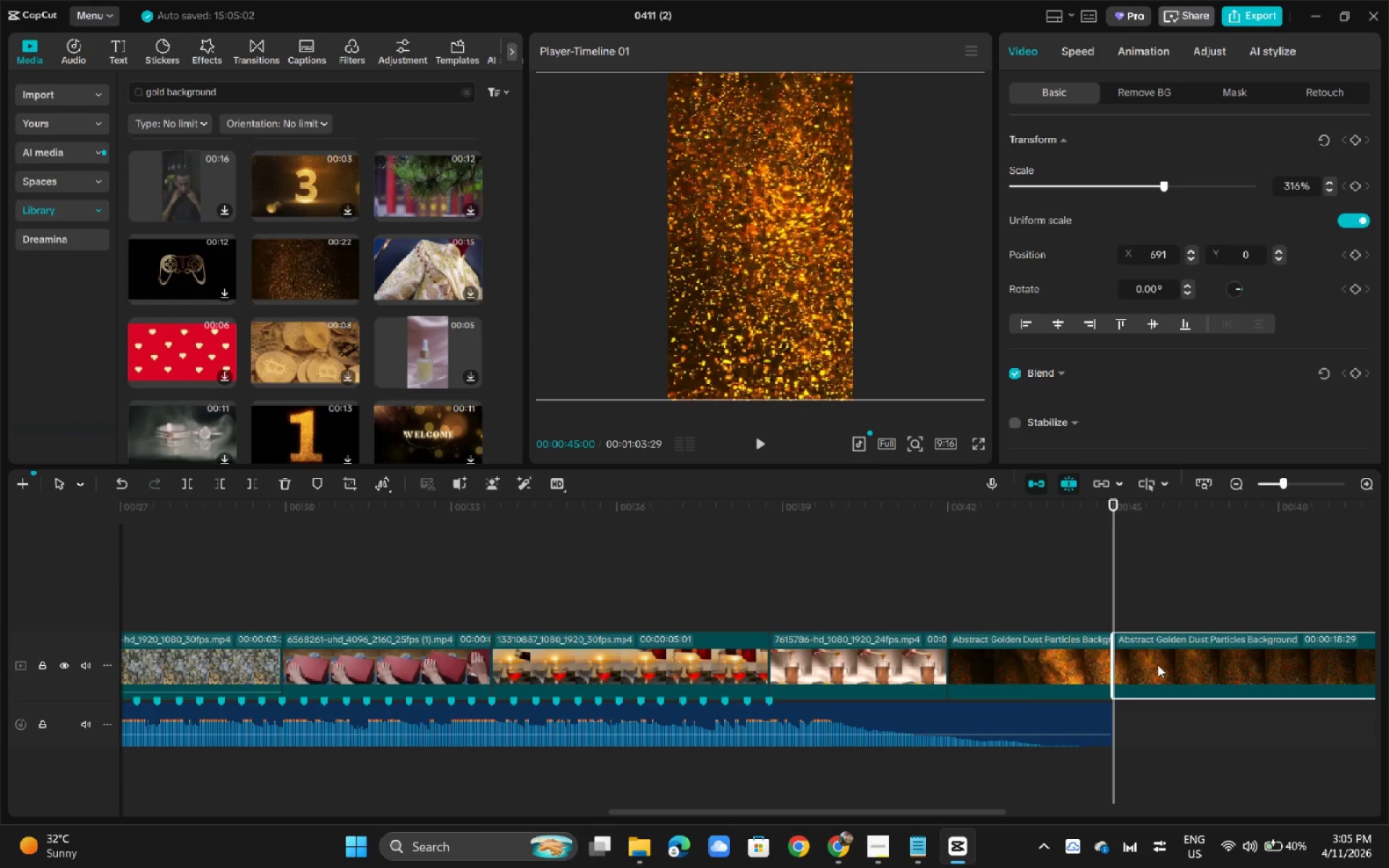 
left_click([1158, 663])
 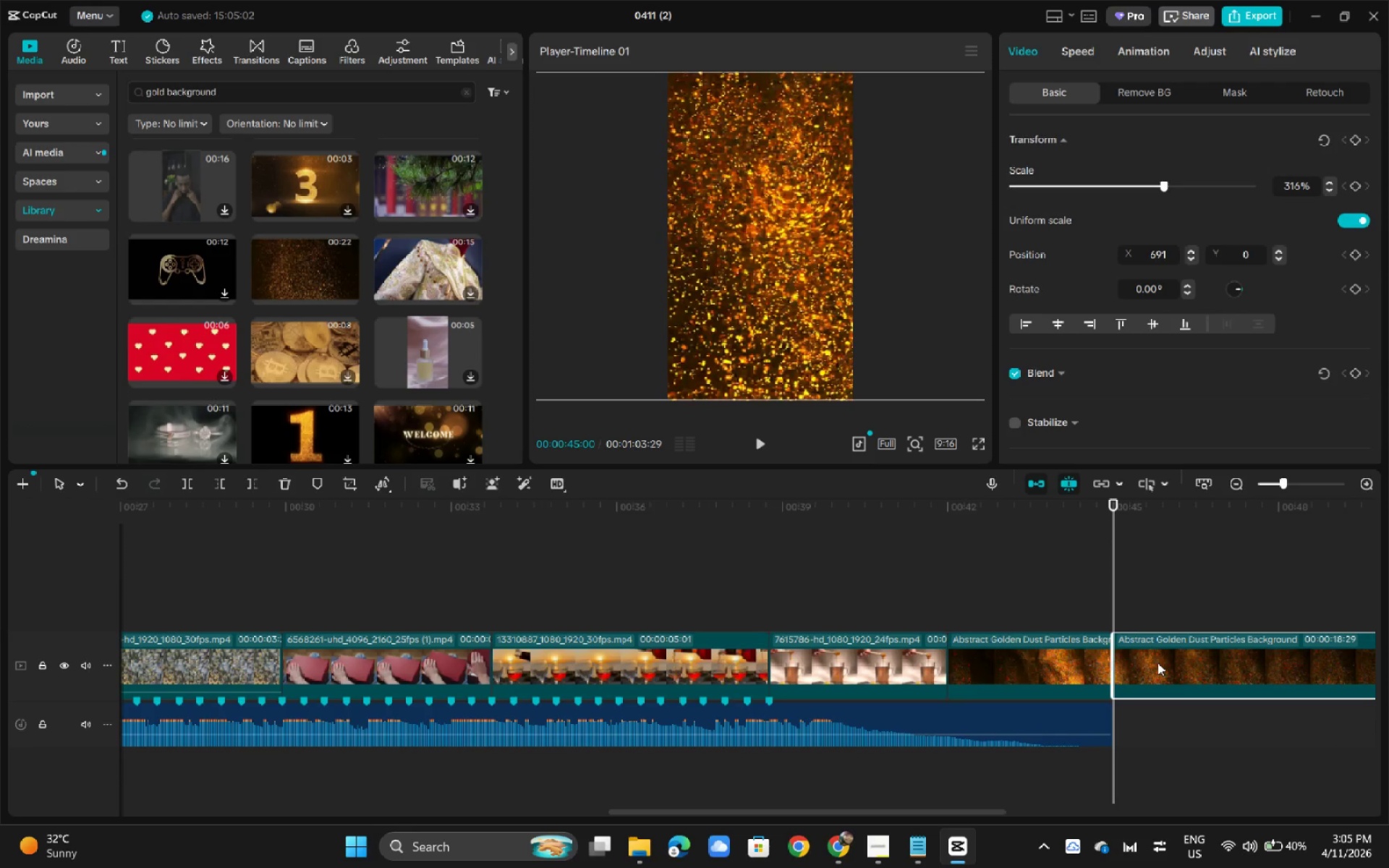 
key(Backspace)
 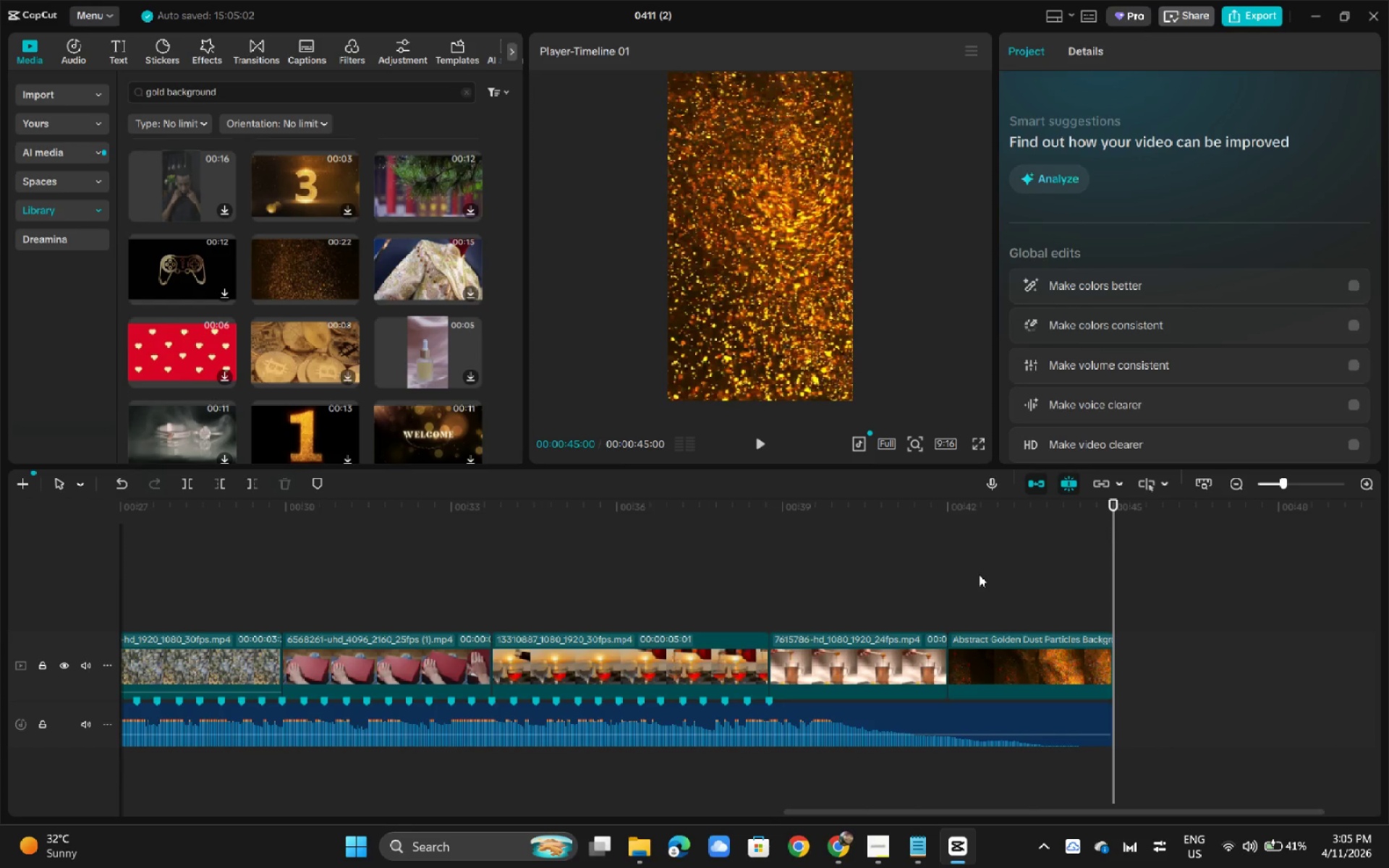 
wait(5.73)
 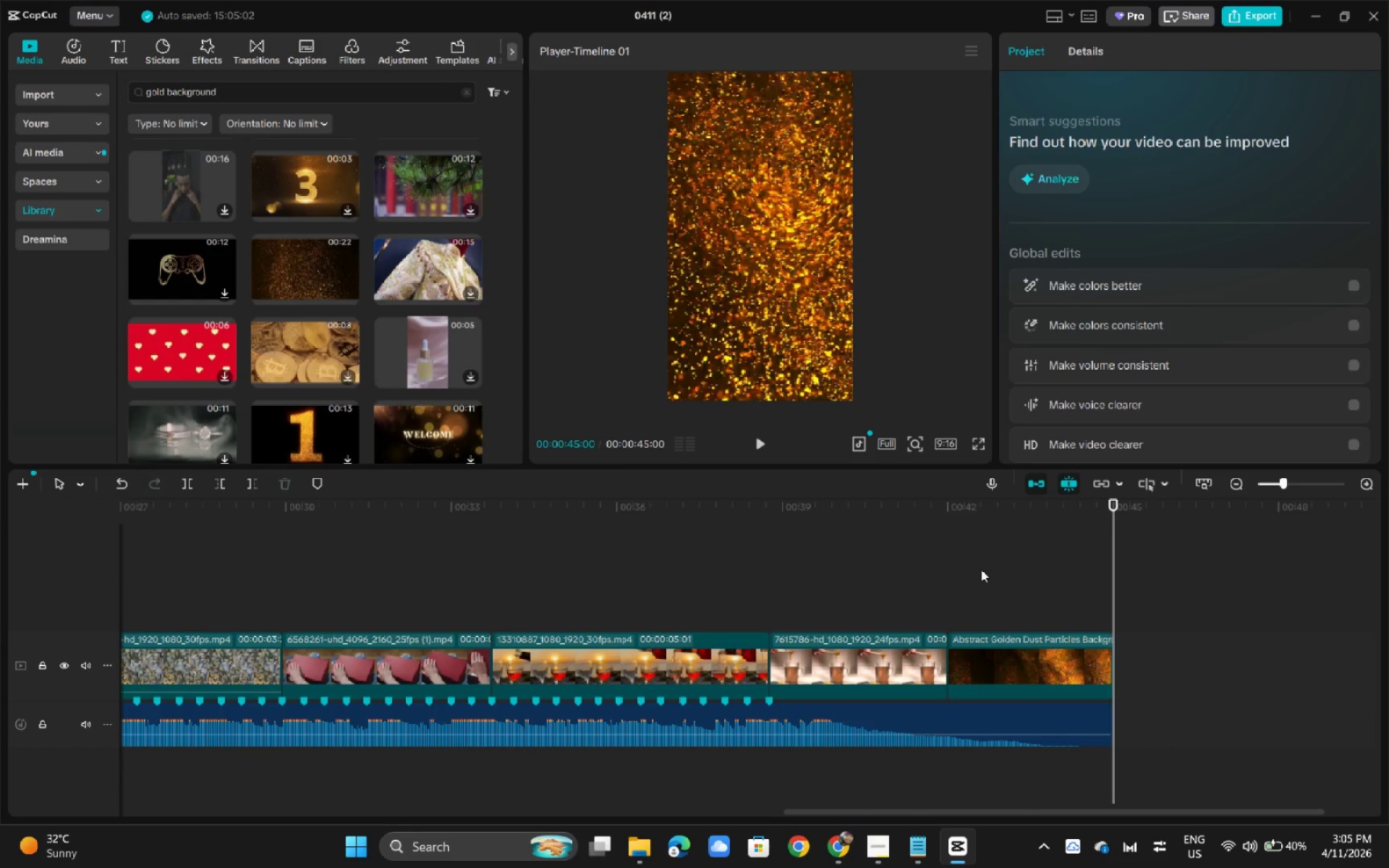 
key(Alt+AltLeft)
 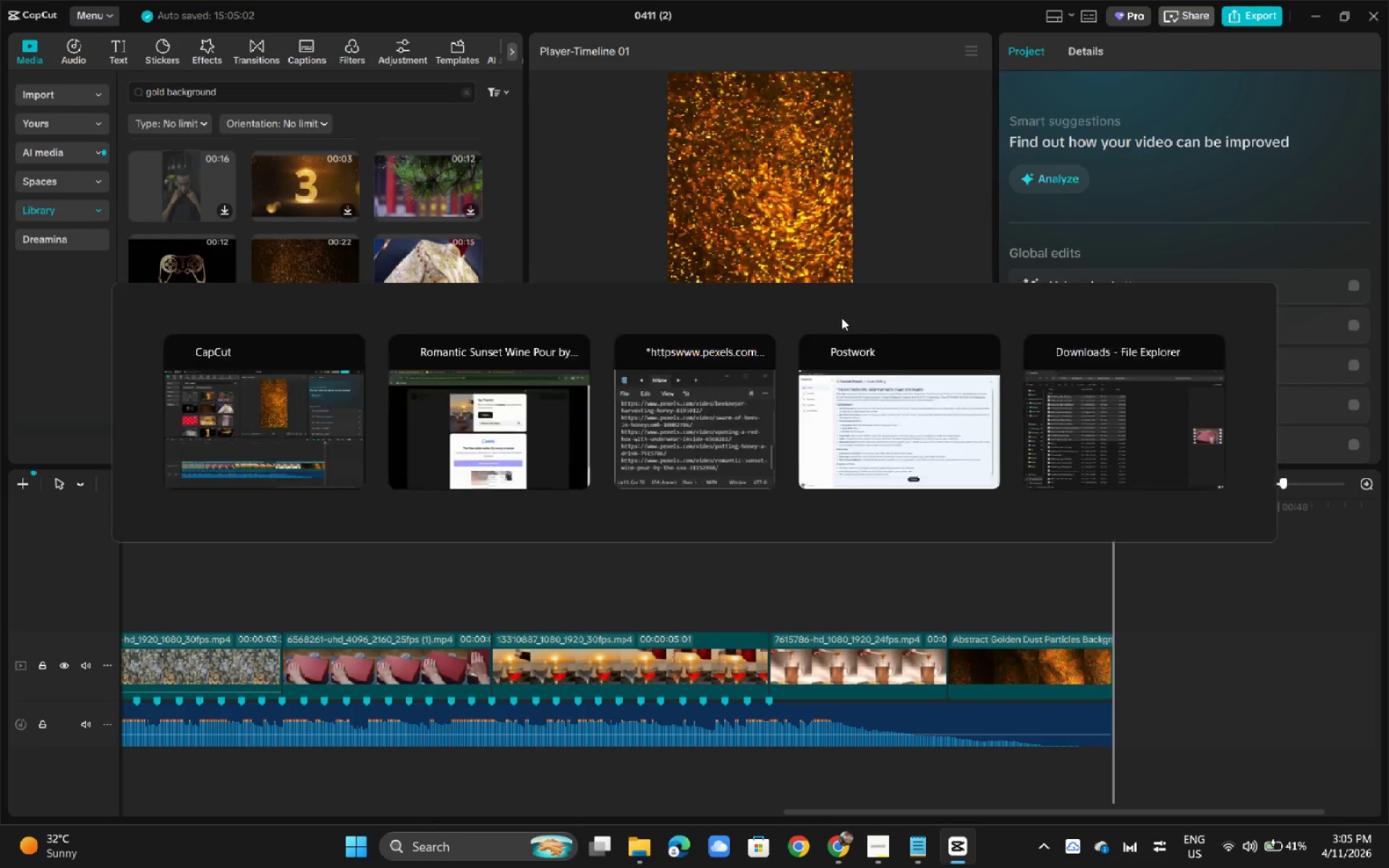 
key(Alt+Tab)
 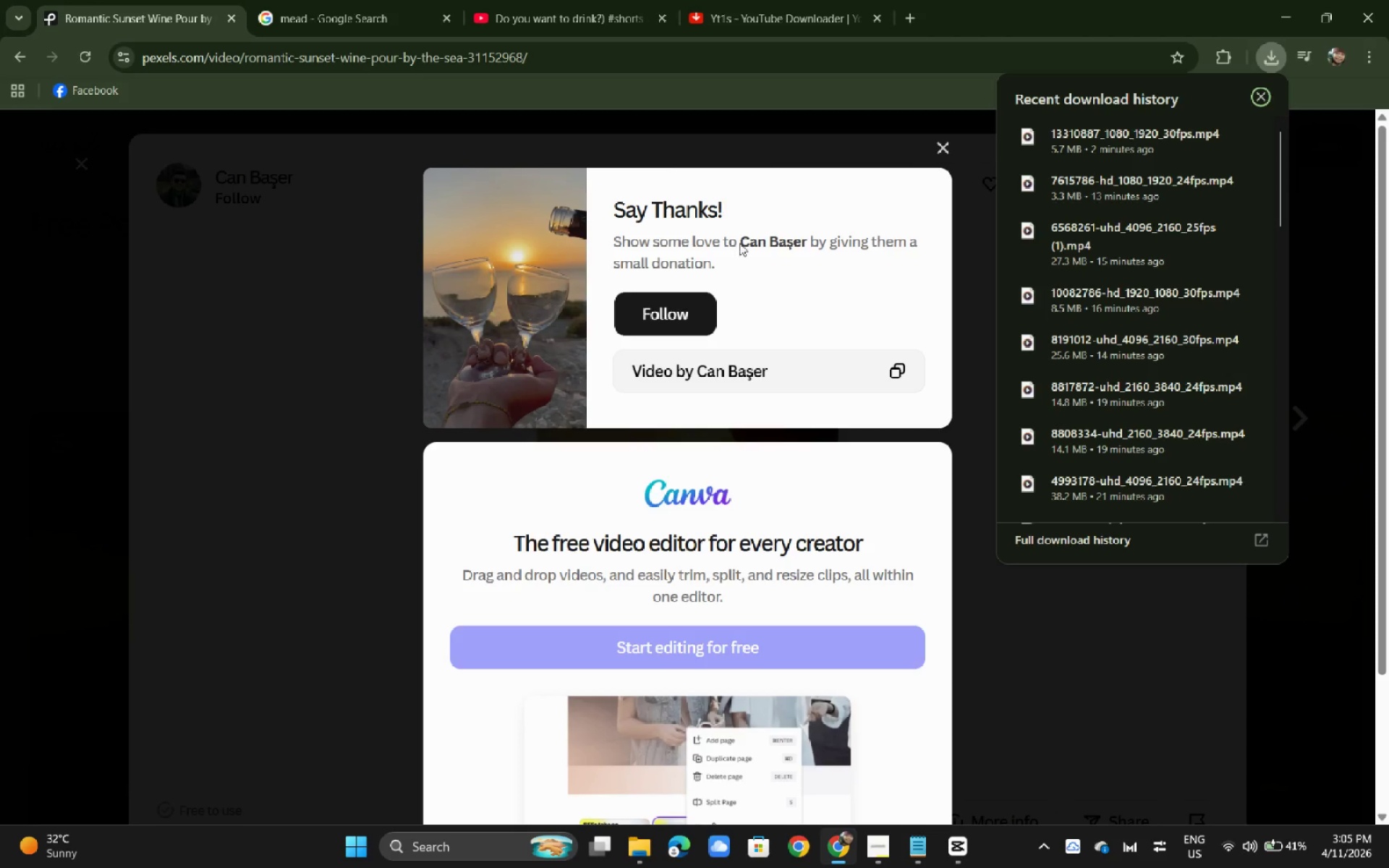 
key(Alt+AltLeft)
 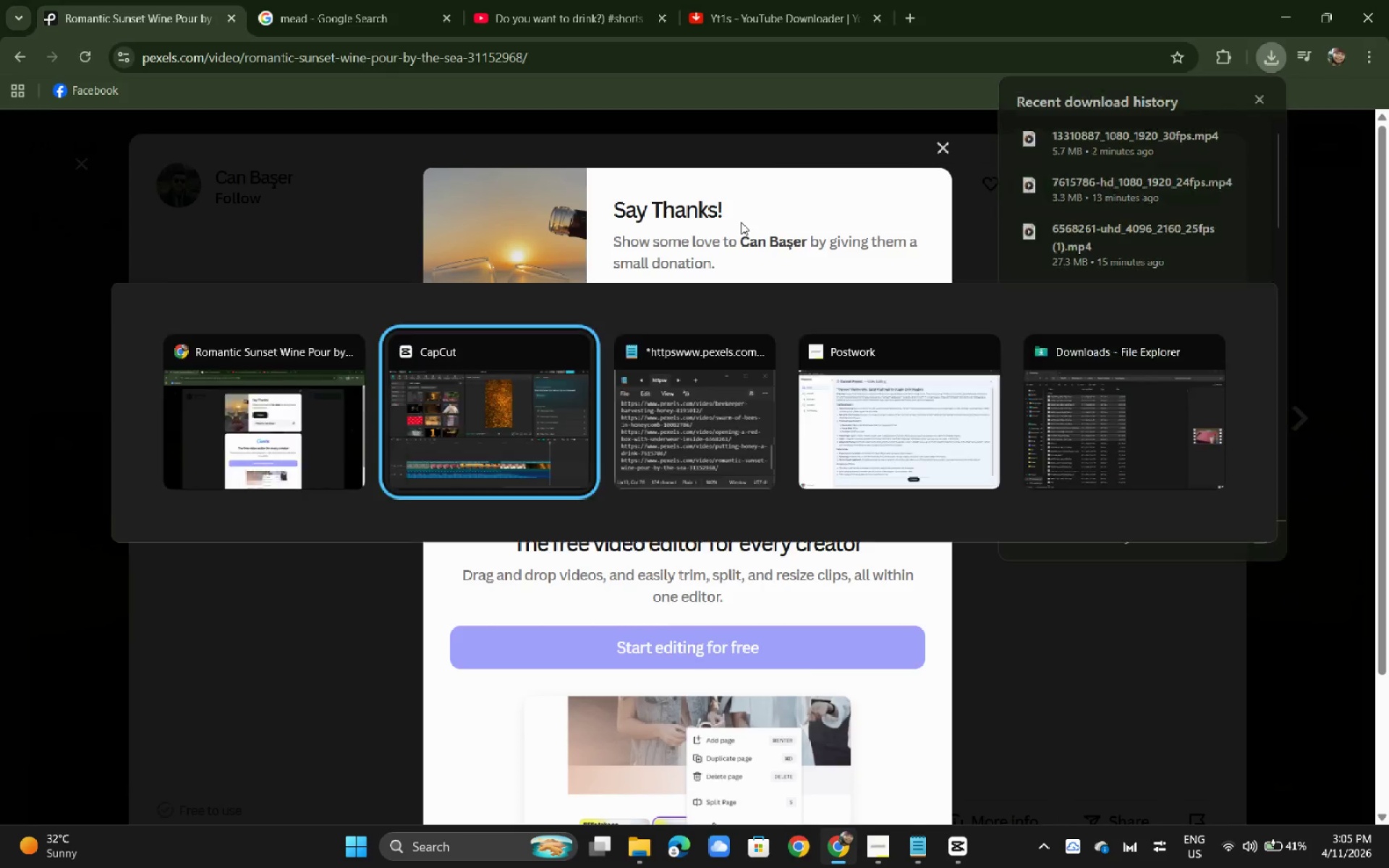 
key(Alt+Tab)
 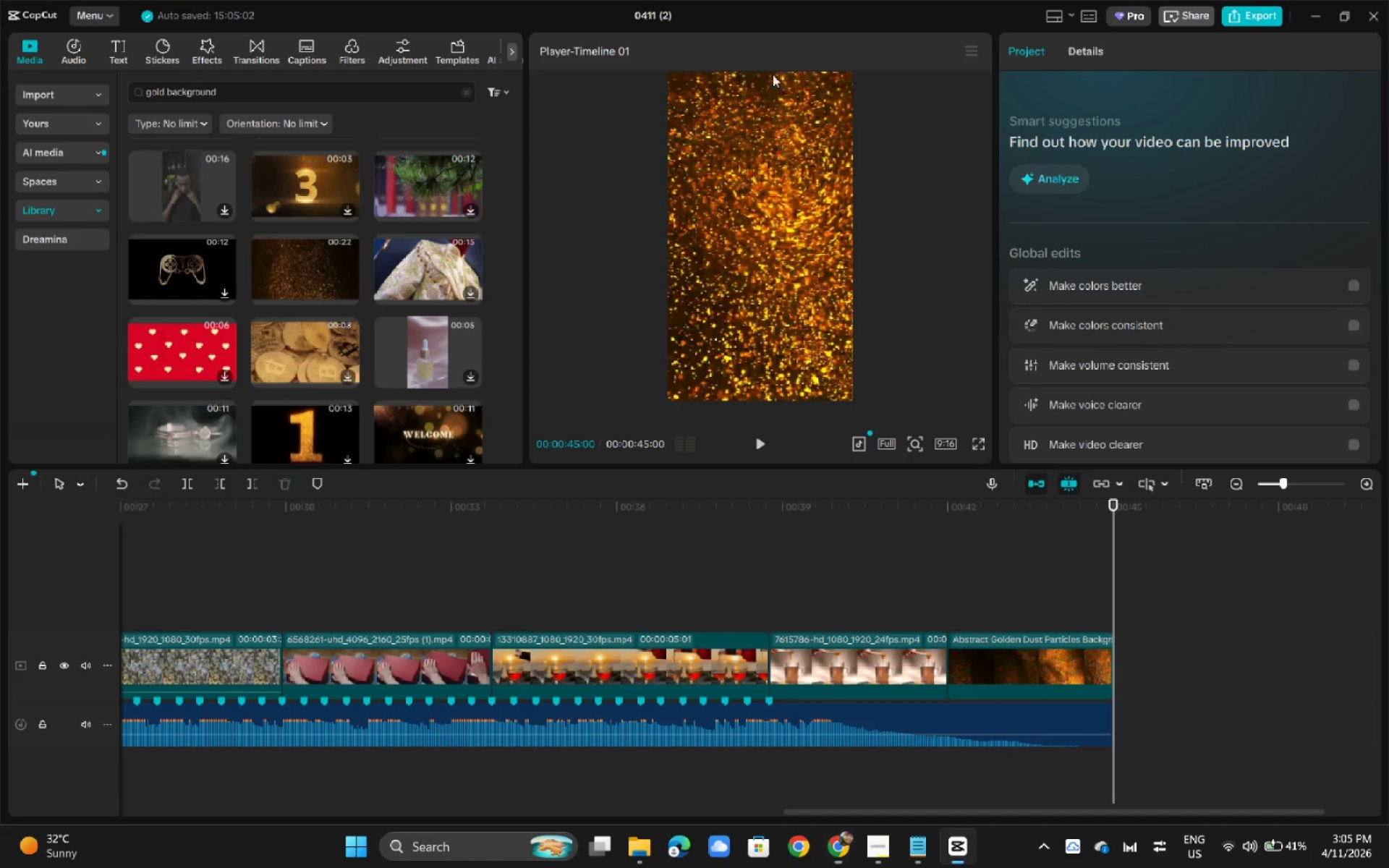 
key(Alt+AltLeft)
 